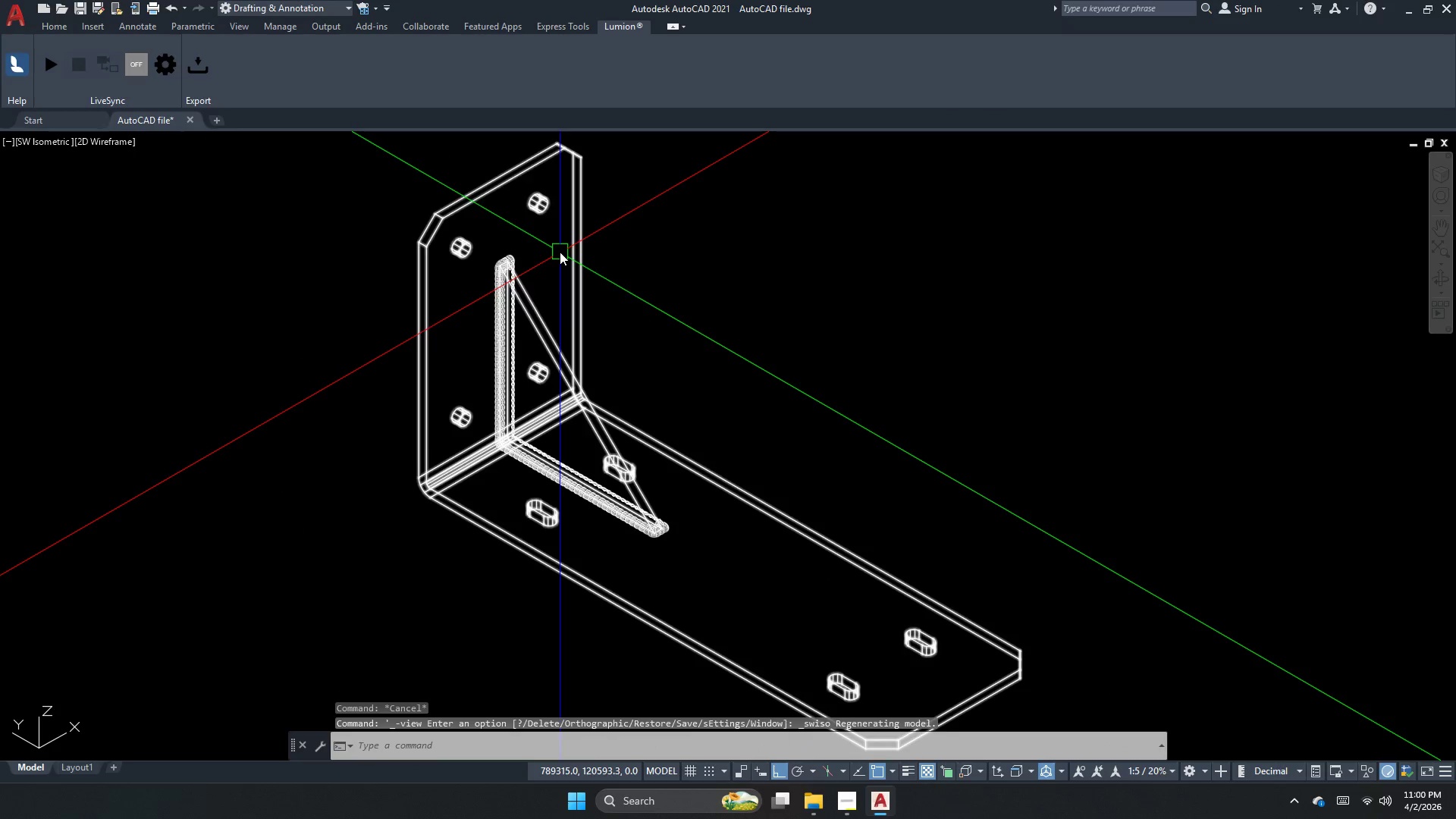 
scroll: coordinate [563, 284], scroll_direction: up, amount: 3.0
 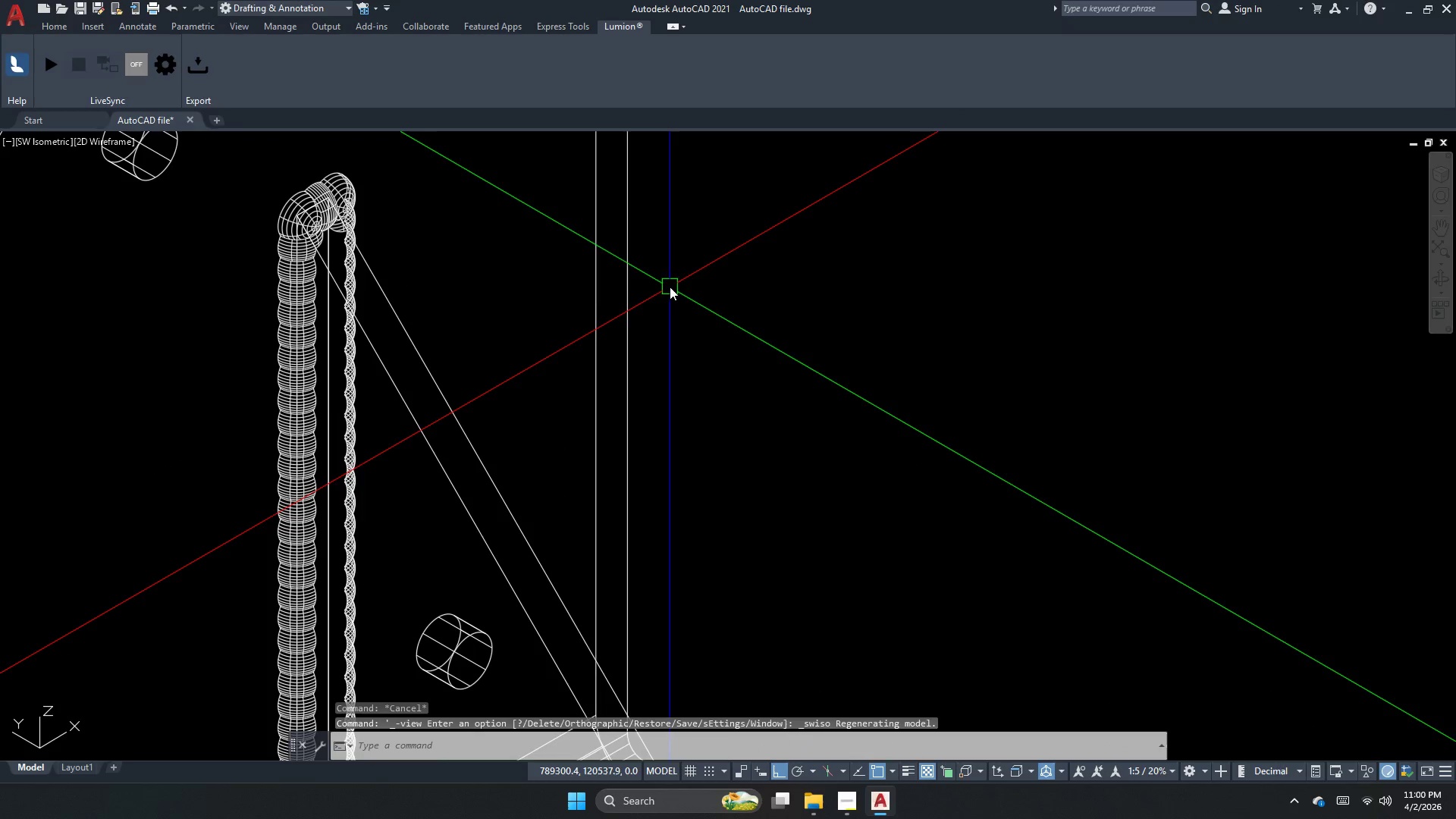 
left_click_drag(start_coordinate=[727, 265], to_coordinate=[706, 265])
 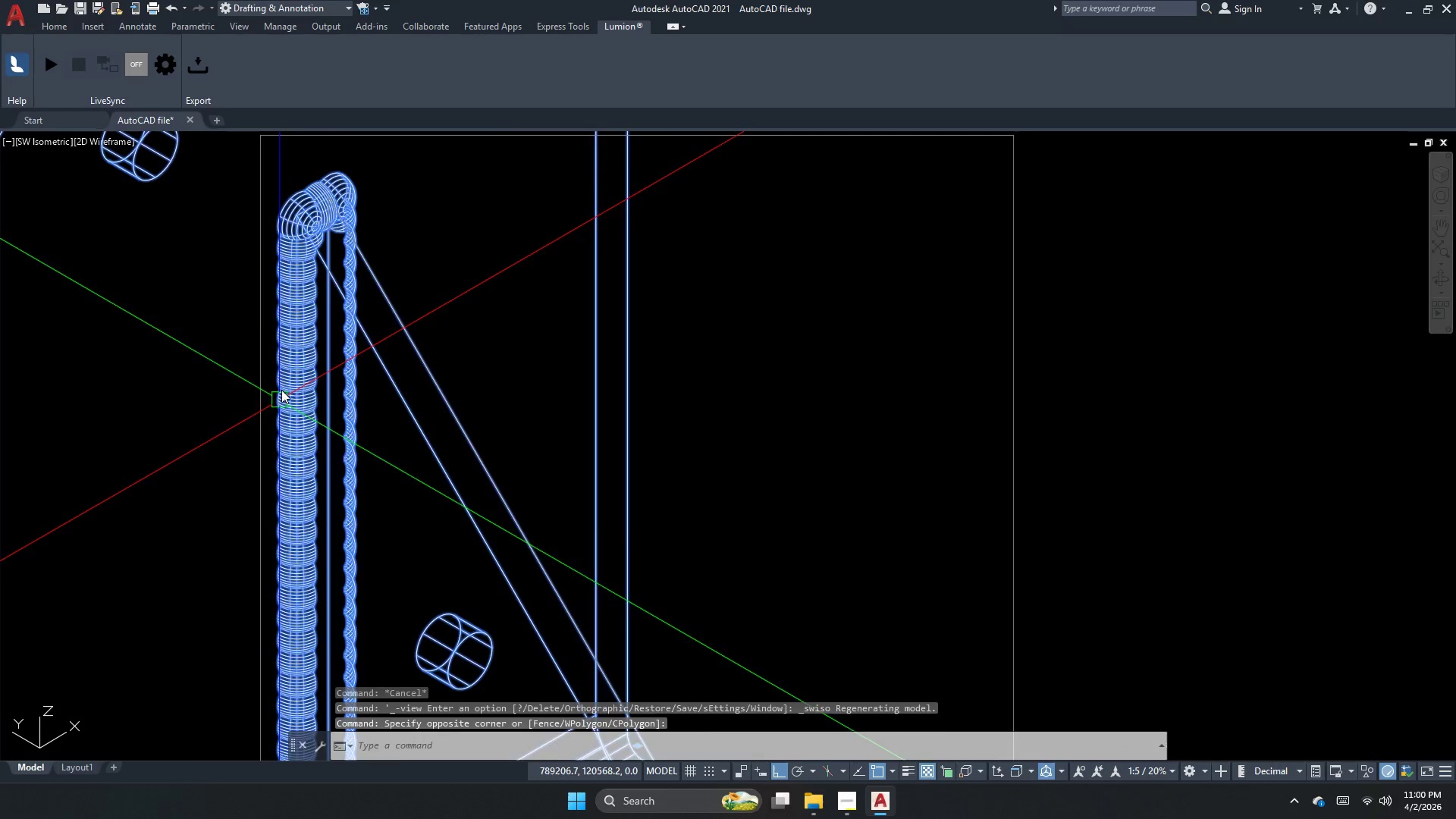 
scroll: coordinate [307, 331], scroll_direction: down, amount: 1.0
 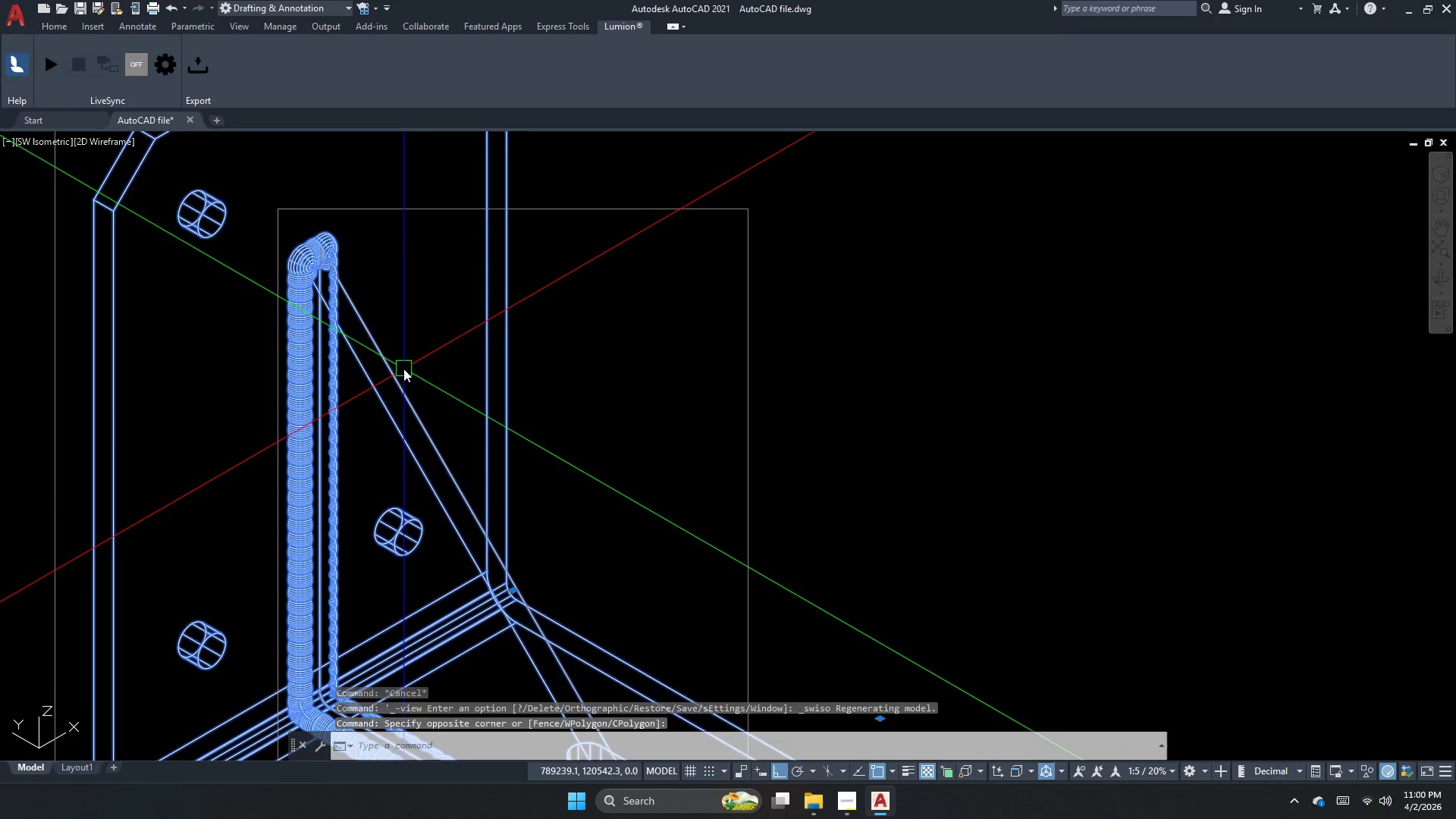 
key(Escape)
 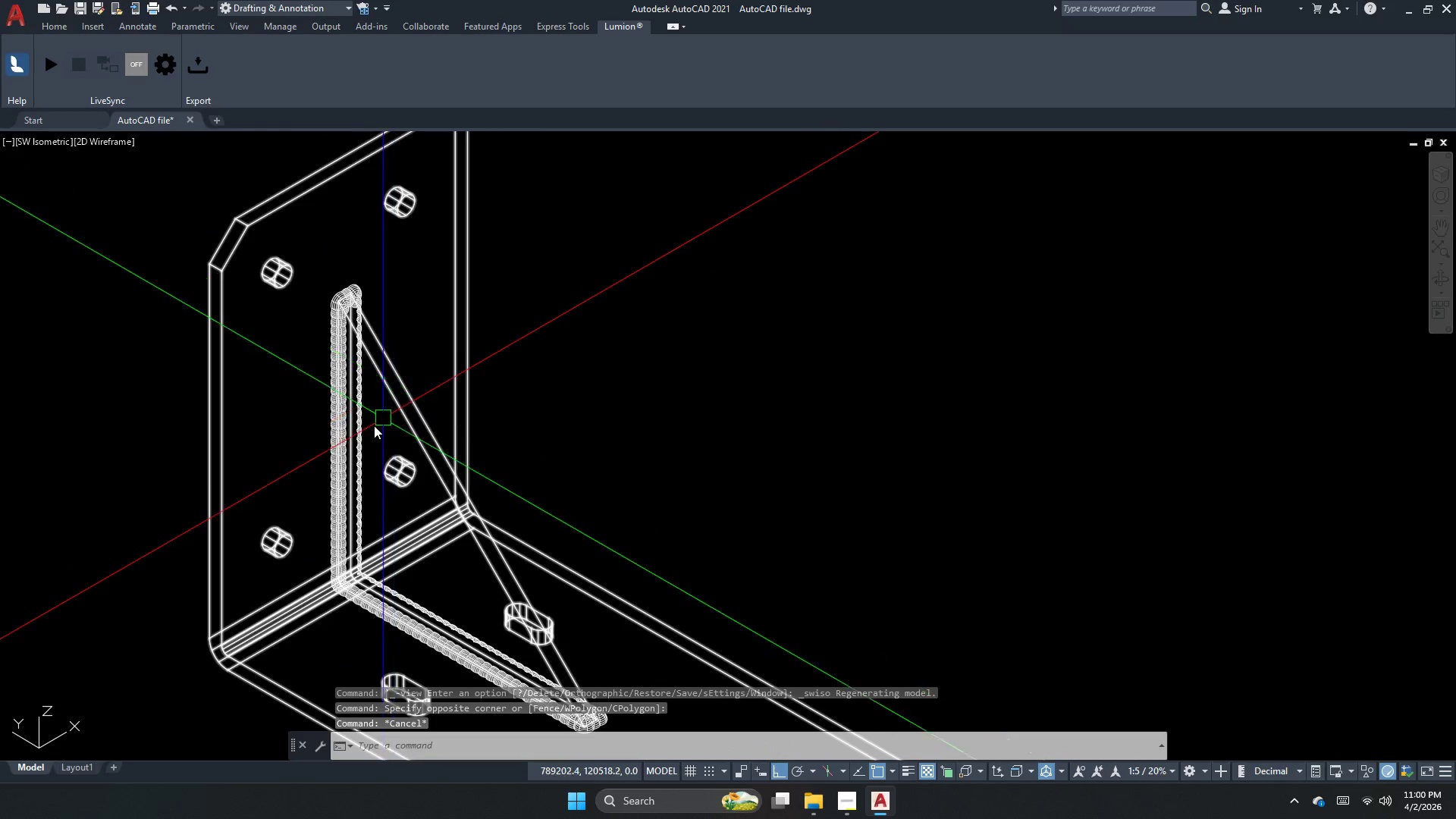 
scroll: coordinate [402, 370], scroll_direction: down, amount: 1.0
 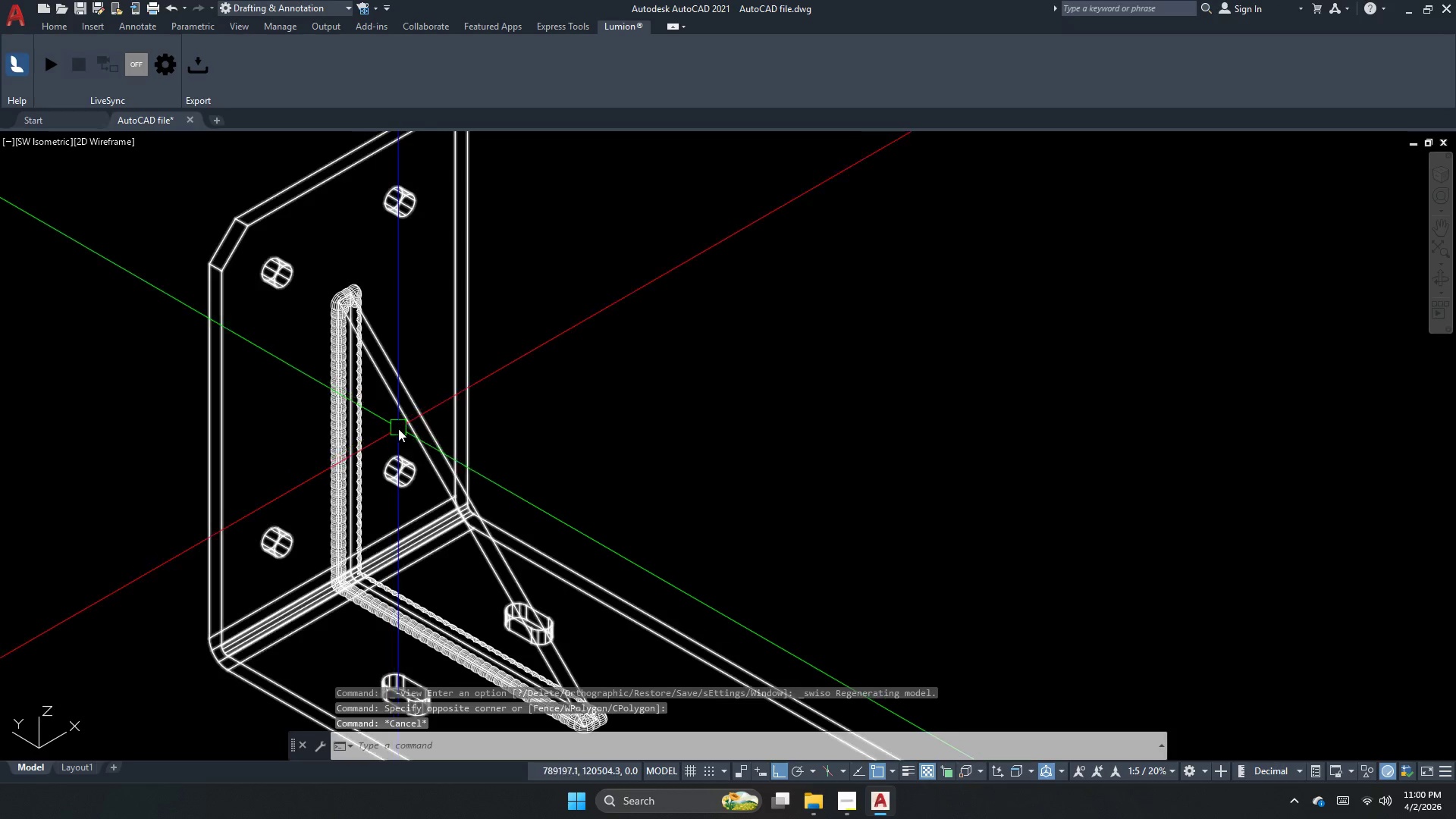 
left_click([407, 515])
 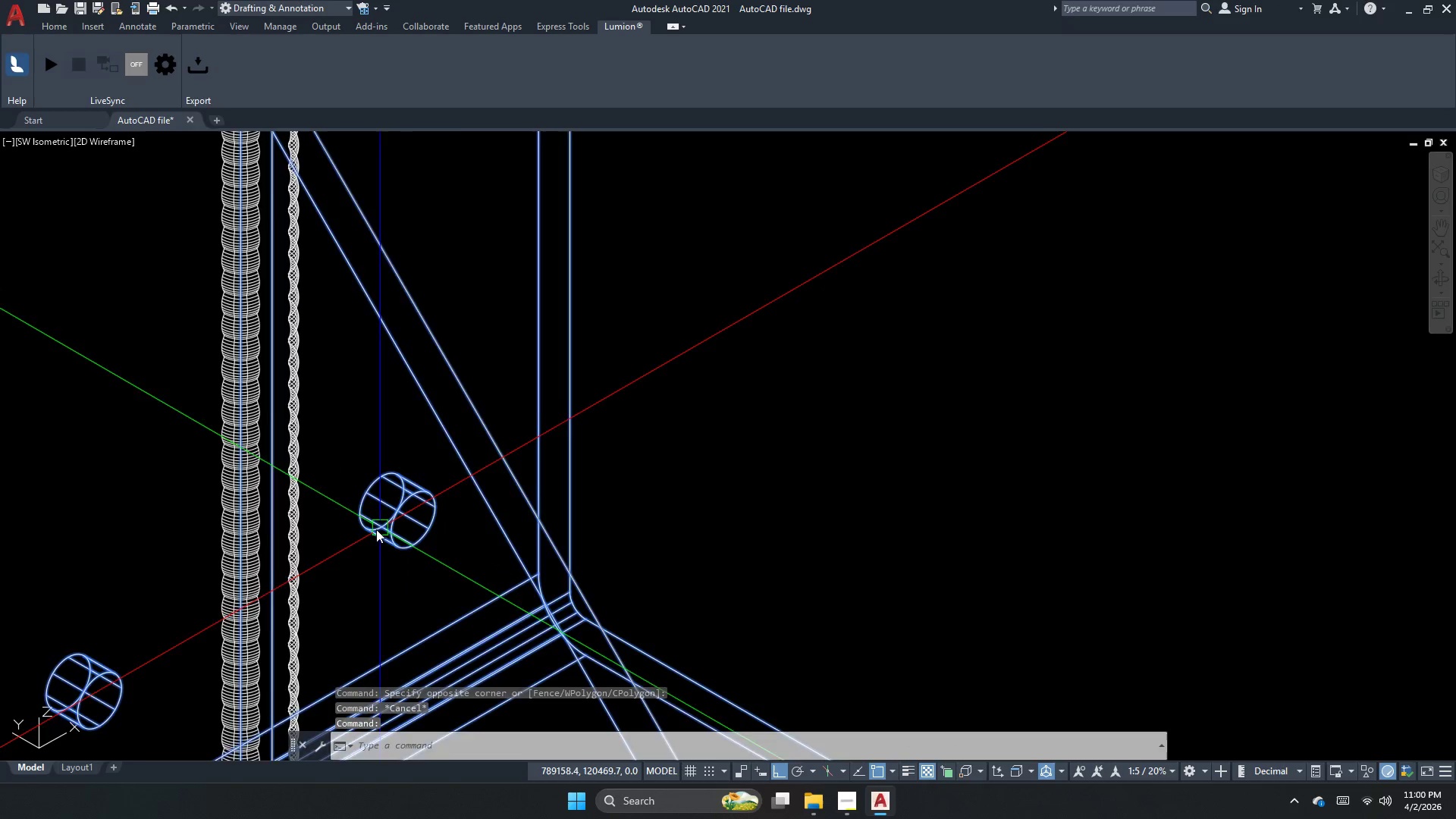 
scroll: coordinate [400, 448], scroll_direction: up, amount: 2.0
 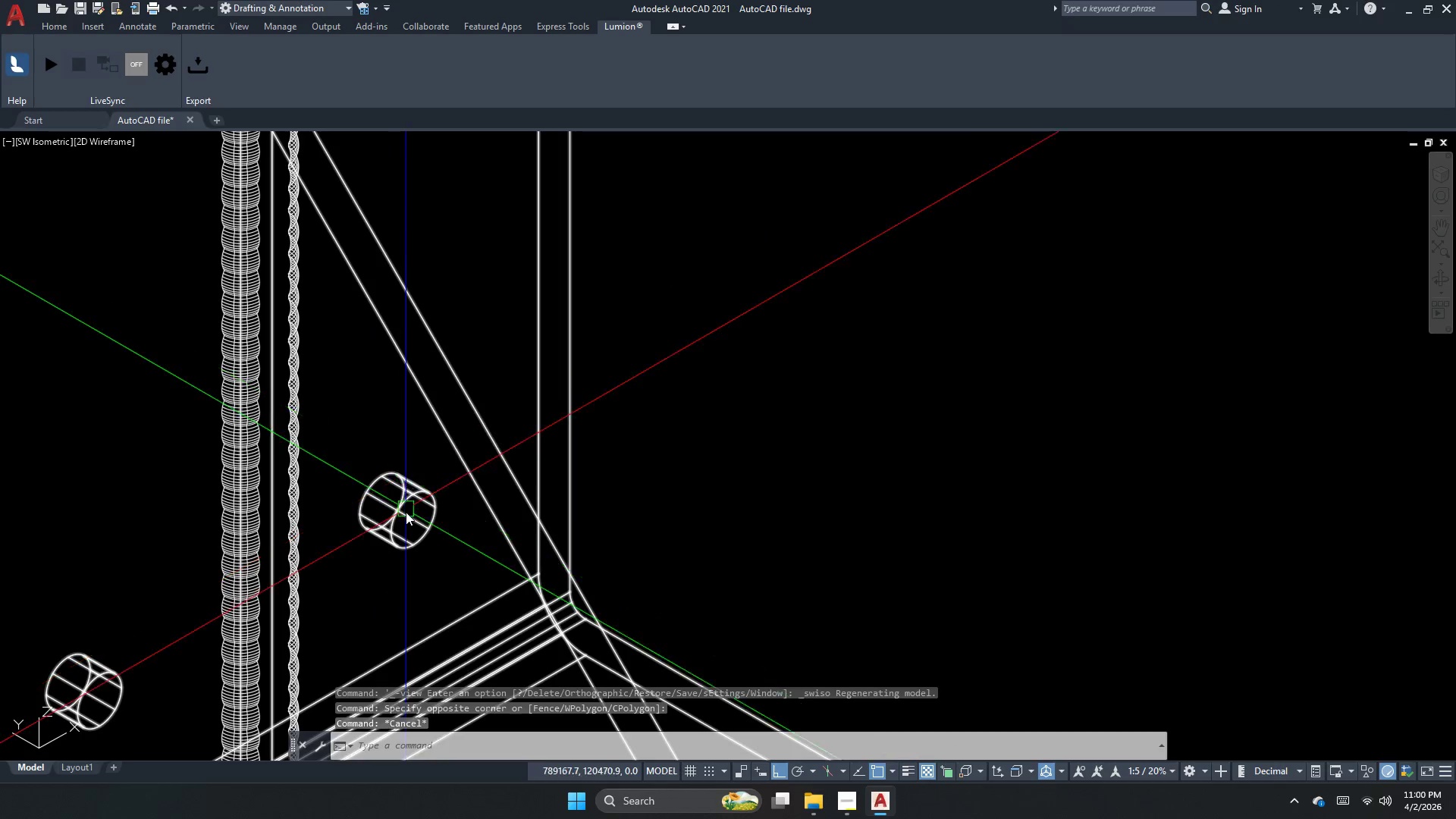 
scroll: coordinate [360, 552], scroll_direction: down, amount: 3.0
 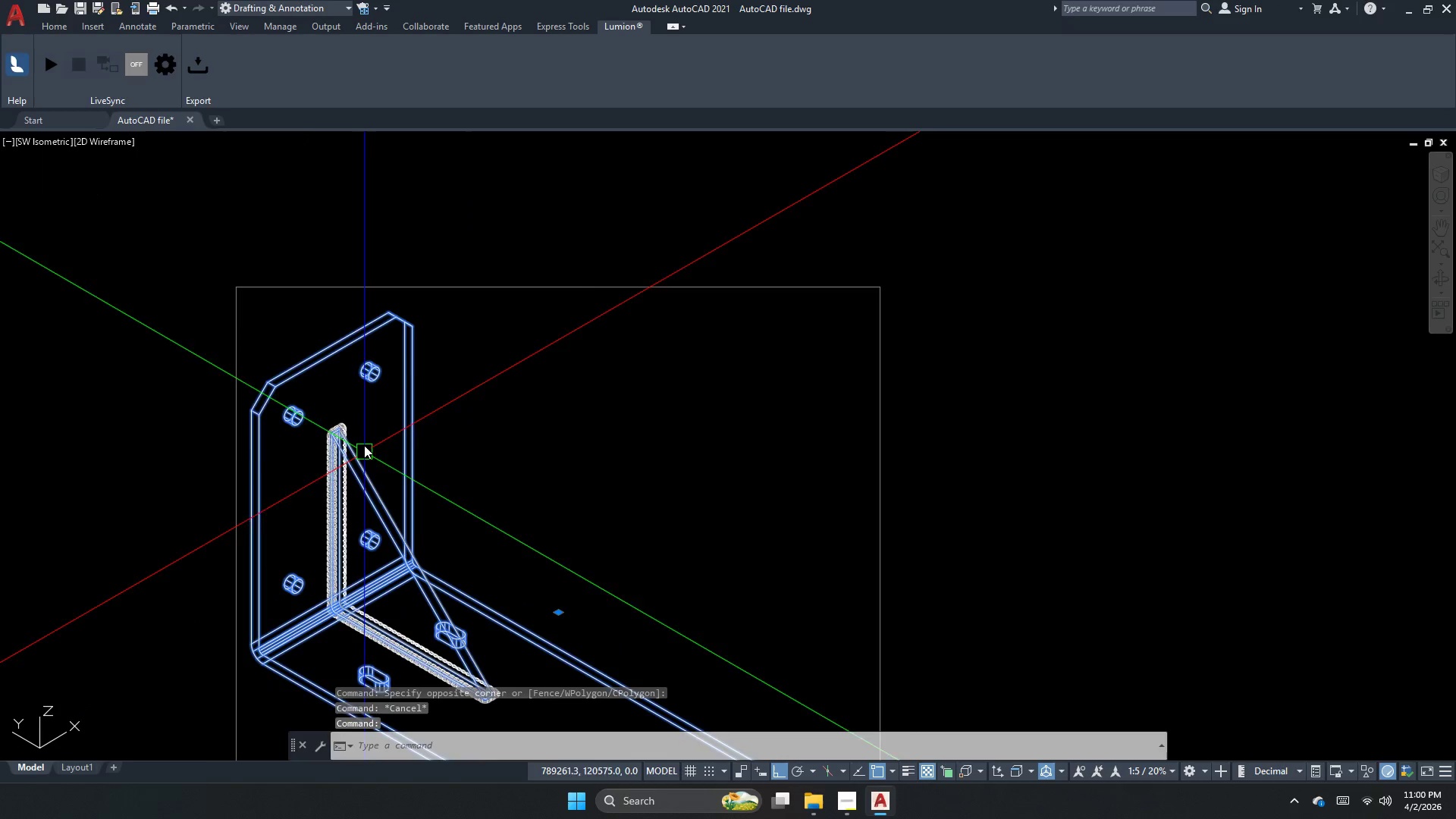 
scroll: coordinate [363, 380], scroll_direction: up, amount: 3.0
 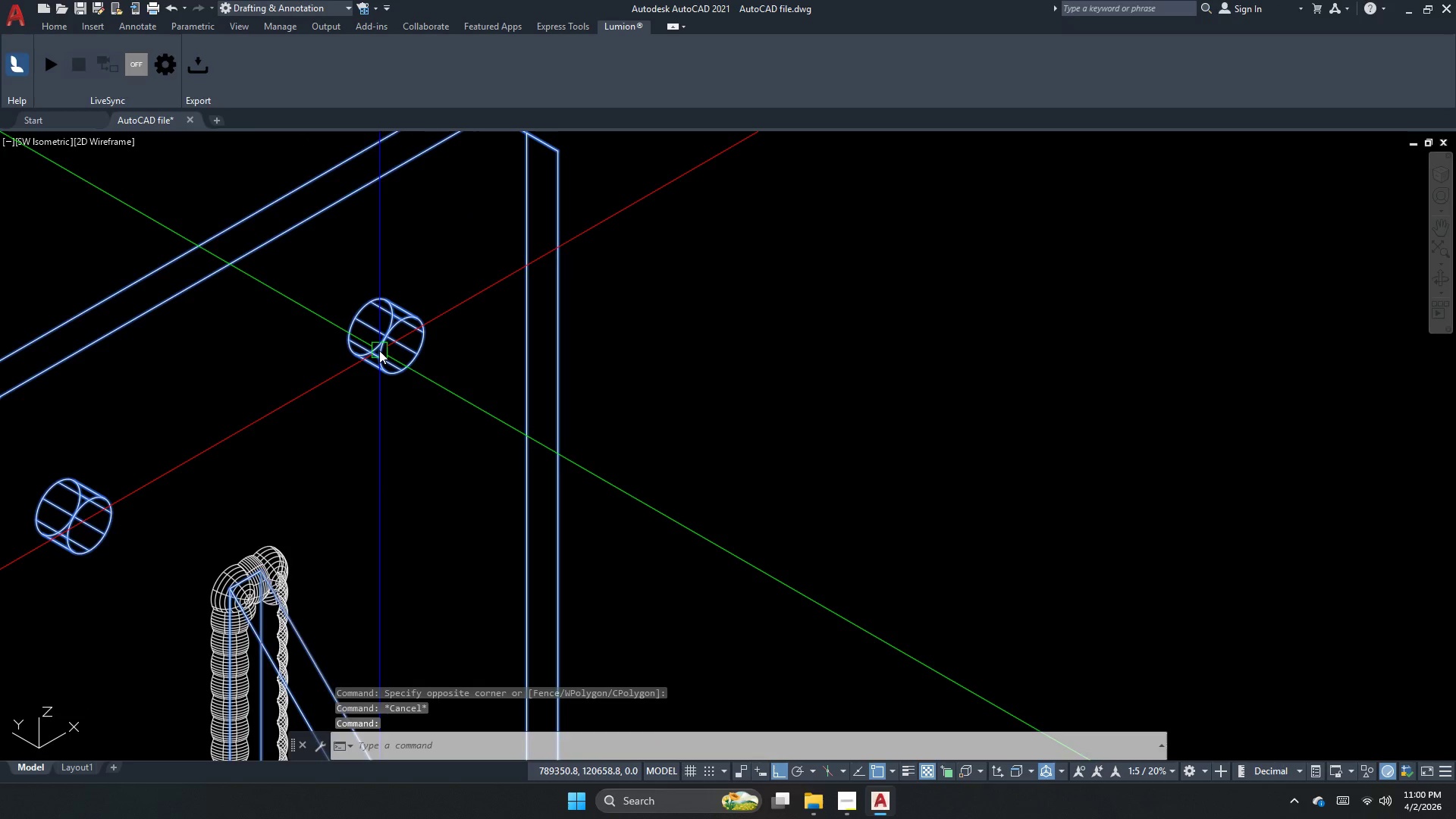 
scroll: coordinate [379, 352], scroll_direction: down, amount: 3.0
 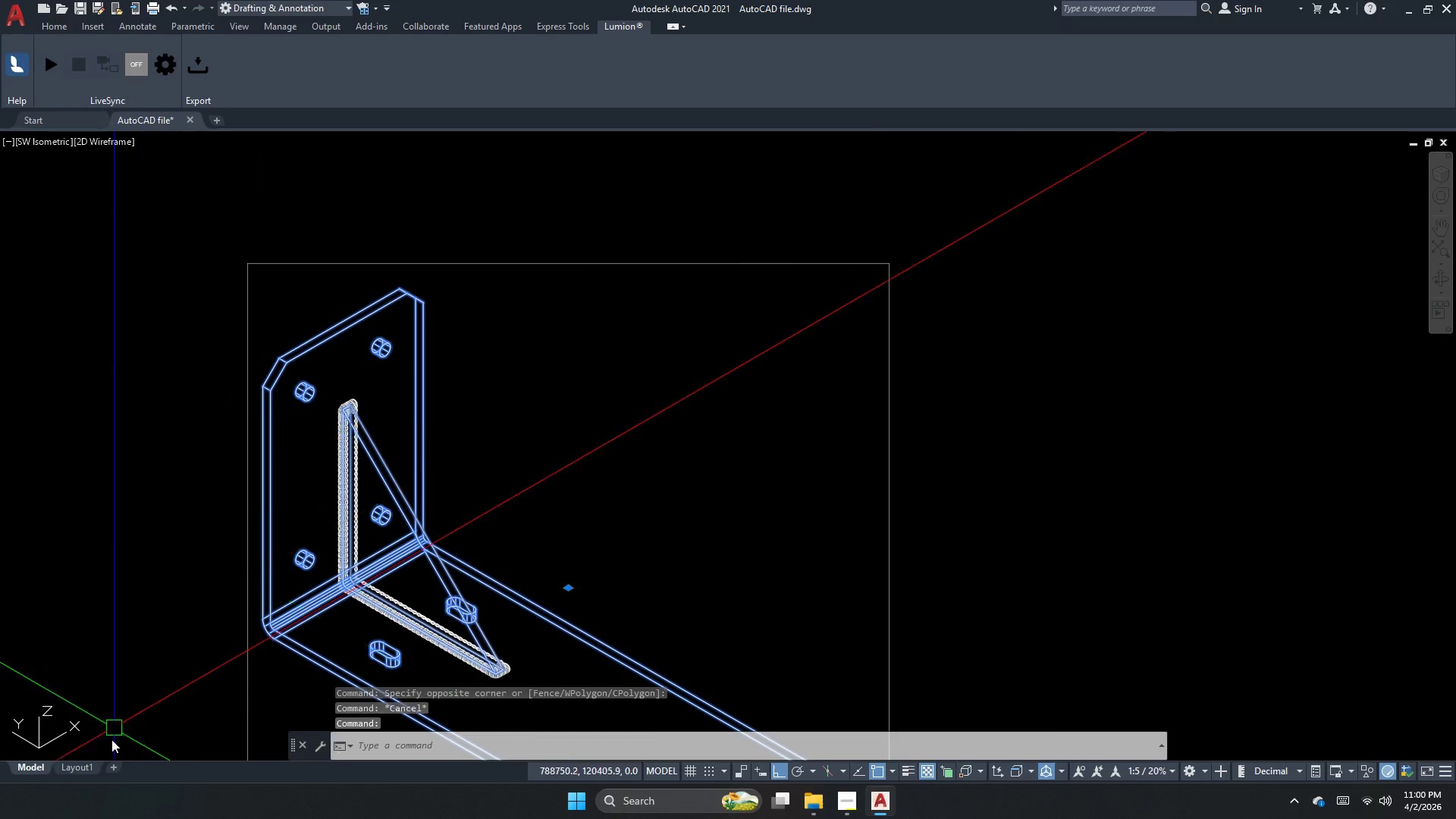 
key(Escape)
 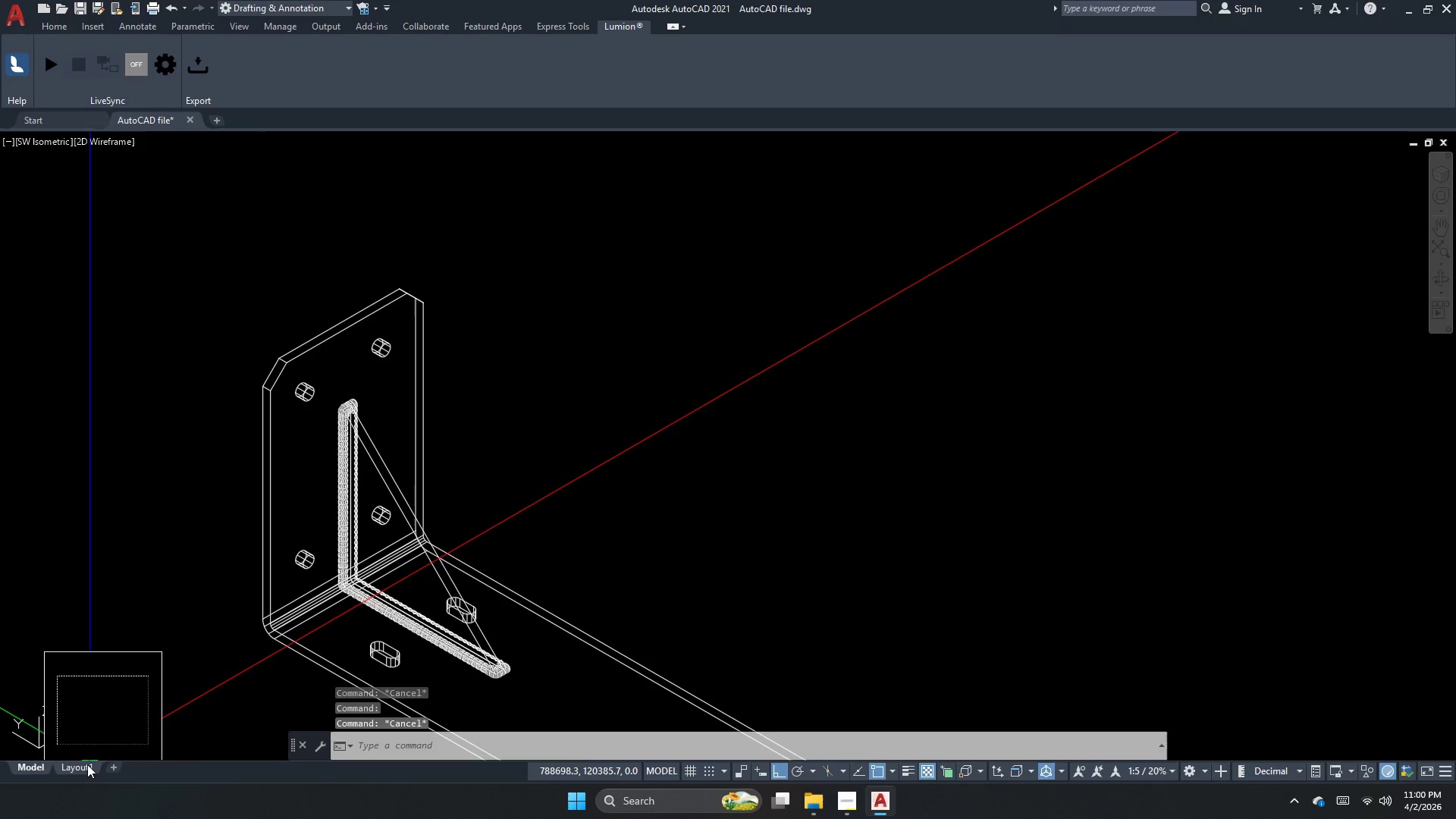 
left_click([87, 764])
 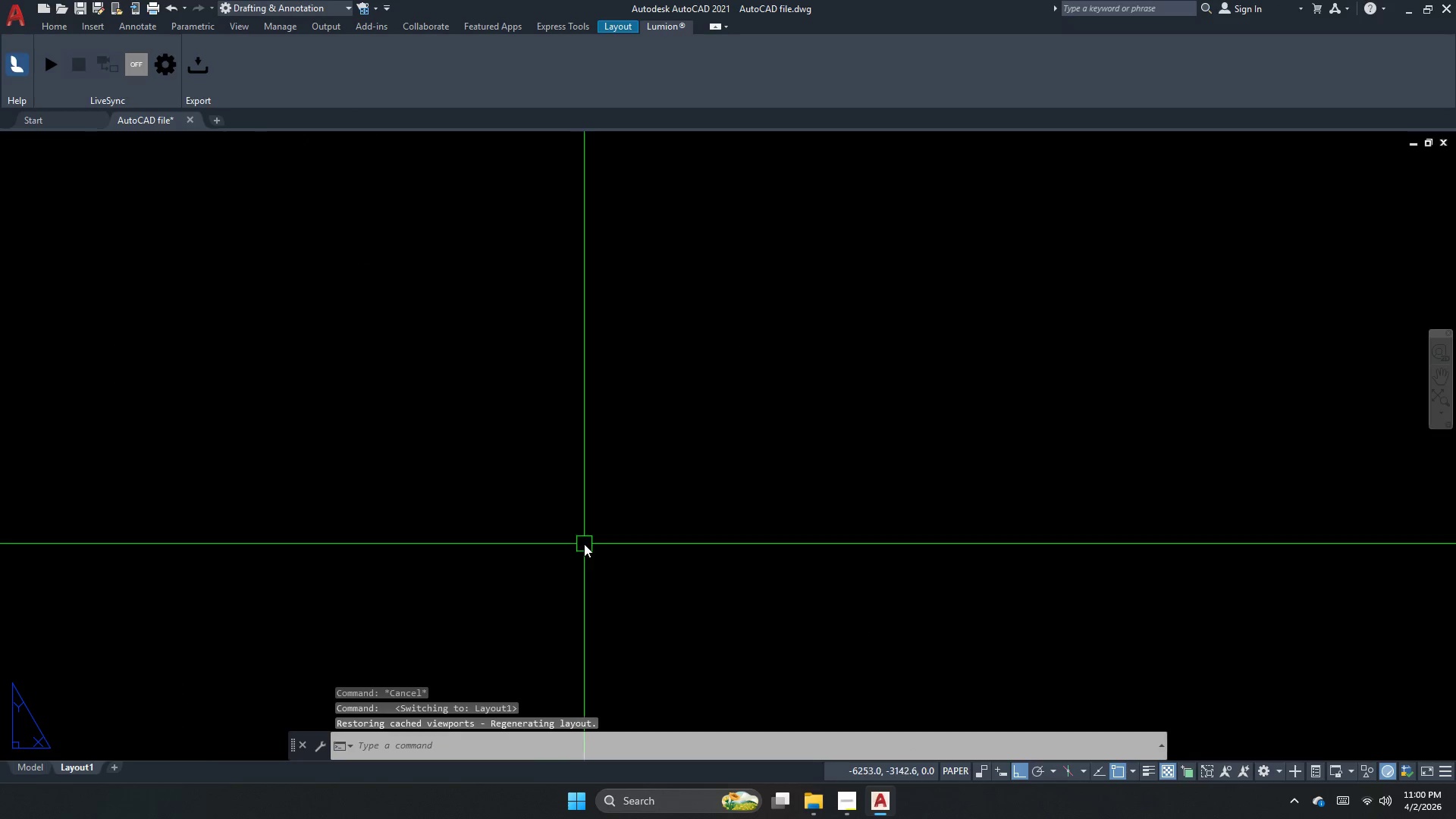 
scroll: coordinate [556, 544], scroll_direction: down, amount: 4.0
 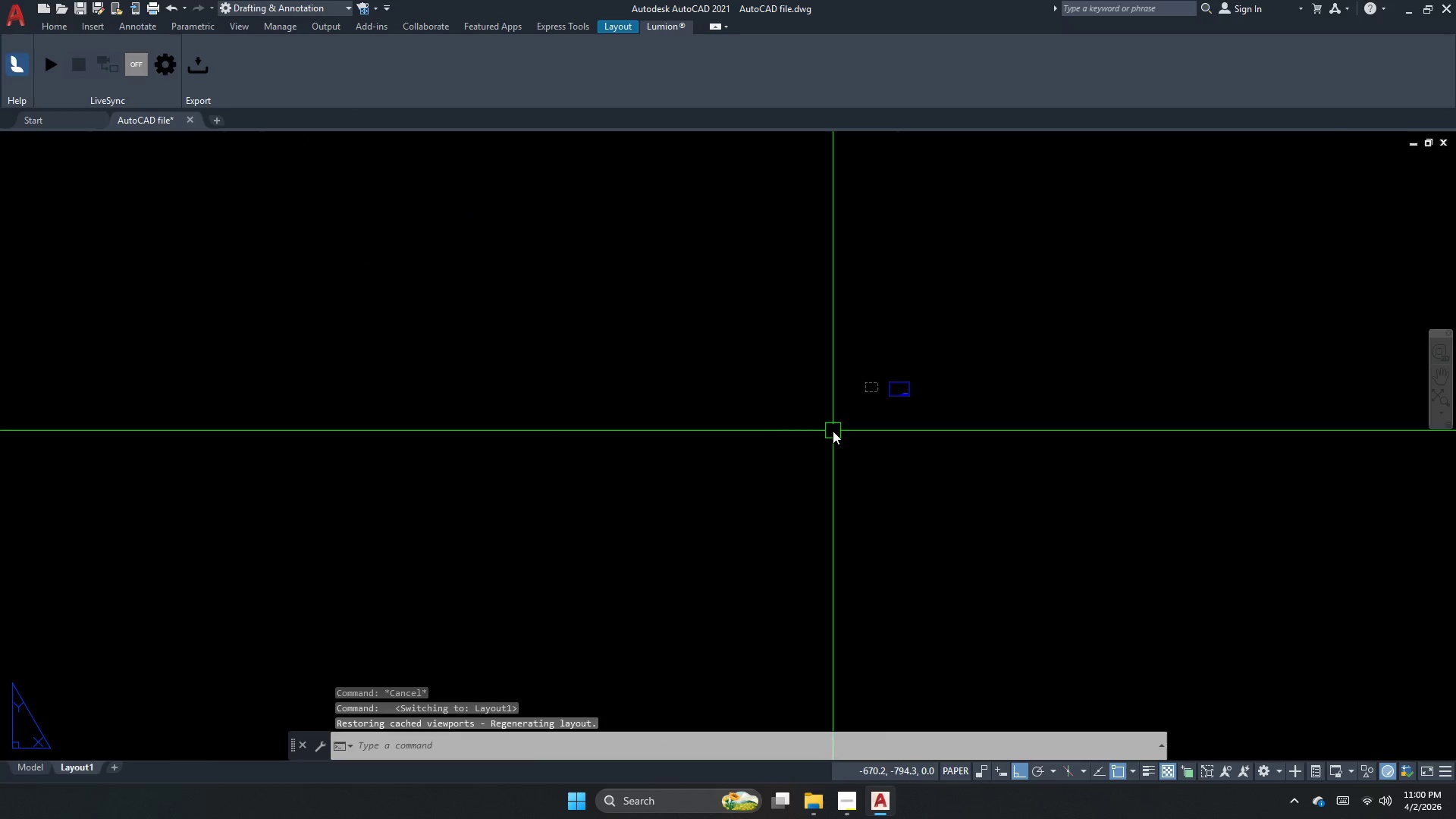 
scroll: coordinate [762, 344], scroll_direction: up, amount: 6.0
 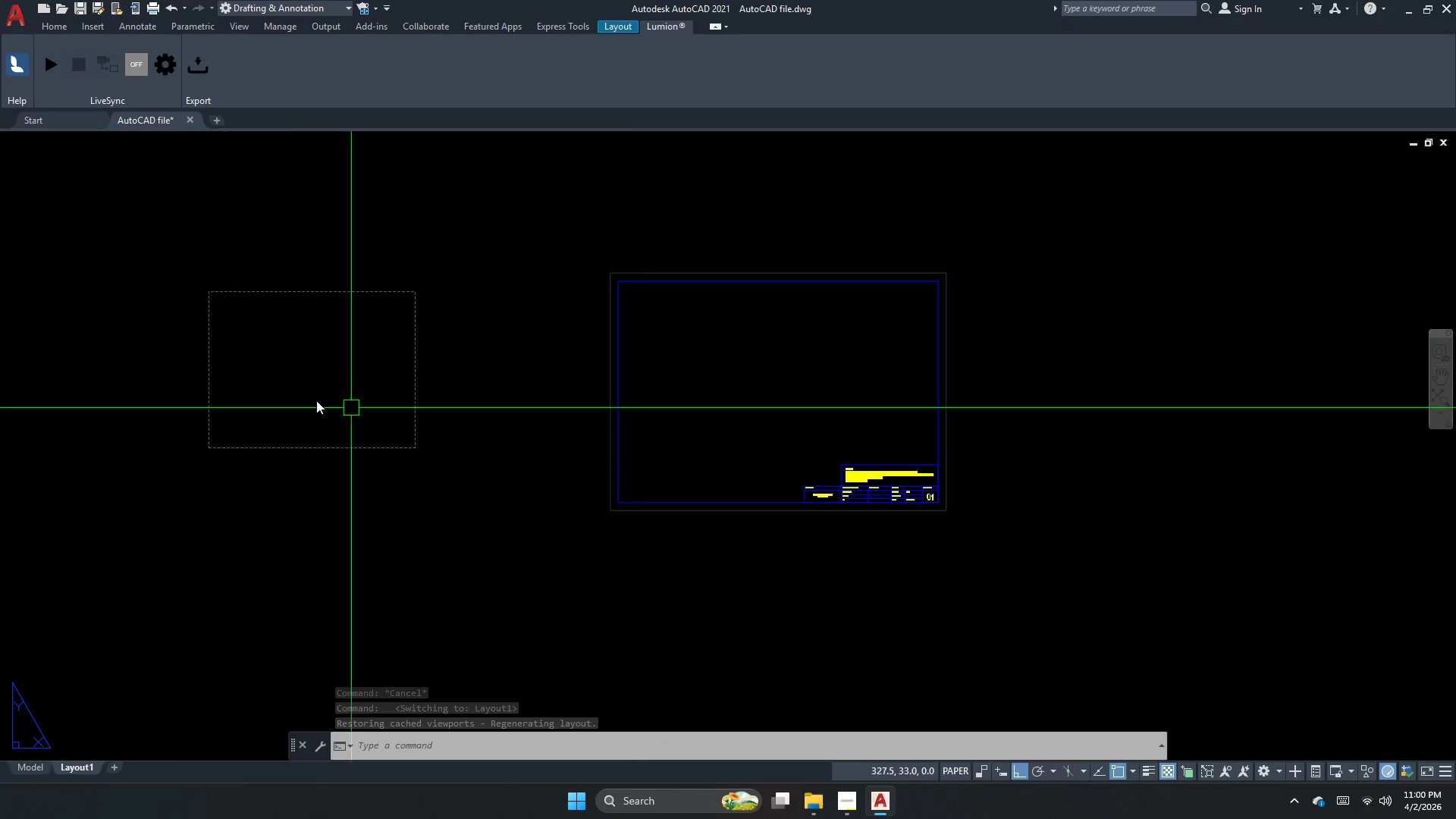 
key(Escape)
type(co )
 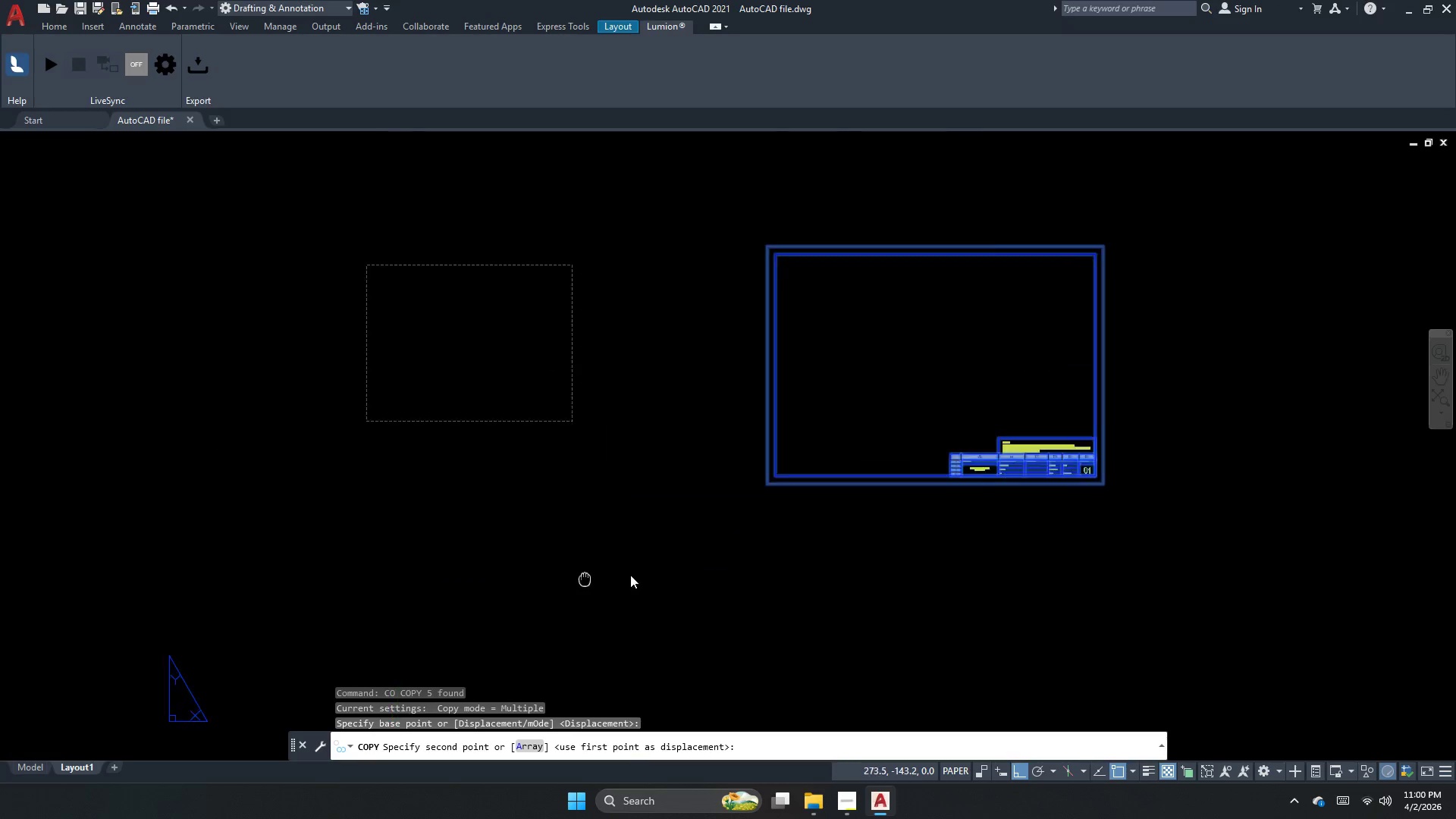 
left_click_drag(start_coordinate=[747, 414], to_coordinate=[767, 421])
 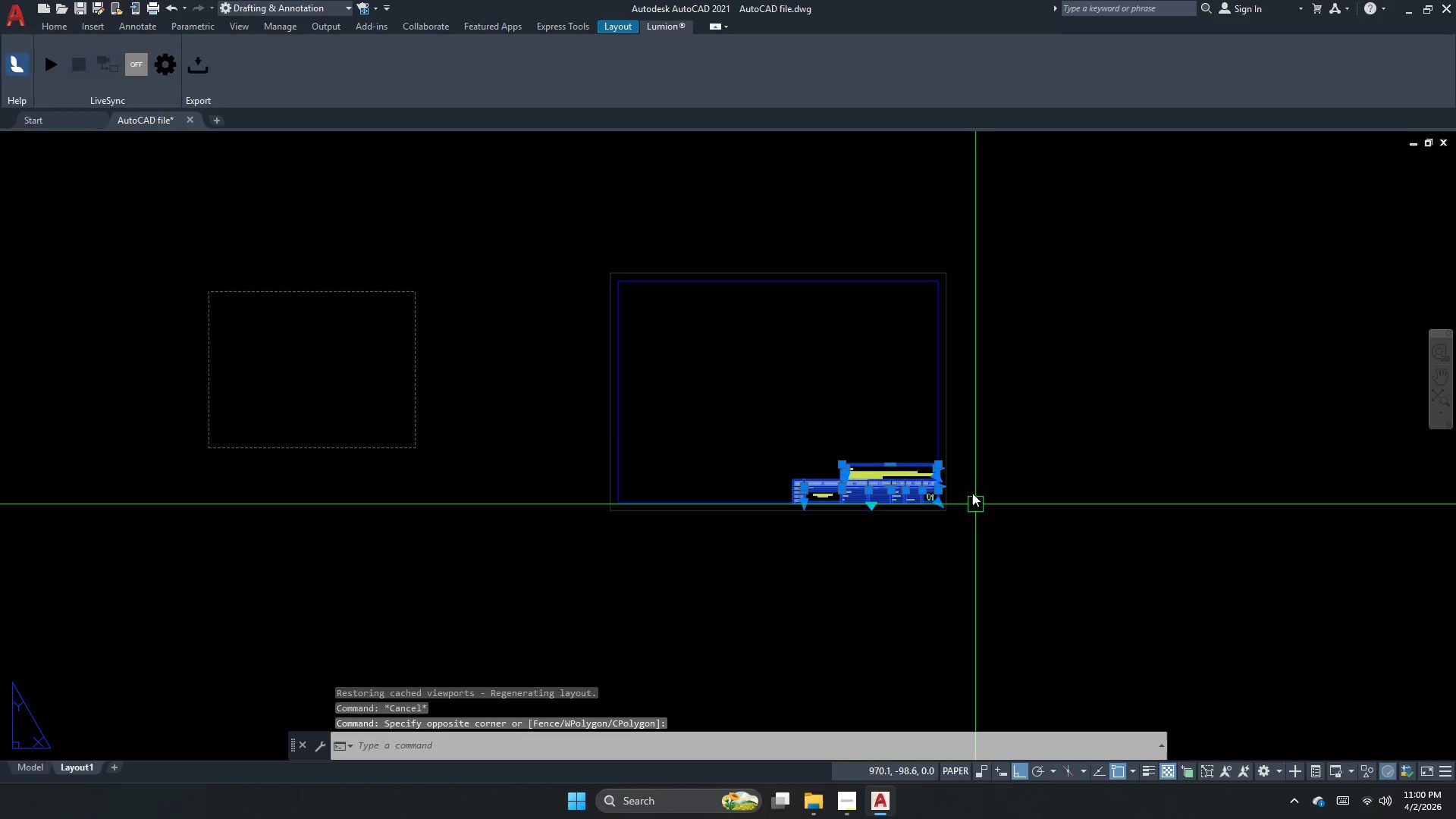 
left_click_drag(start_coordinate=[1000, 407], to_coordinate=[920, 384])
 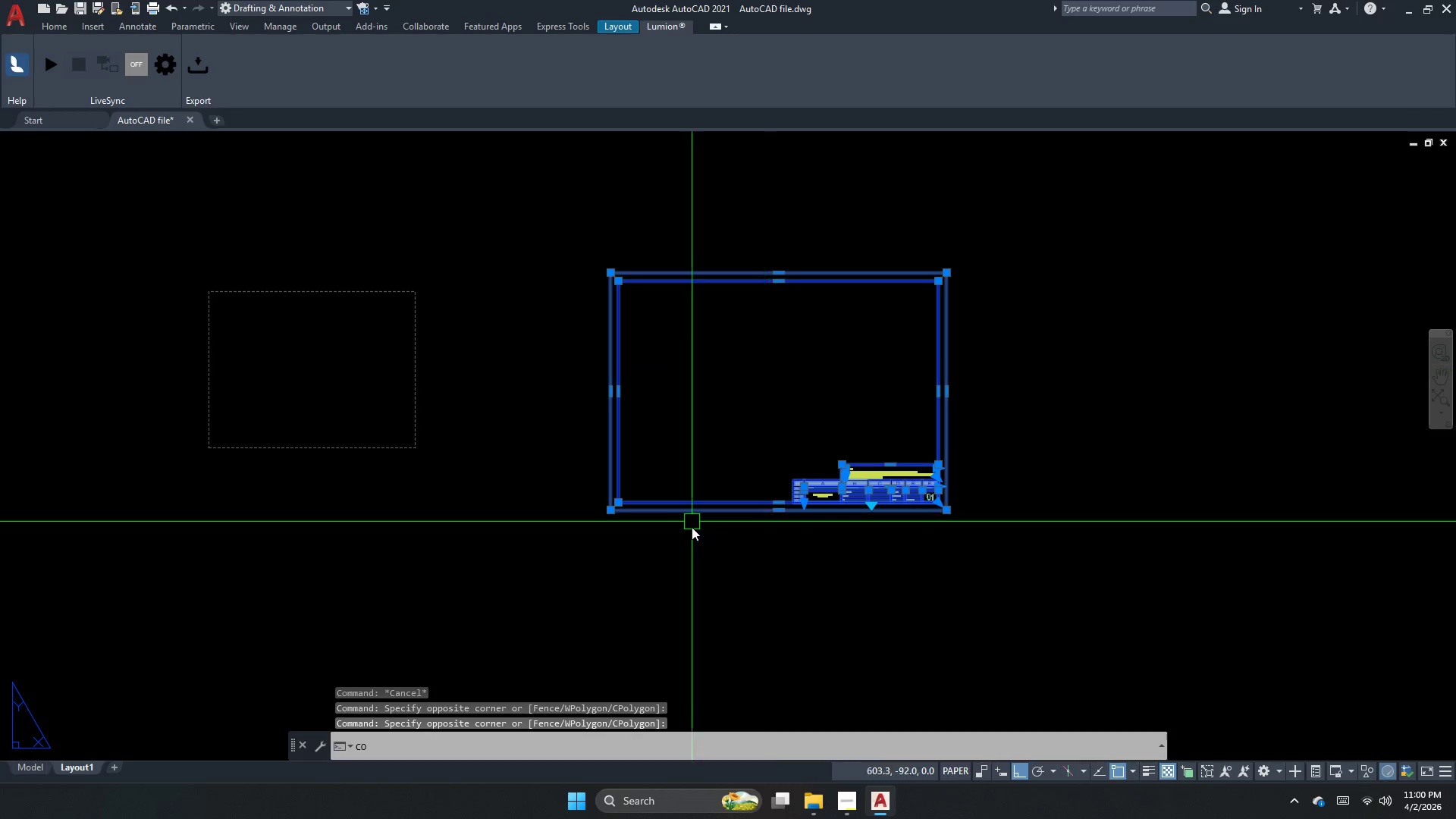 
left_click_drag(start_coordinate=[719, 563], to_coordinate=[629, 589])
 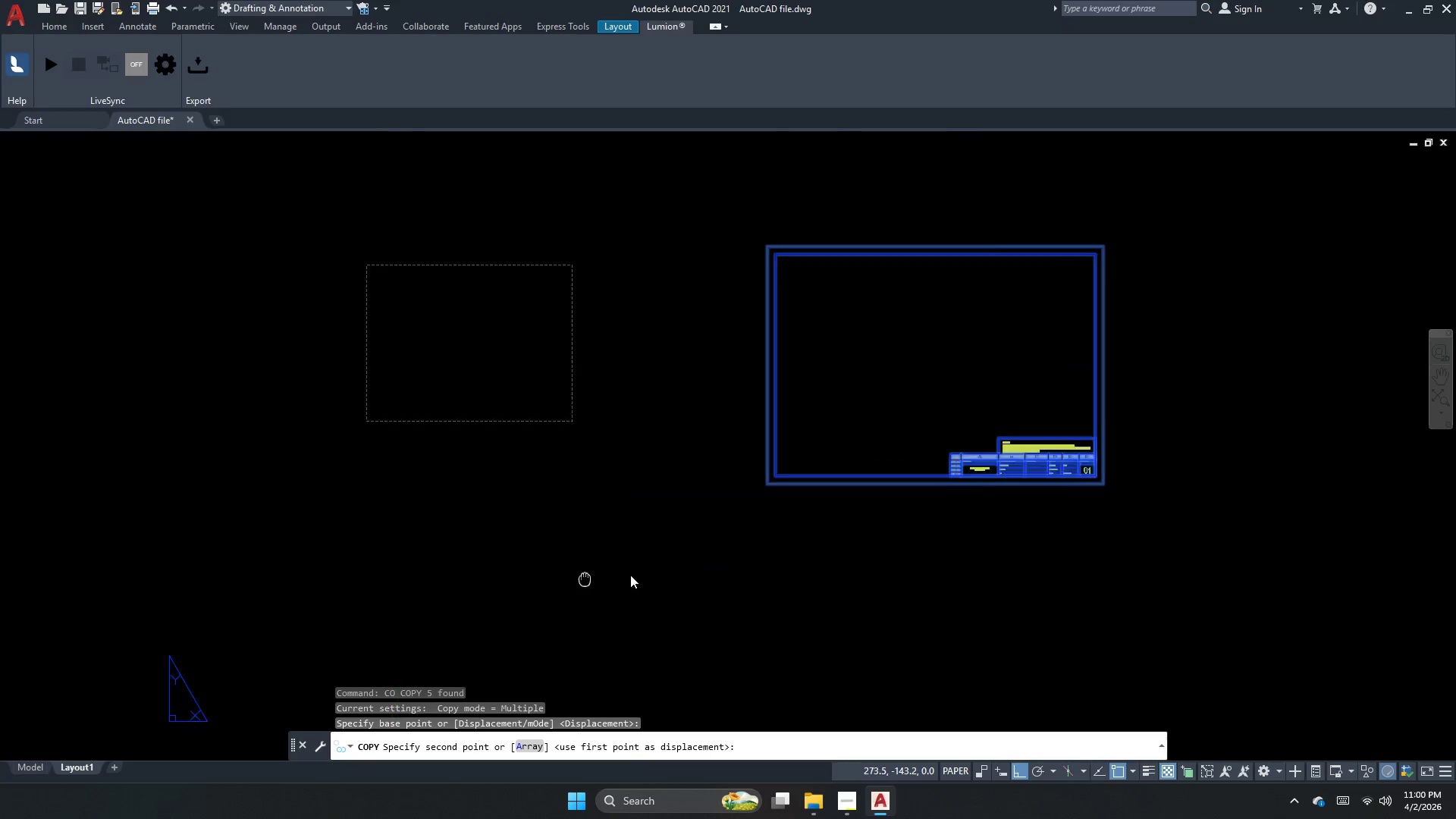 
left_click([466, 605])
 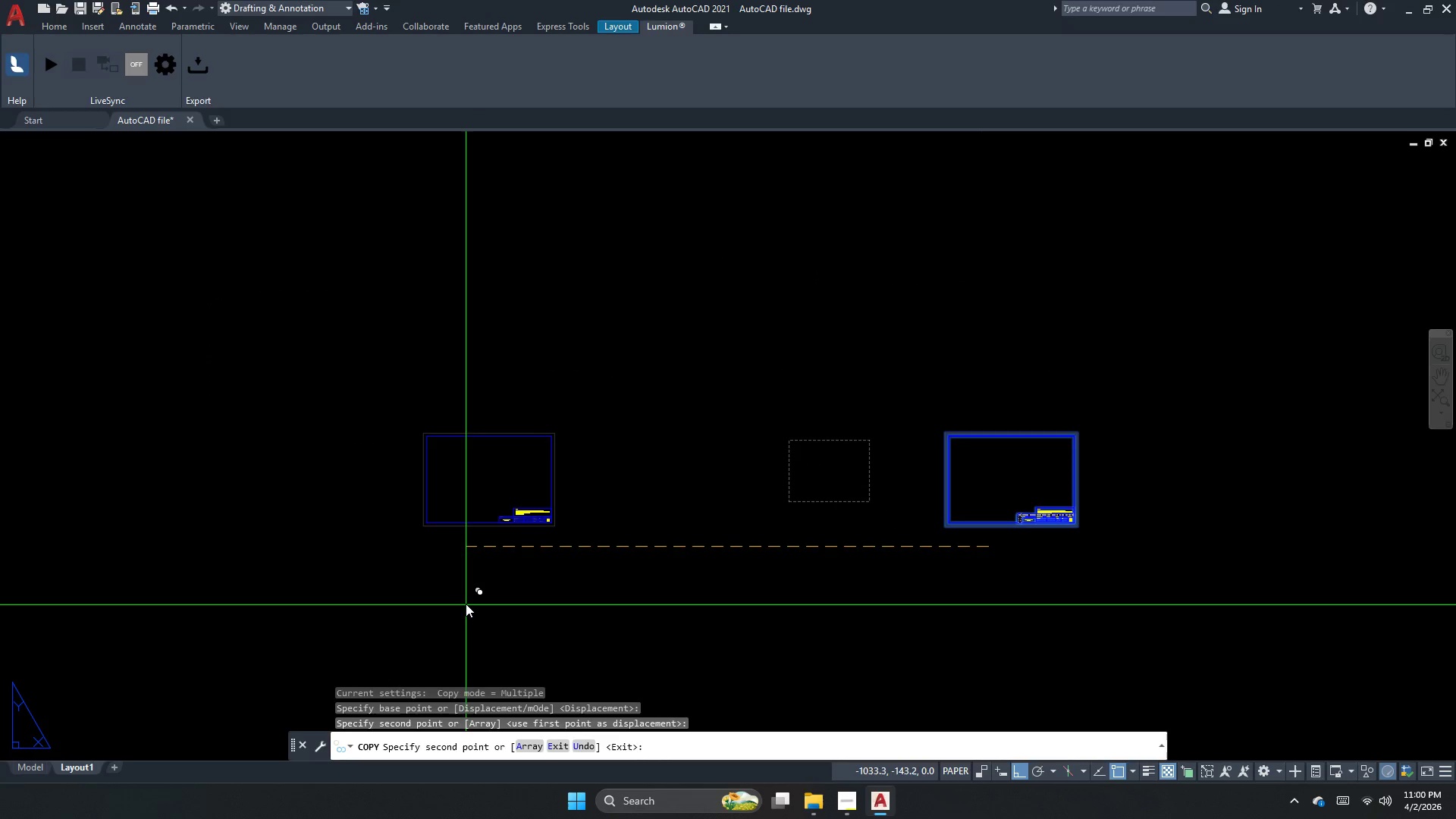 
scroll: coordinate [875, 563], scroll_direction: down, amount: 2.0
 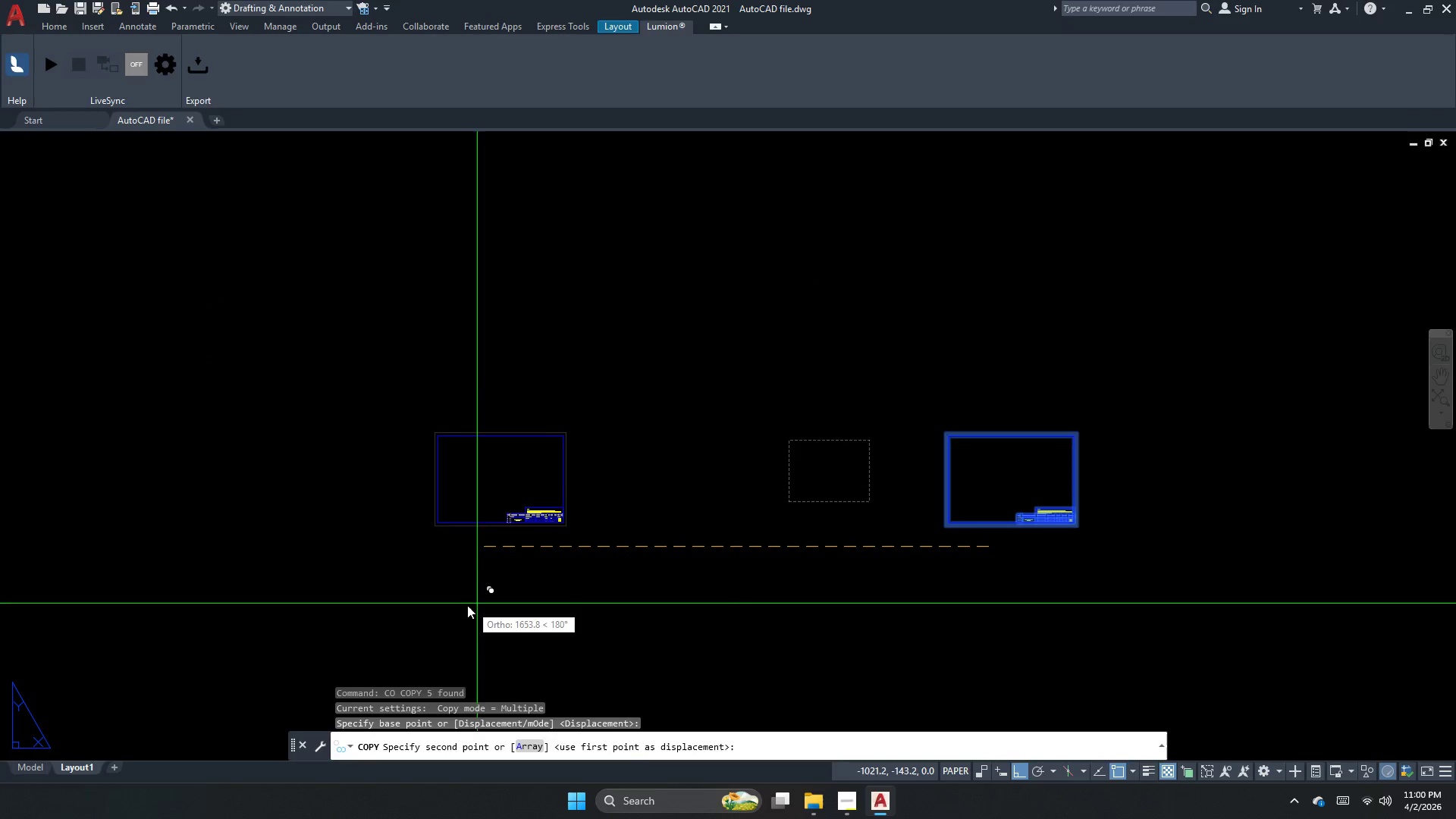 
key(Escape)
 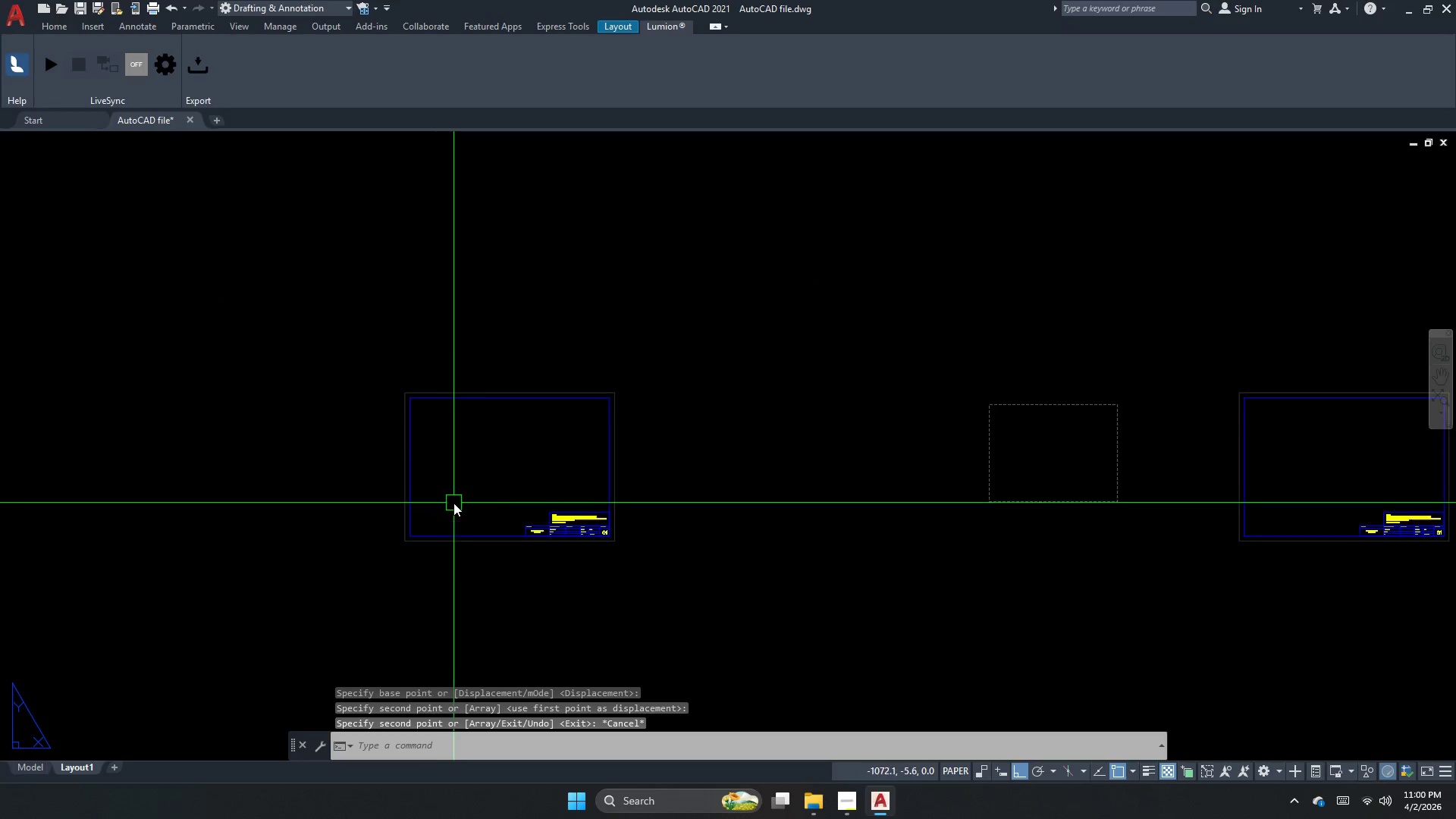 
scroll: coordinate [491, 542], scroll_direction: up, amount: 7.0
 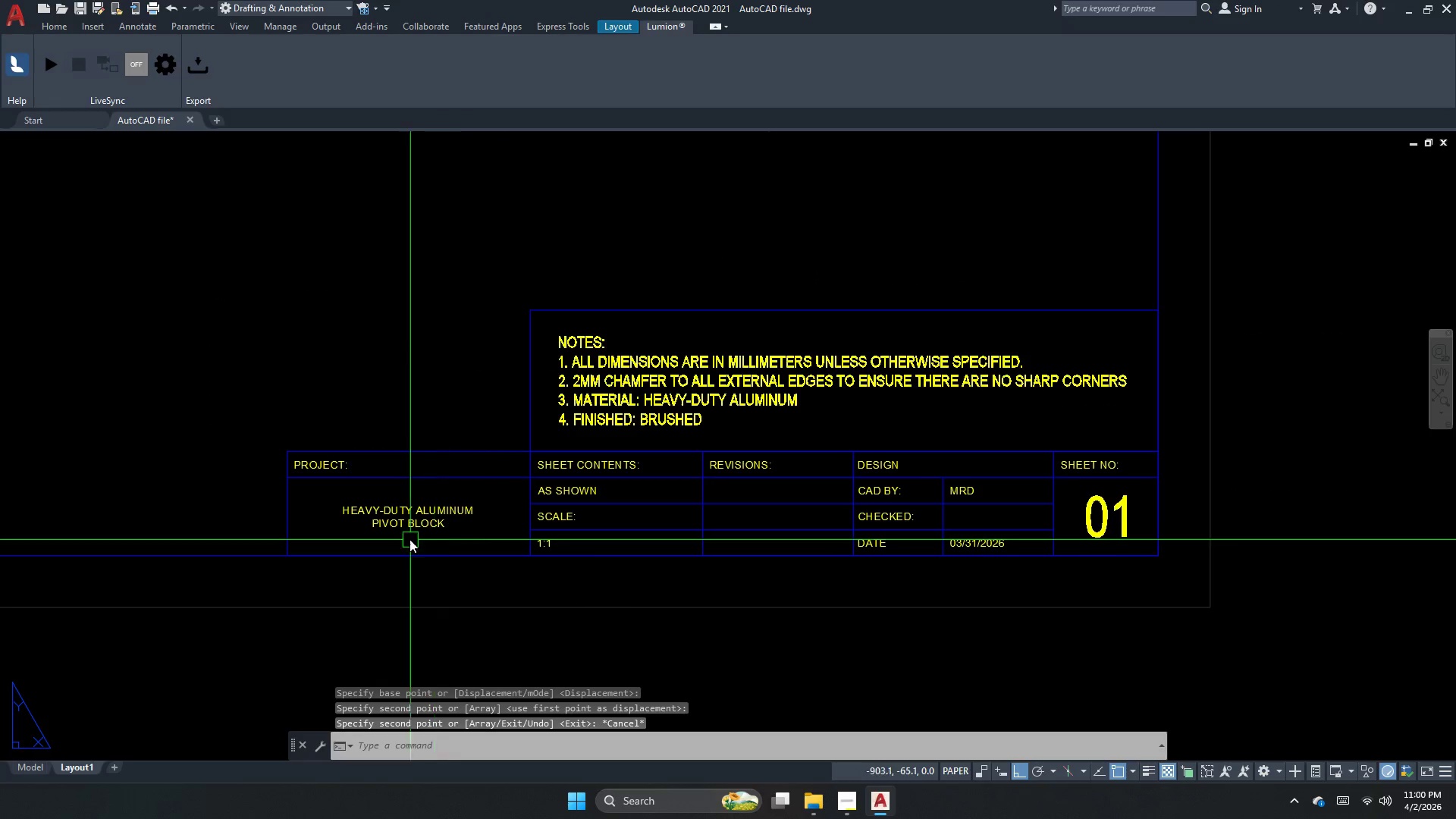 
scroll: coordinate [409, 538], scroll_direction: down, amount: 1.0
 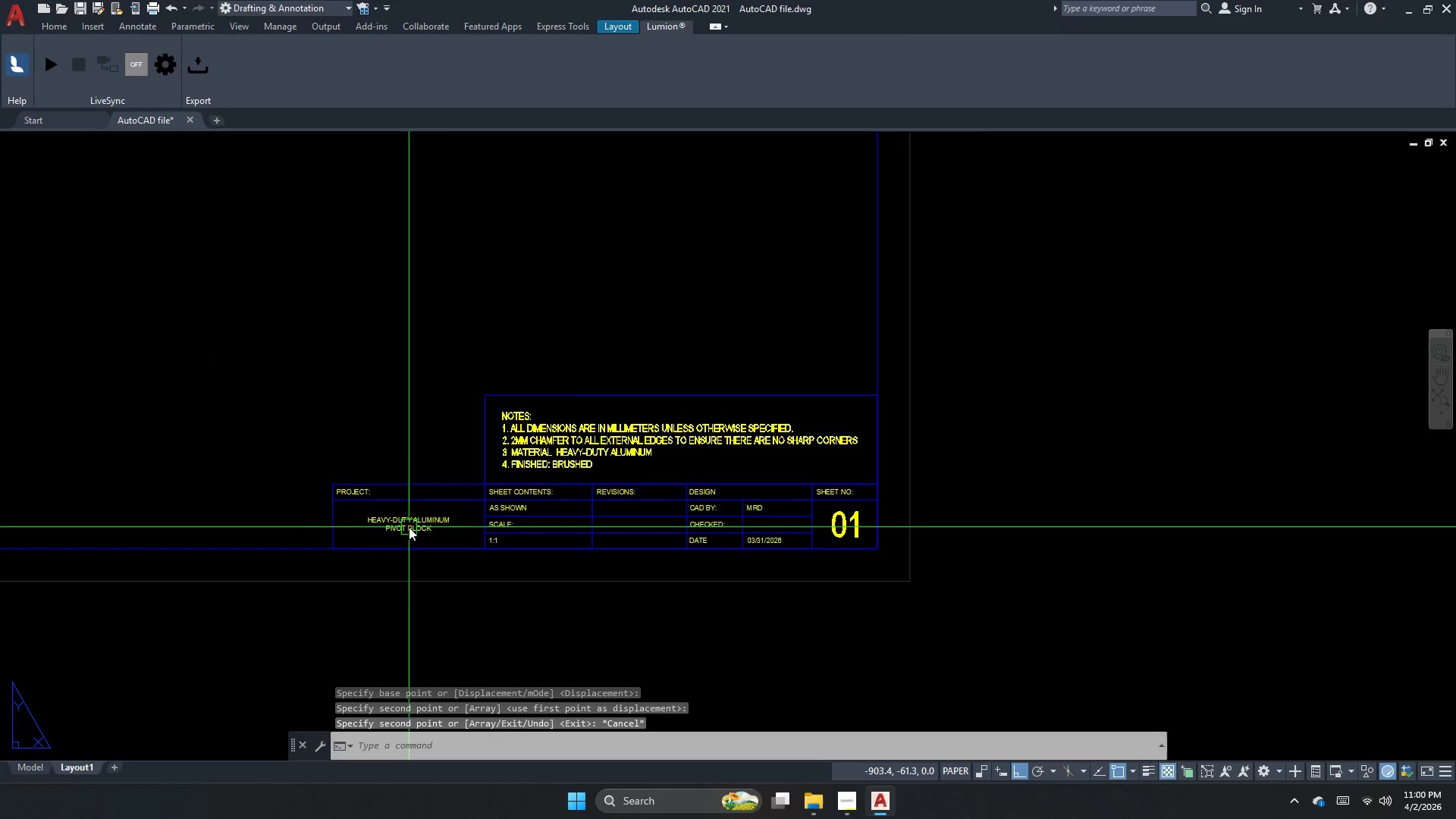 
scroll: coordinate [453, 503], scroll_direction: up, amount: 2.0
 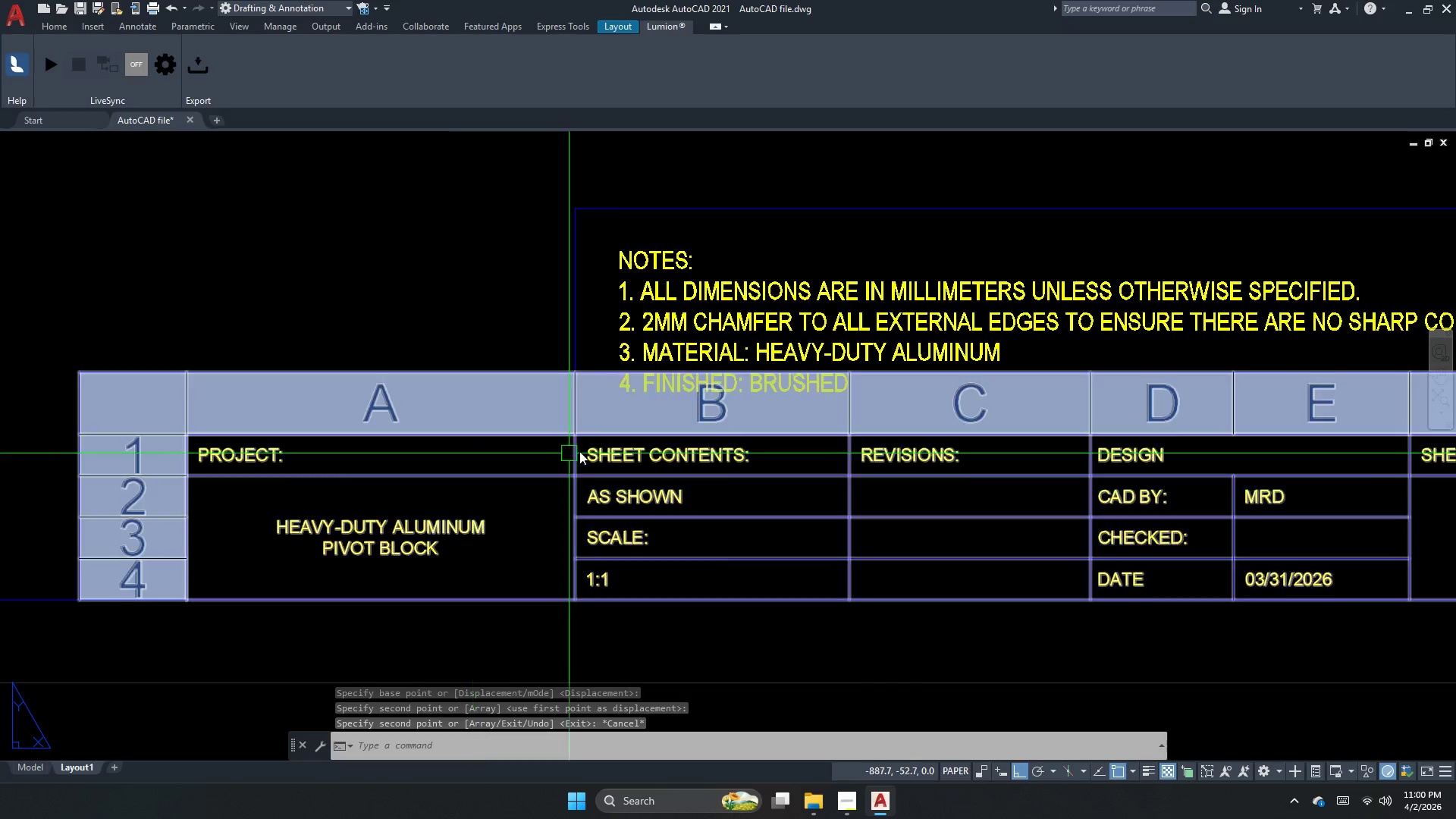 
scroll: coordinate [459, 555], scroll_direction: none, amount: 0.0
 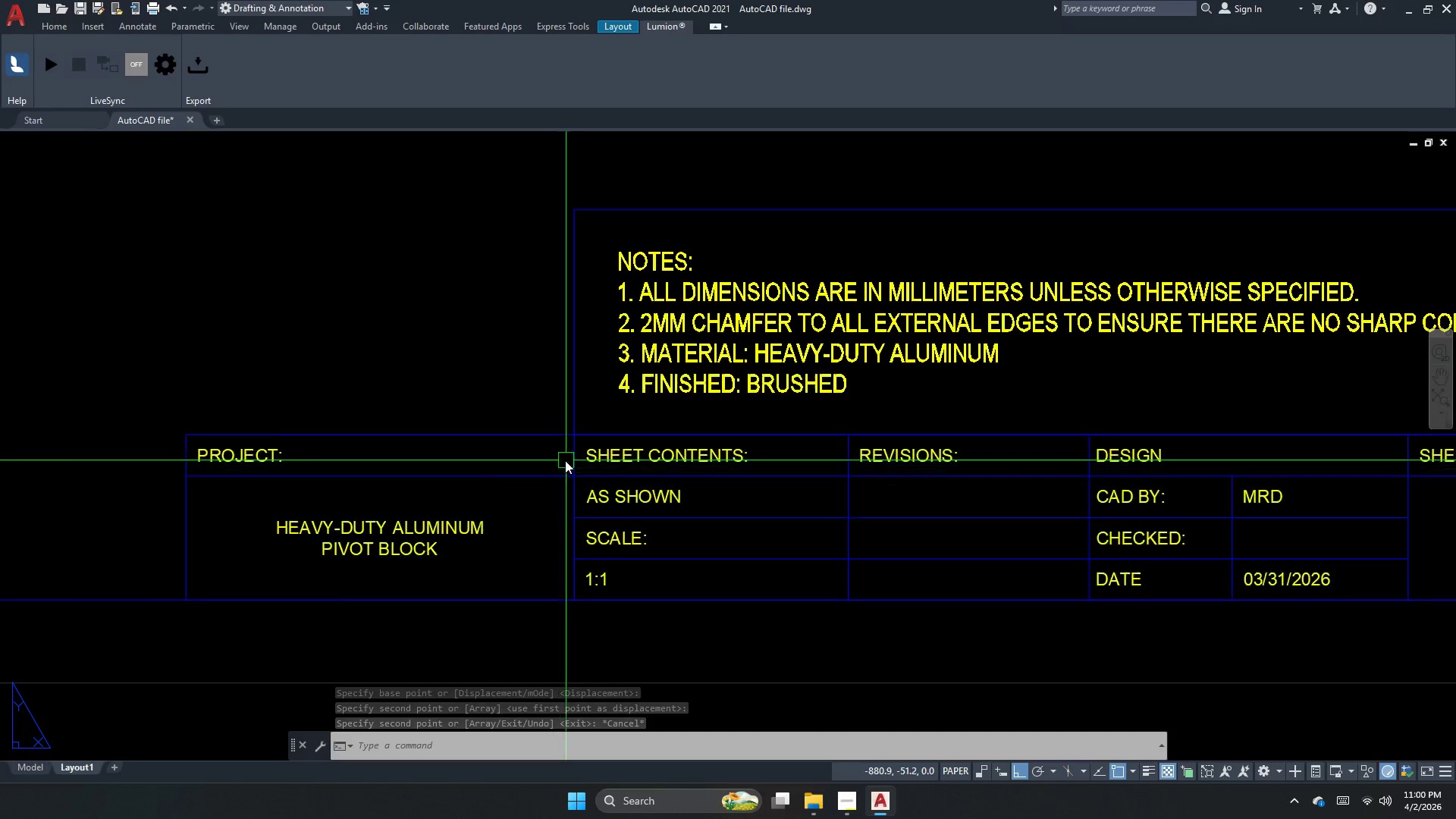 
scroll: coordinate [439, 510], scroll_direction: down, amount: 1.0
 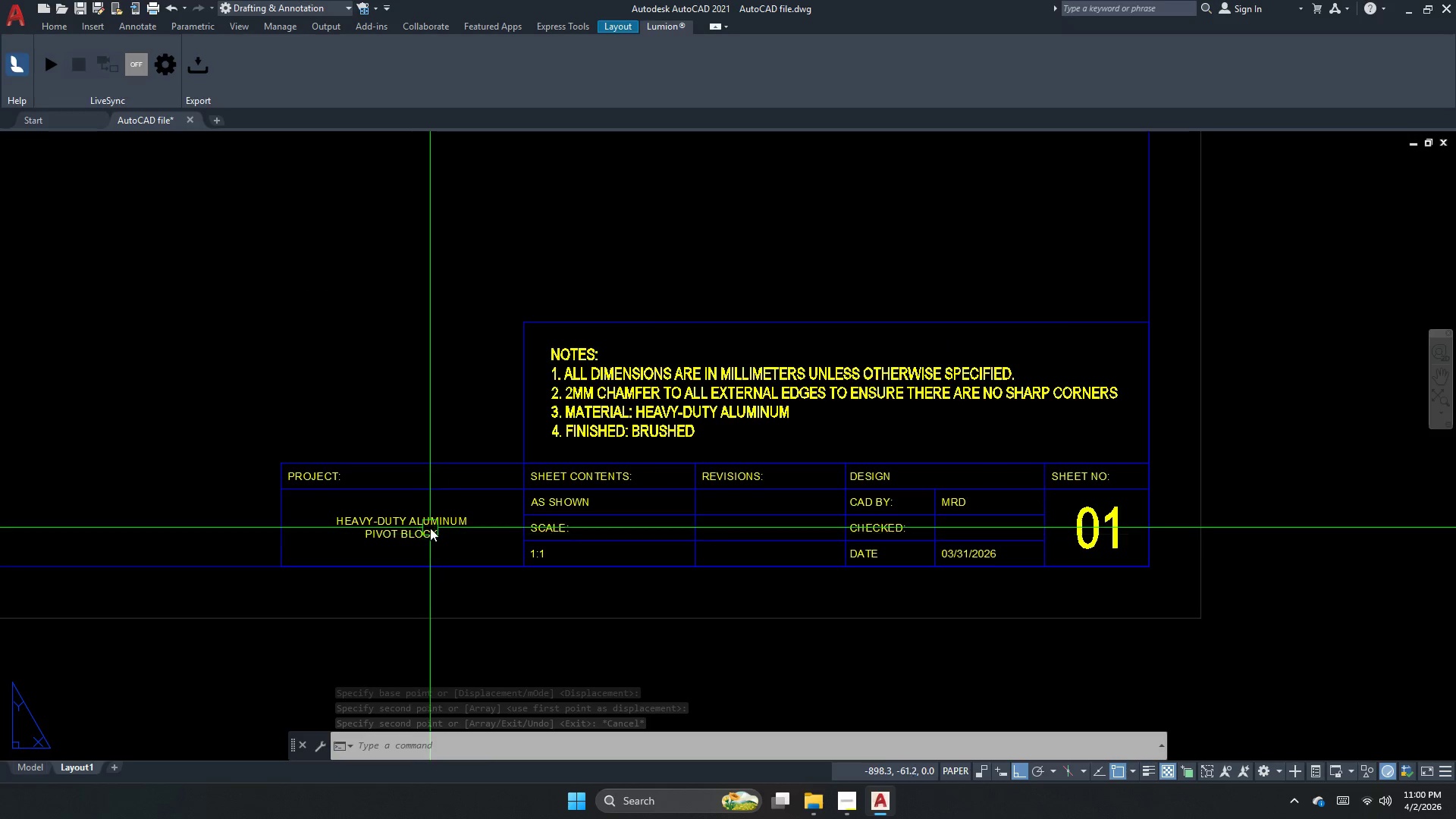 
double_click([430, 528])
 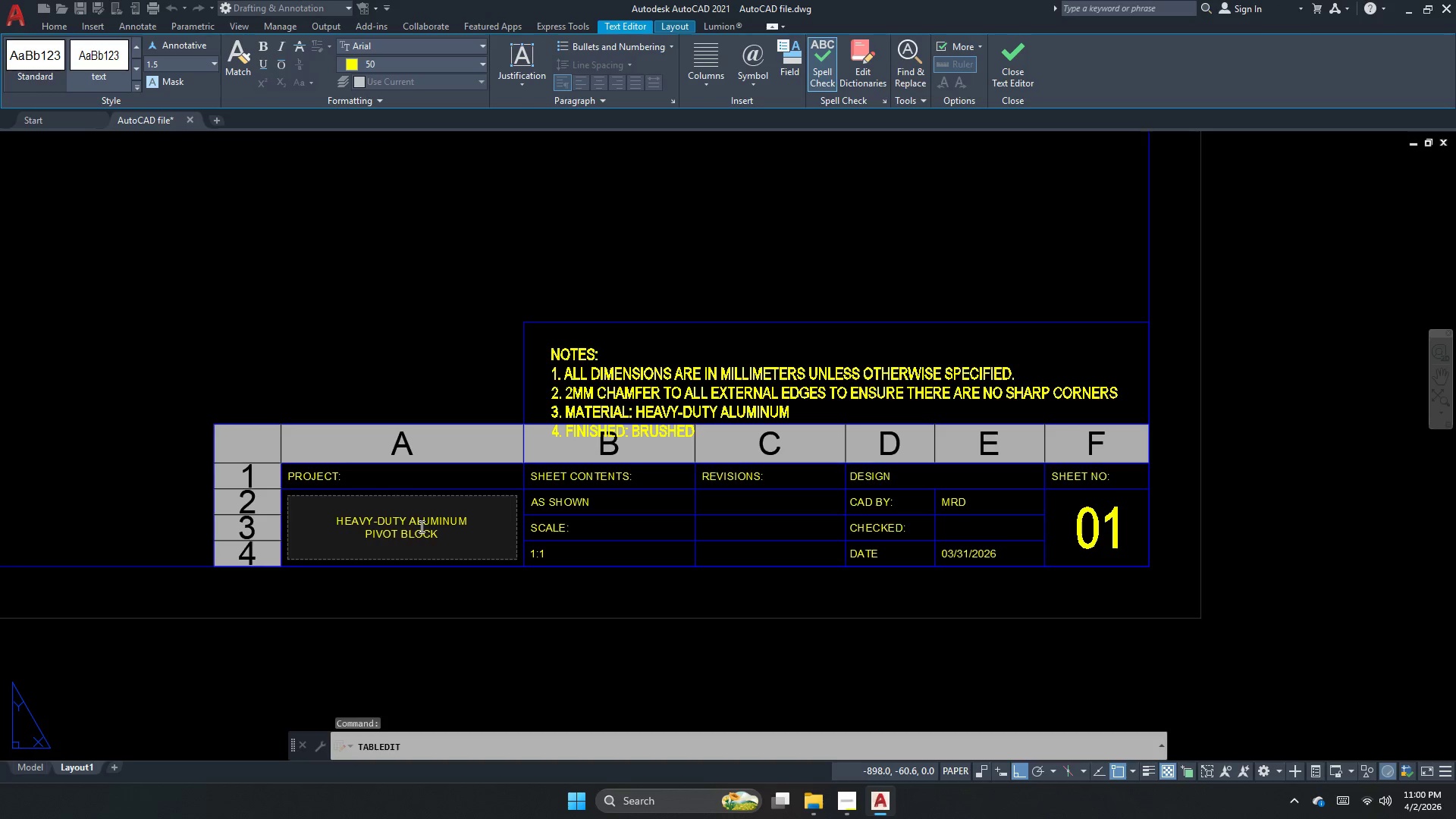 
left_click_drag(start_coordinate=[410, 522], to_coordinate=[466, 551])
 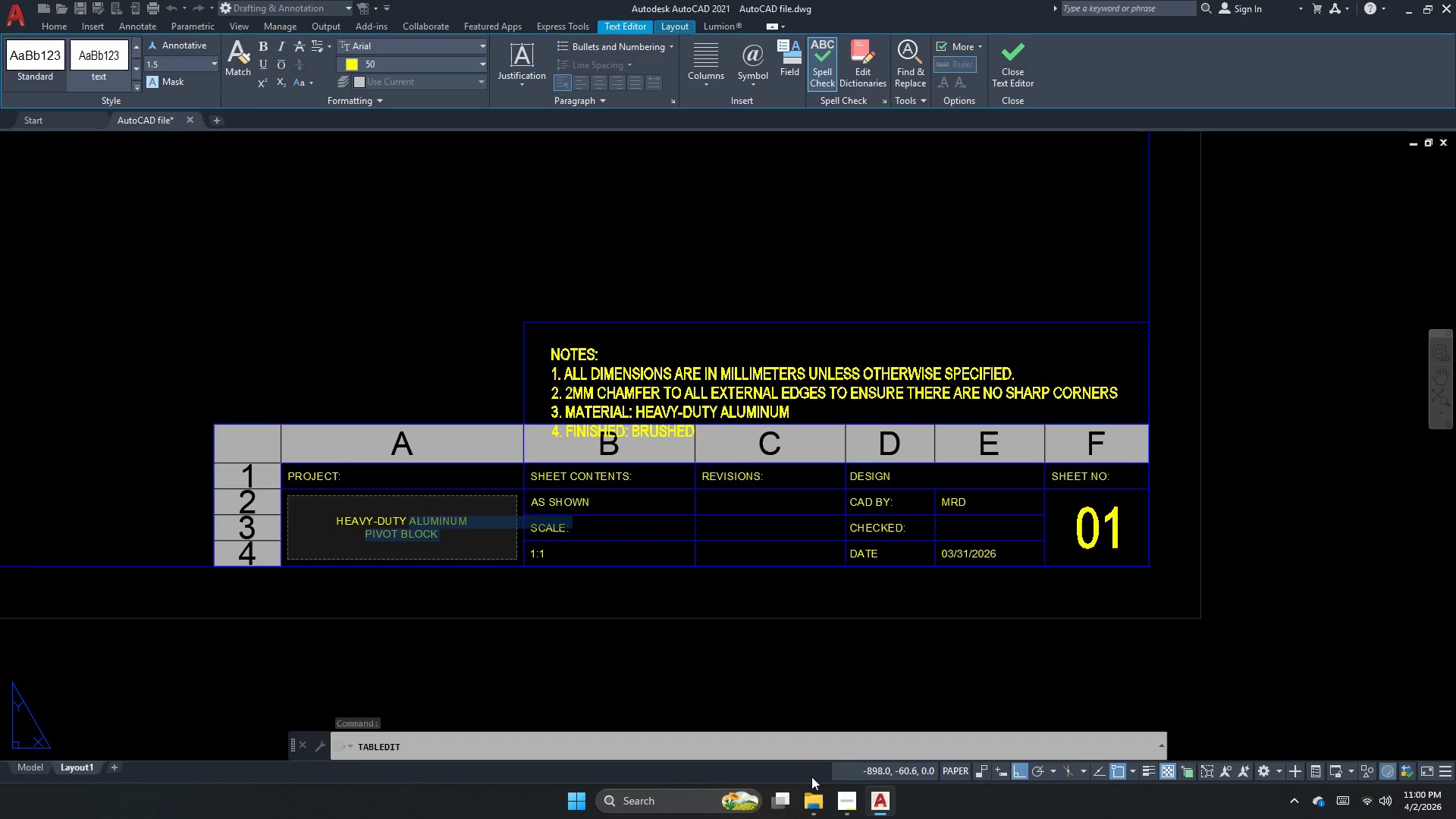 
left_click([804, 803])
 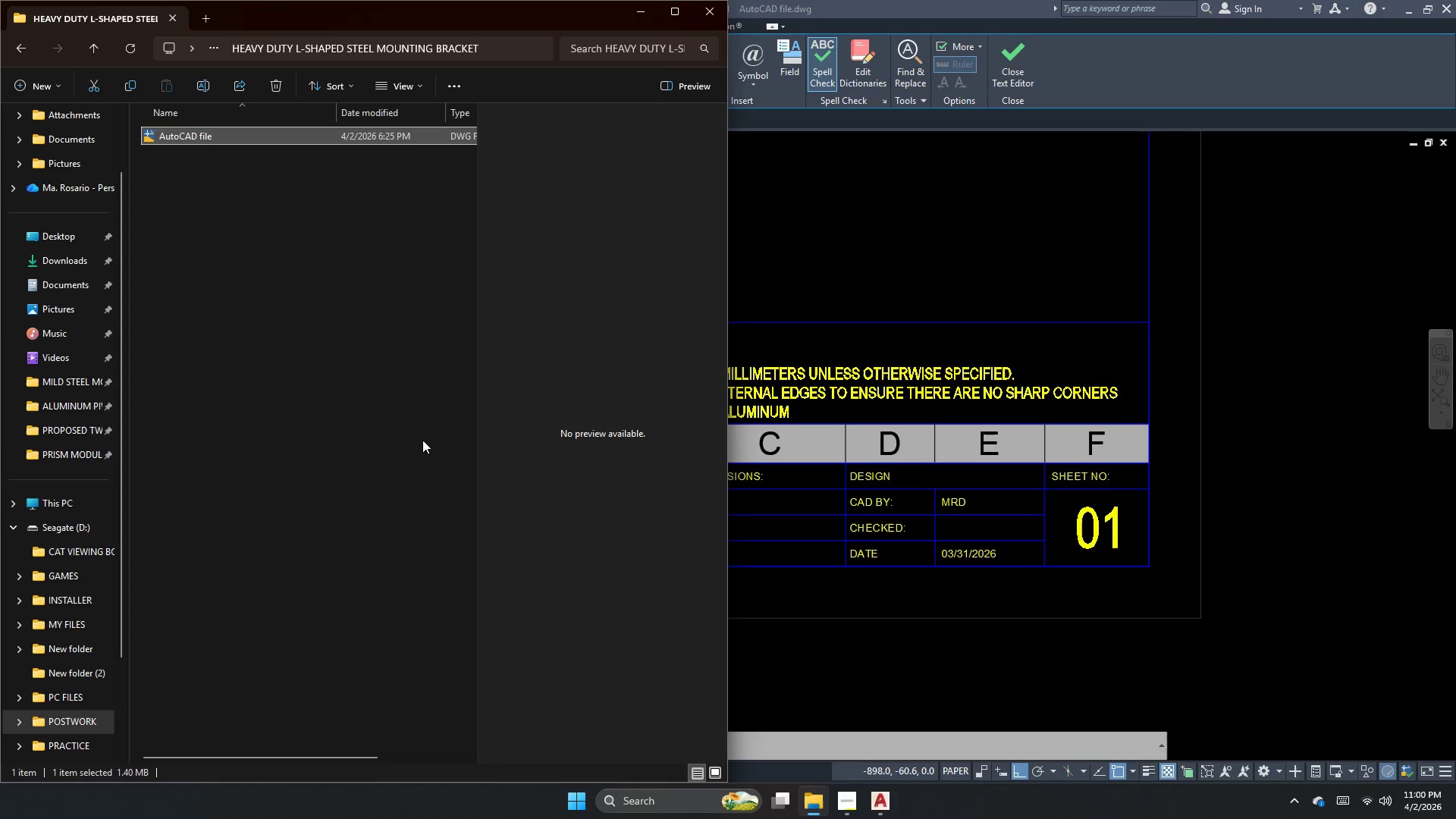 
 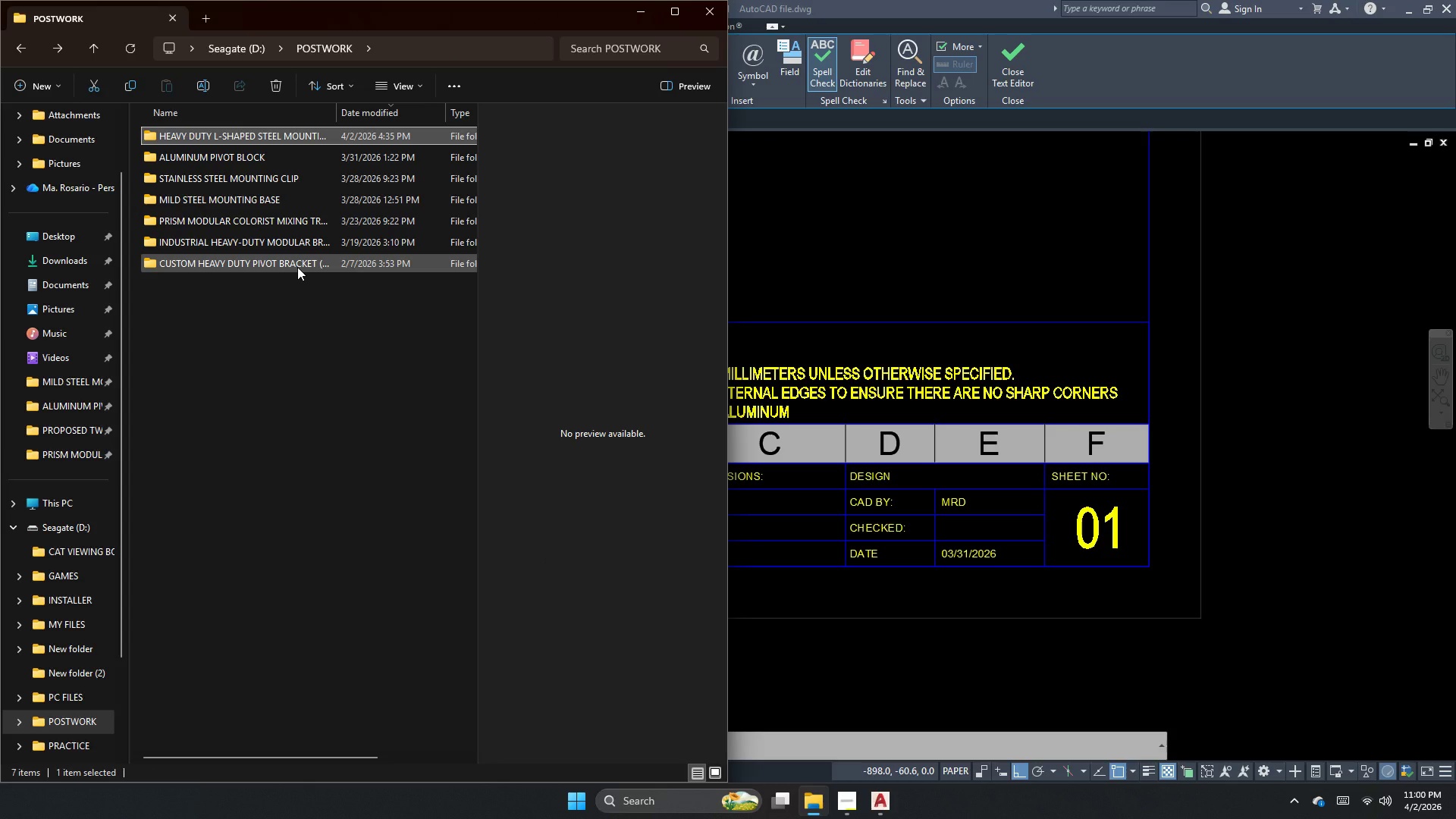 
key(F2)
 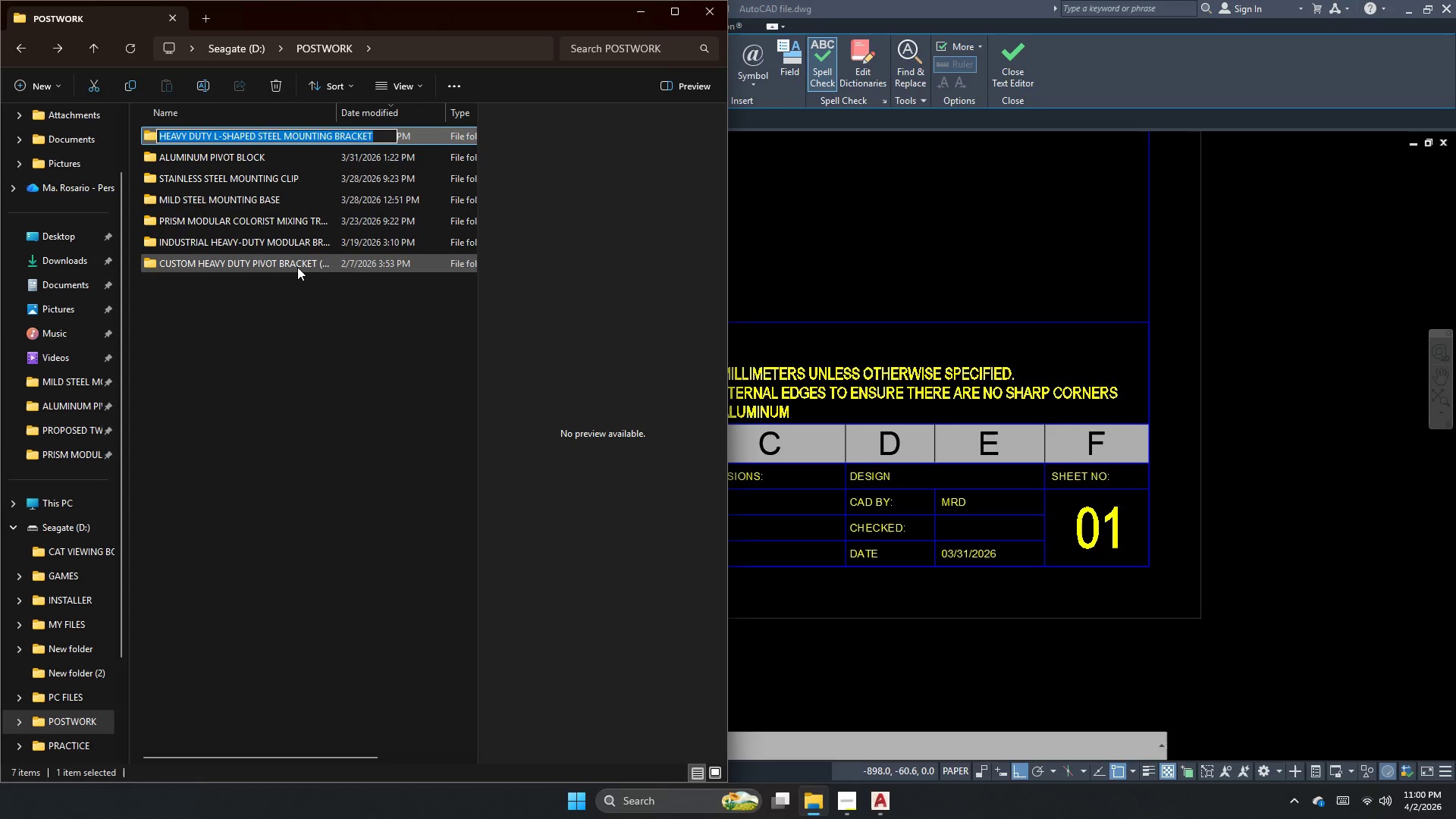 
key(Control+C)
 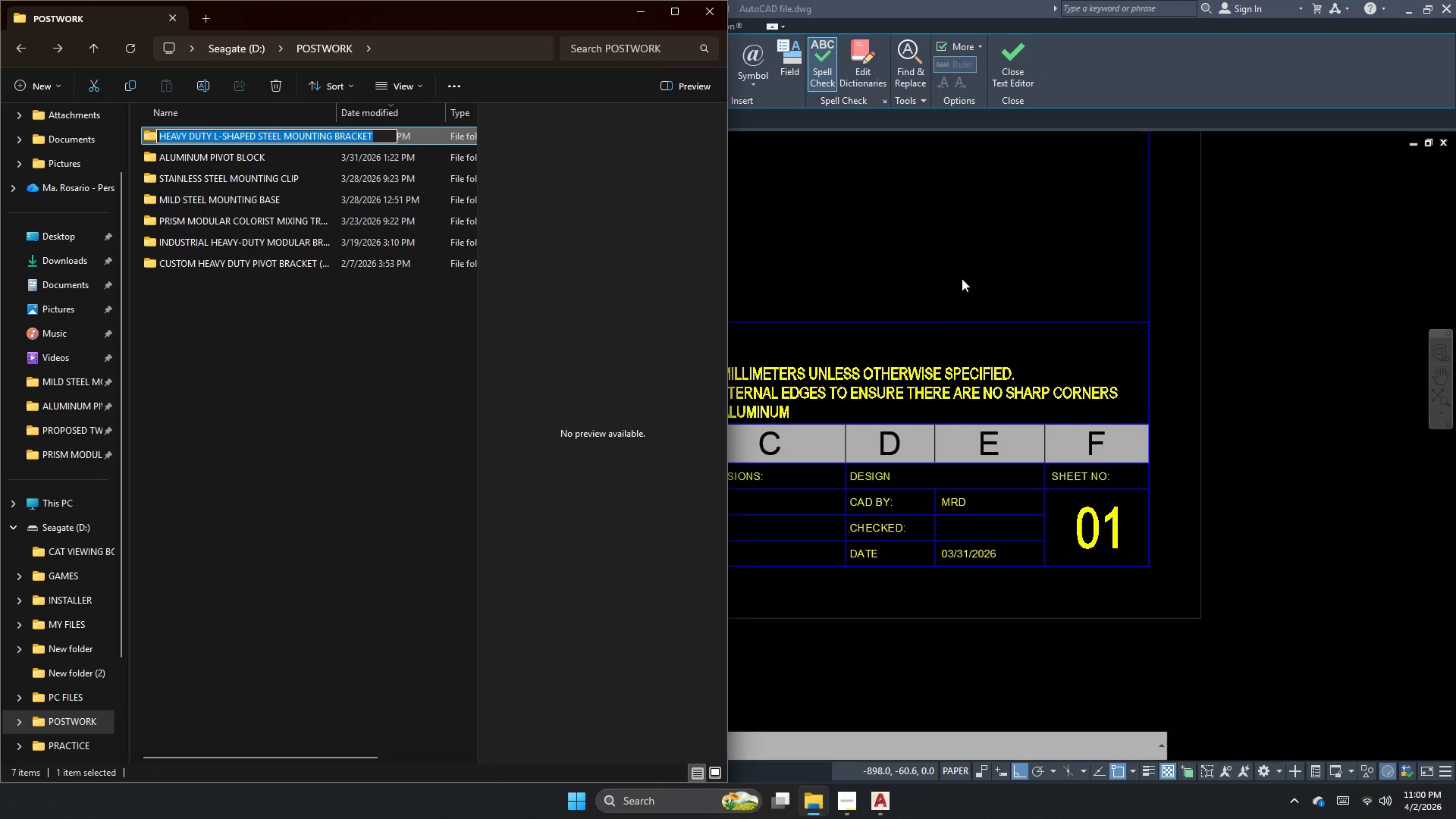 
left_click([967, 265])
 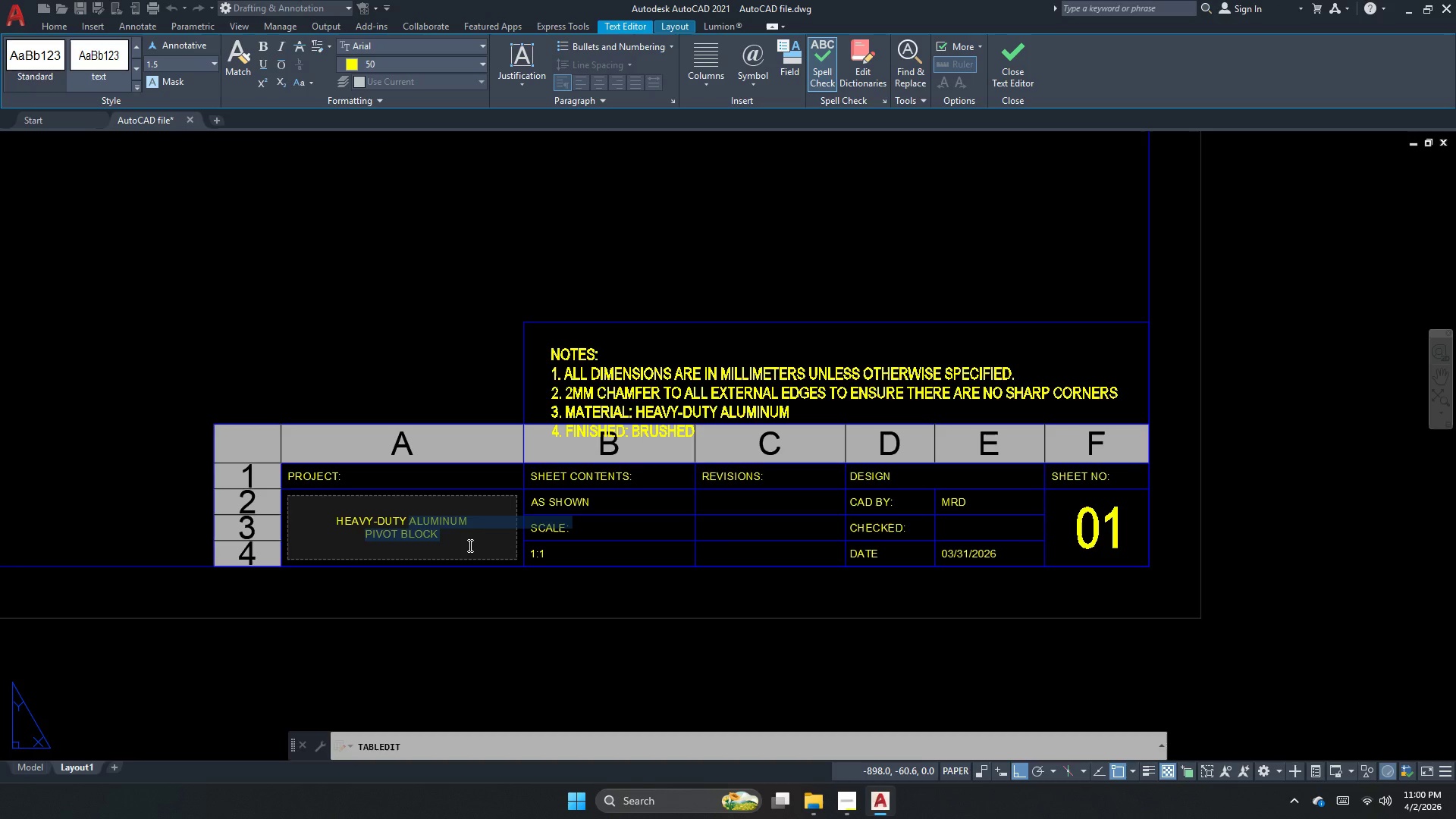 
key(Control+V)
 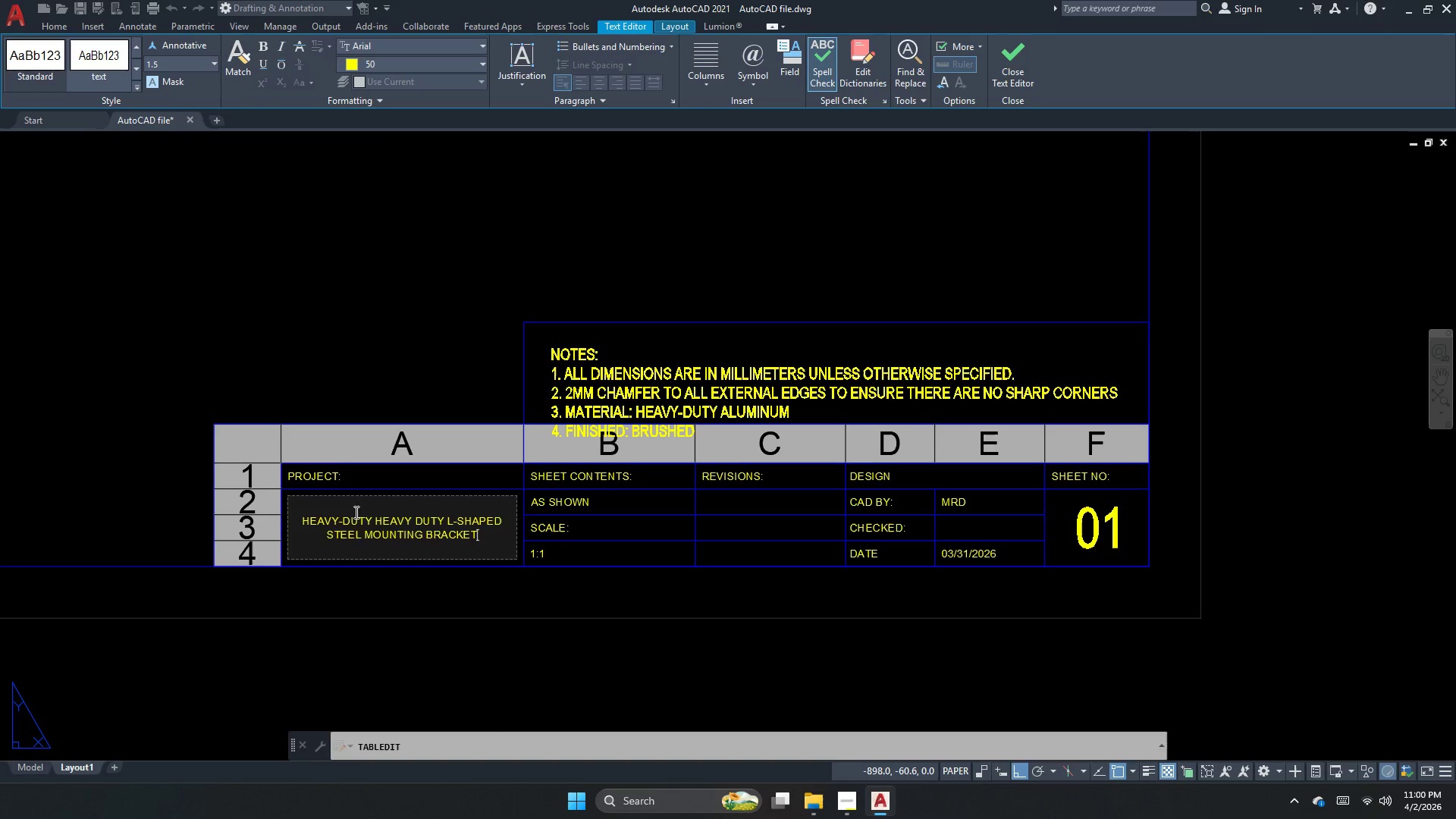 
left_click_drag(start_coordinate=[378, 521], to_coordinate=[222, 526])
 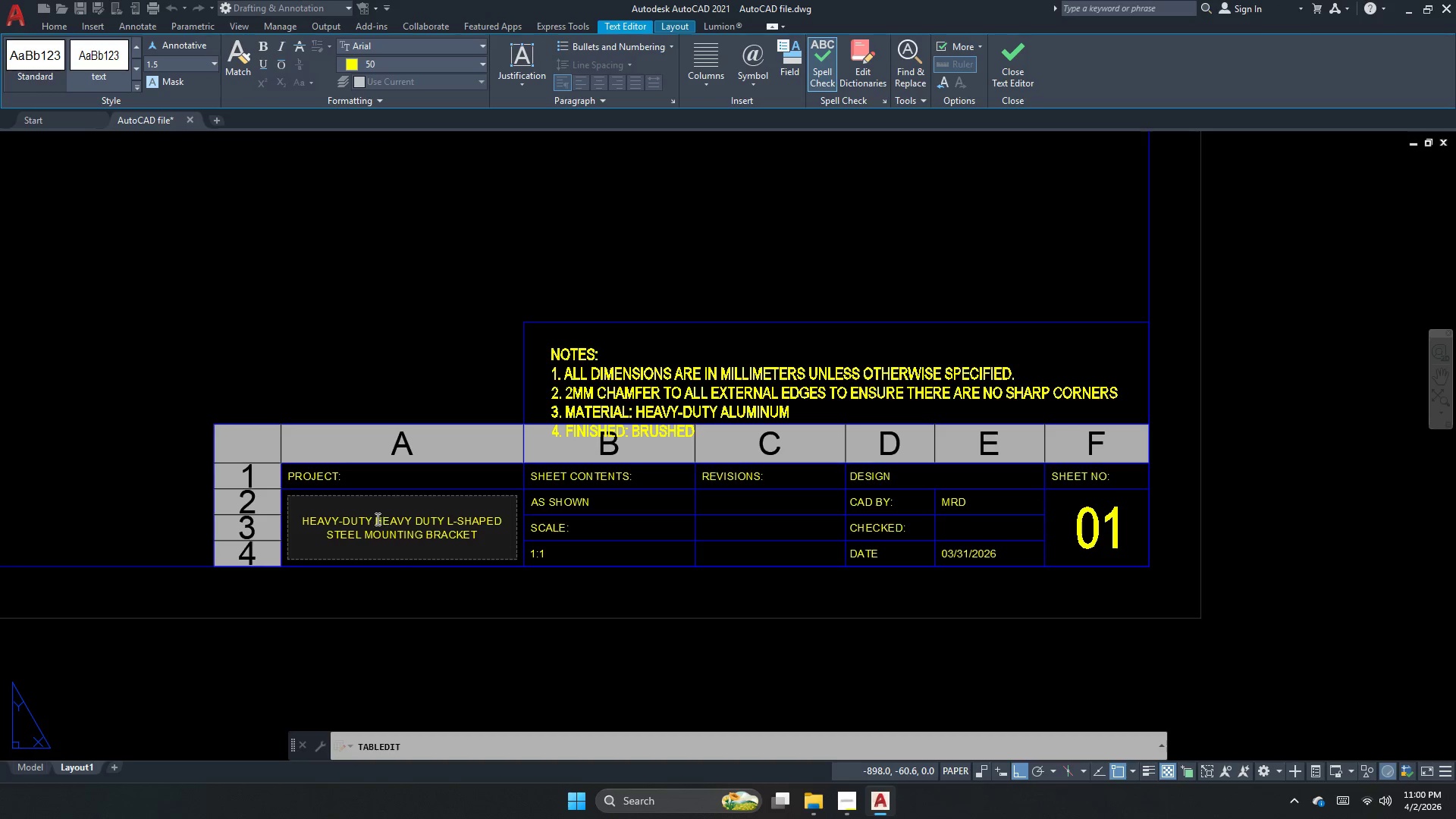 
left_click_drag(start_coordinate=[371, 518], to_coordinate=[445, 518])
 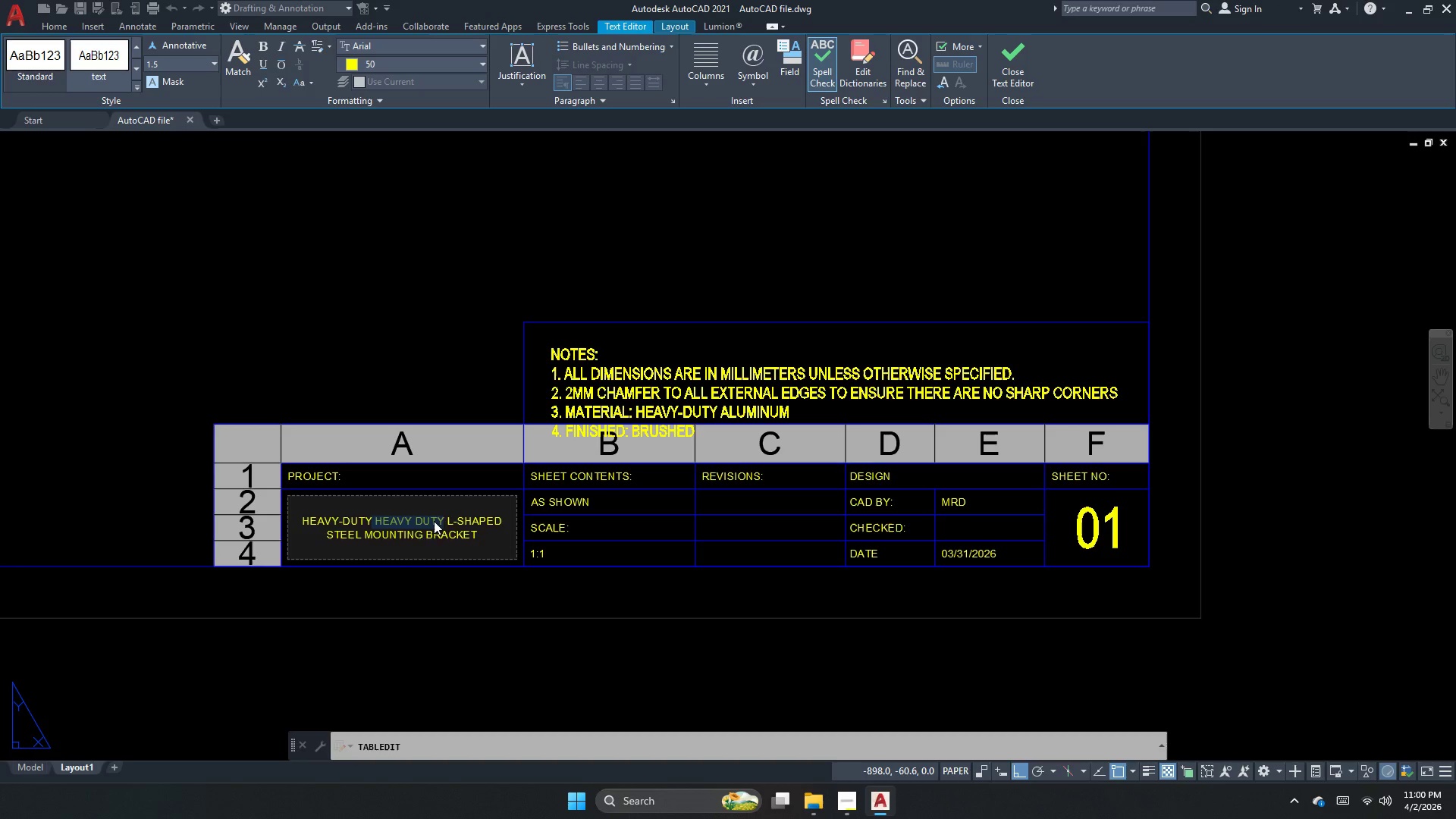 
key(Backspace)
 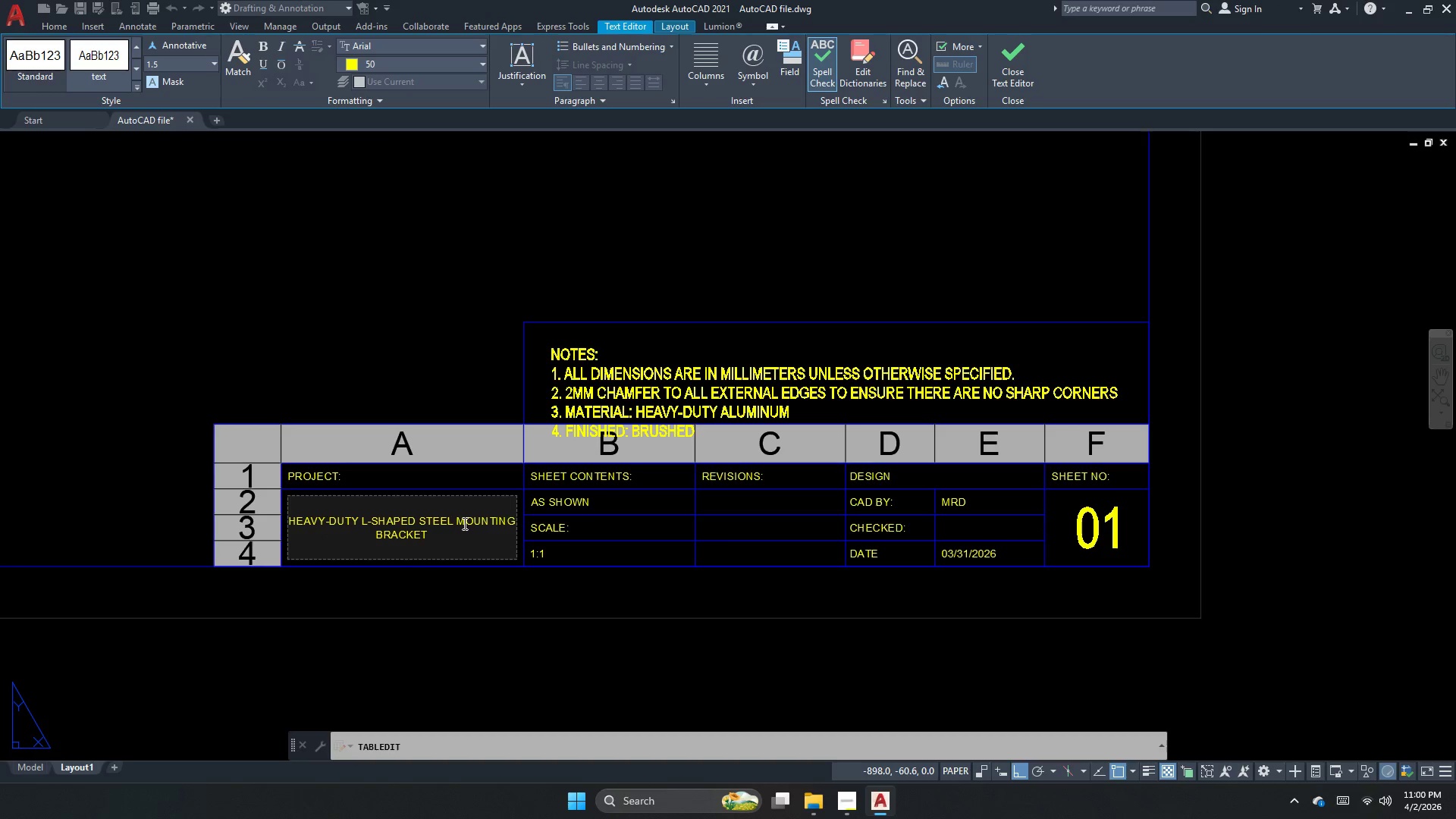 
left_click([456, 527])
 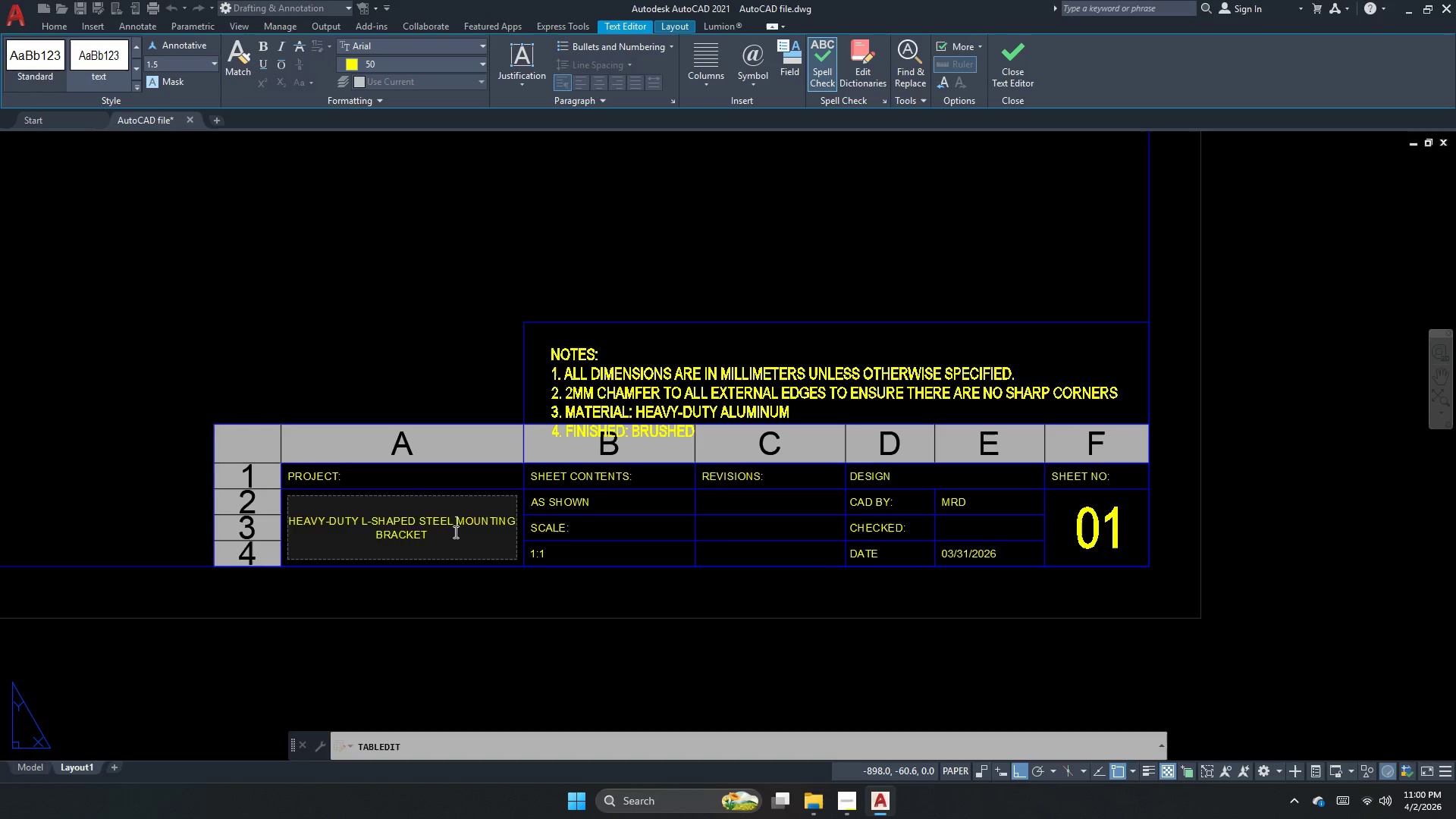 
hold_key(key=Space, duration=0.52)
 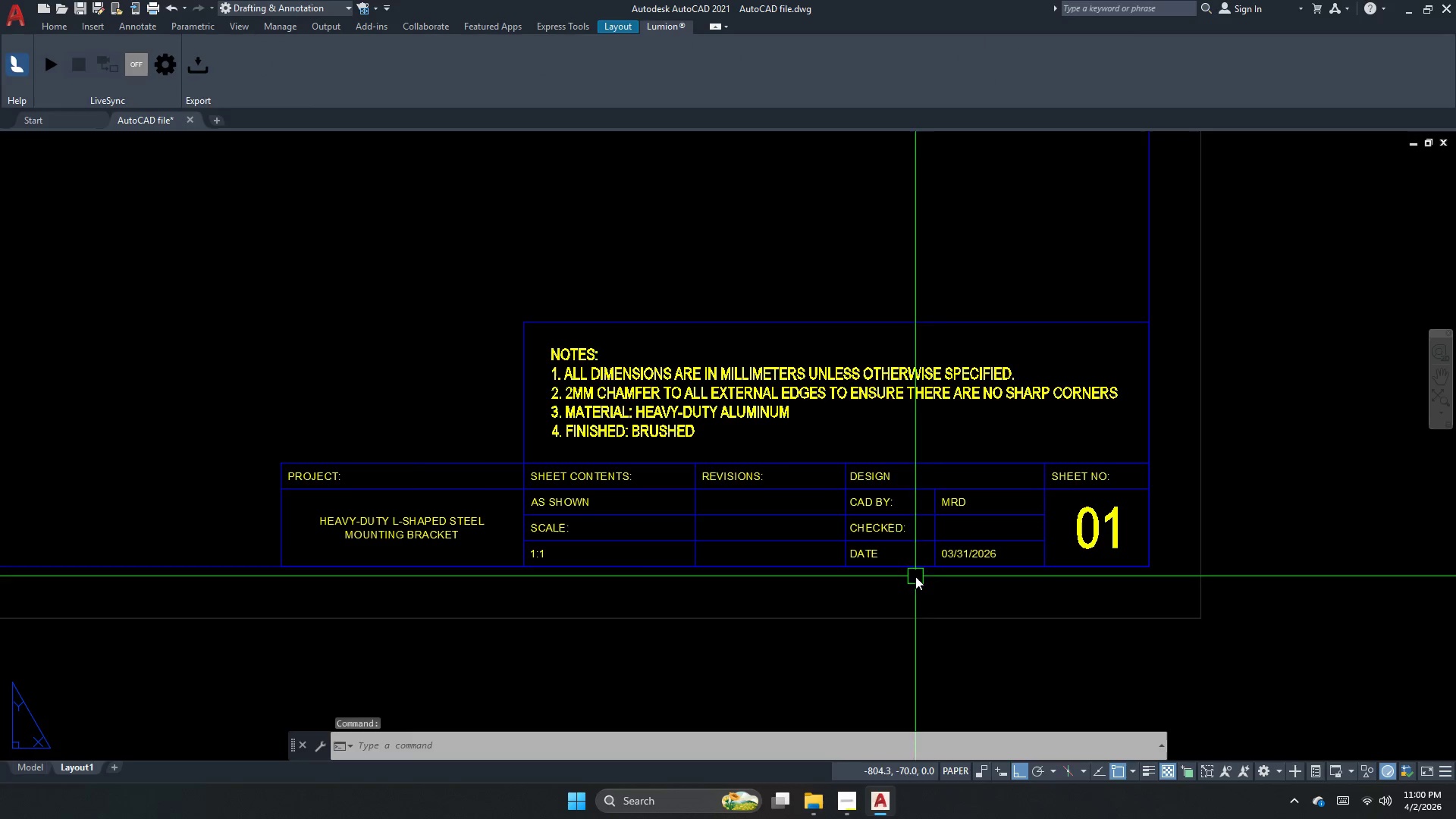 
scroll: coordinate [1055, 576], scroll_direction: none, amount: 0.0
 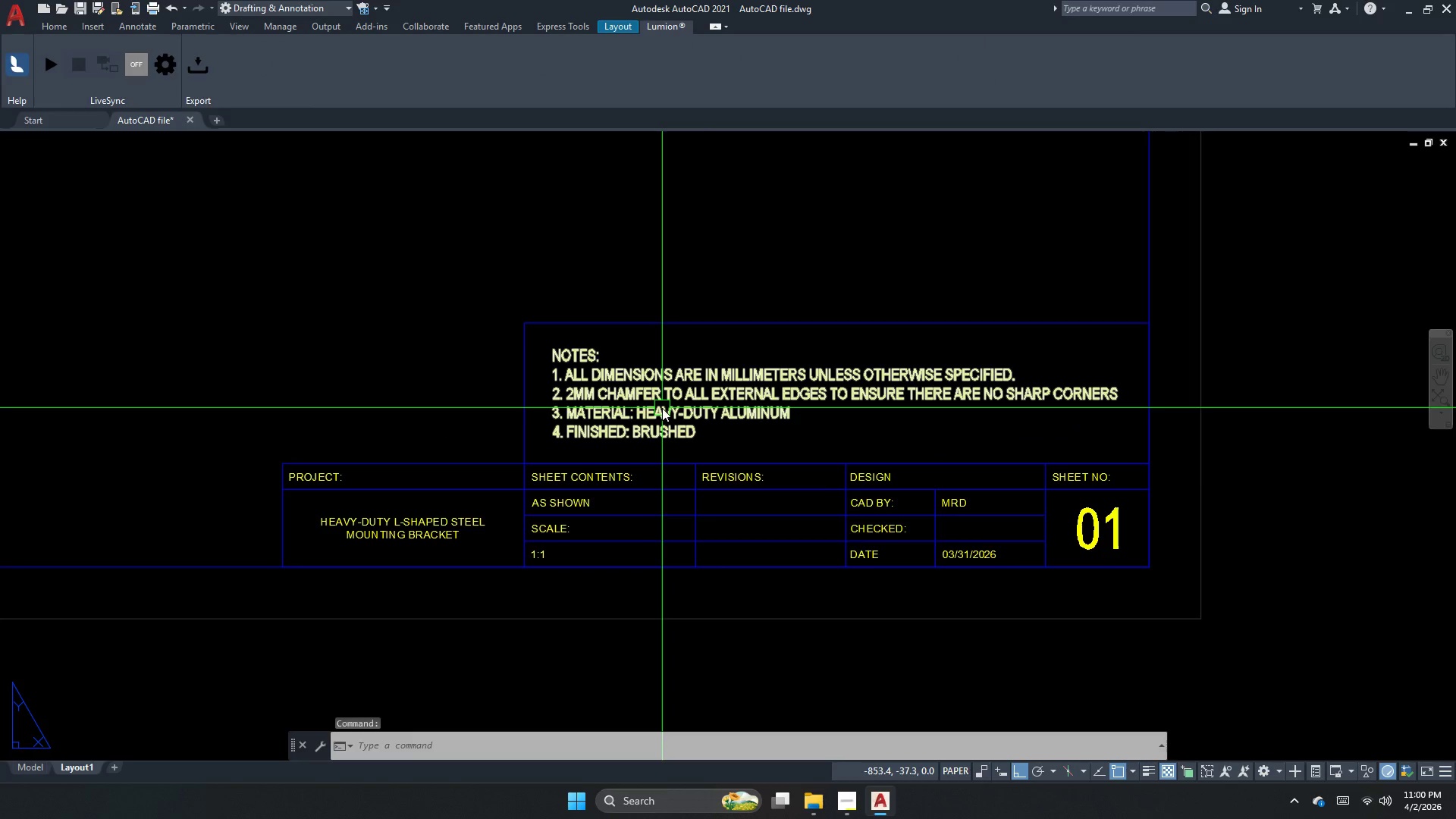 
left_click([977, 556])
 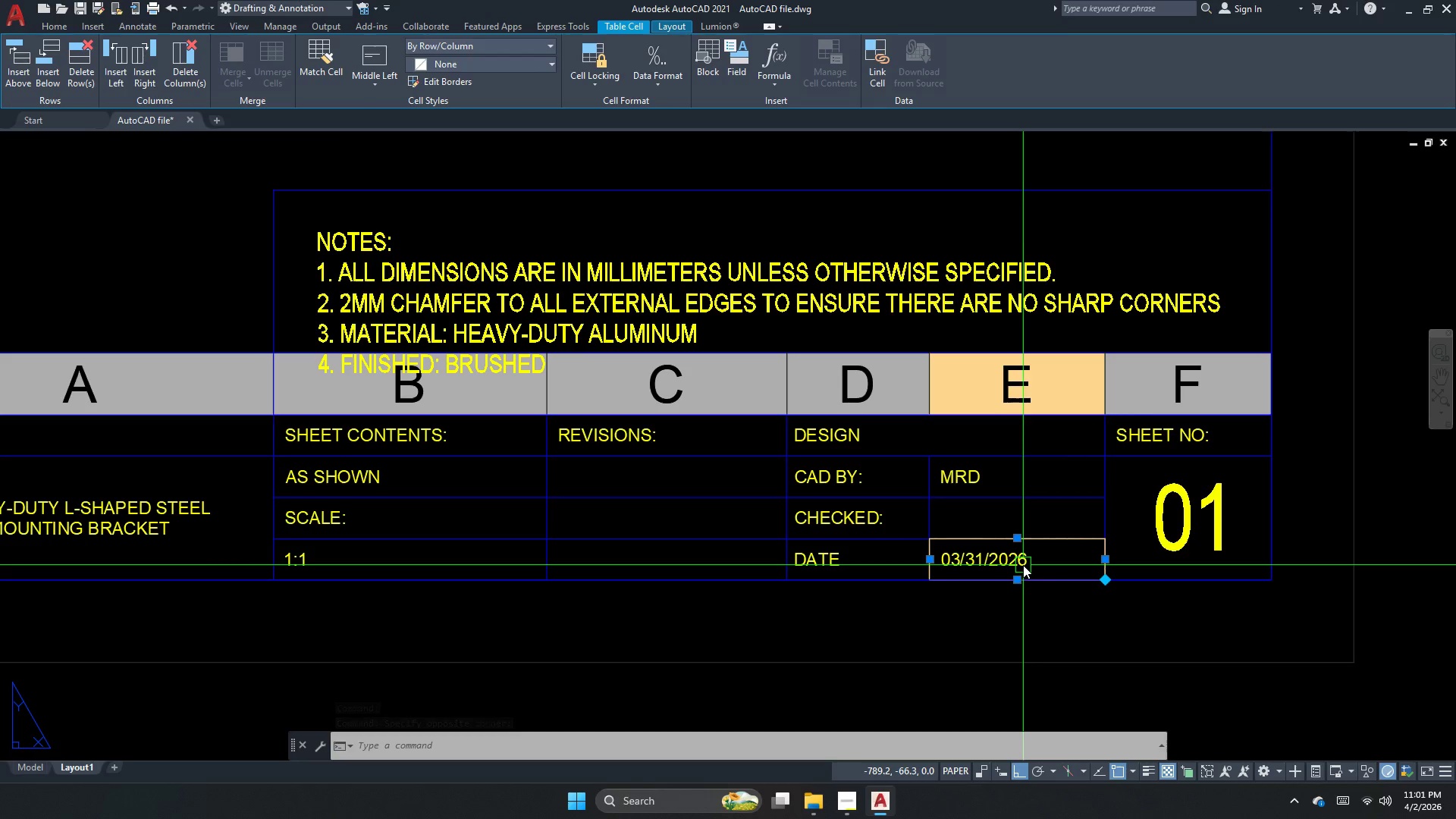 
scroll: coordinate [945, 547], scroll_direction: up, amount: 1.0
 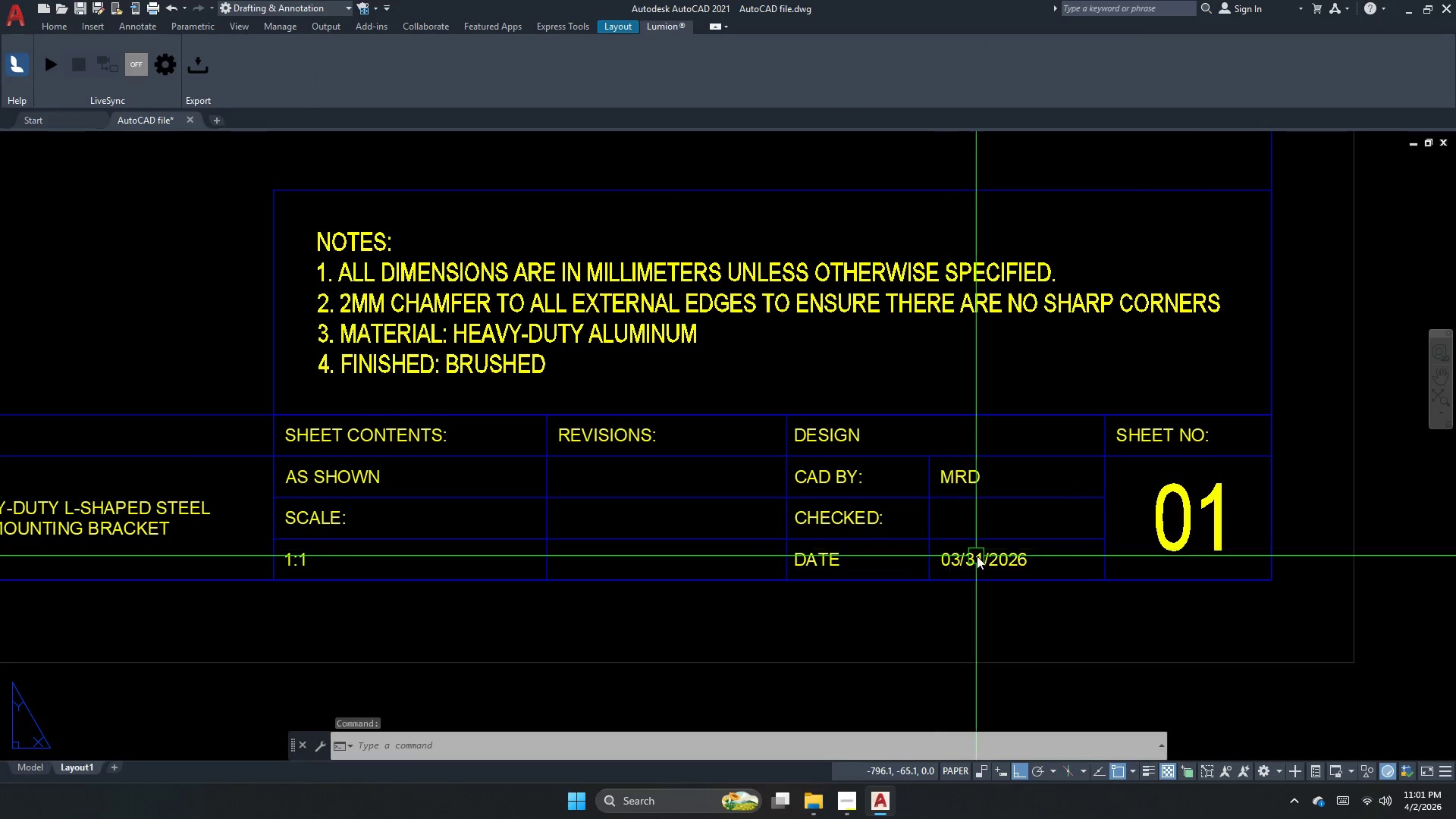 
wait(7.72)
 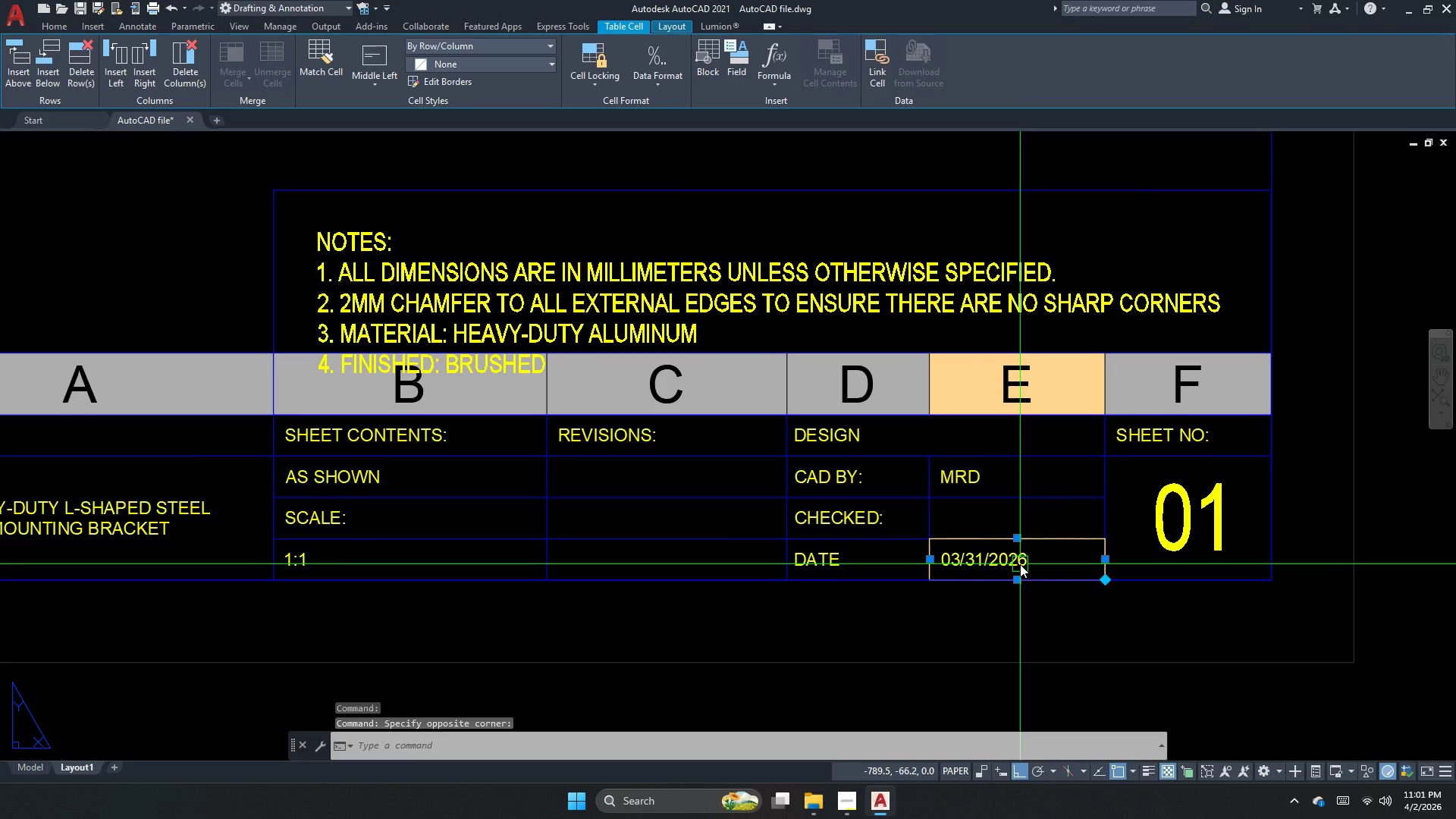 
double_click([1023, 563])
 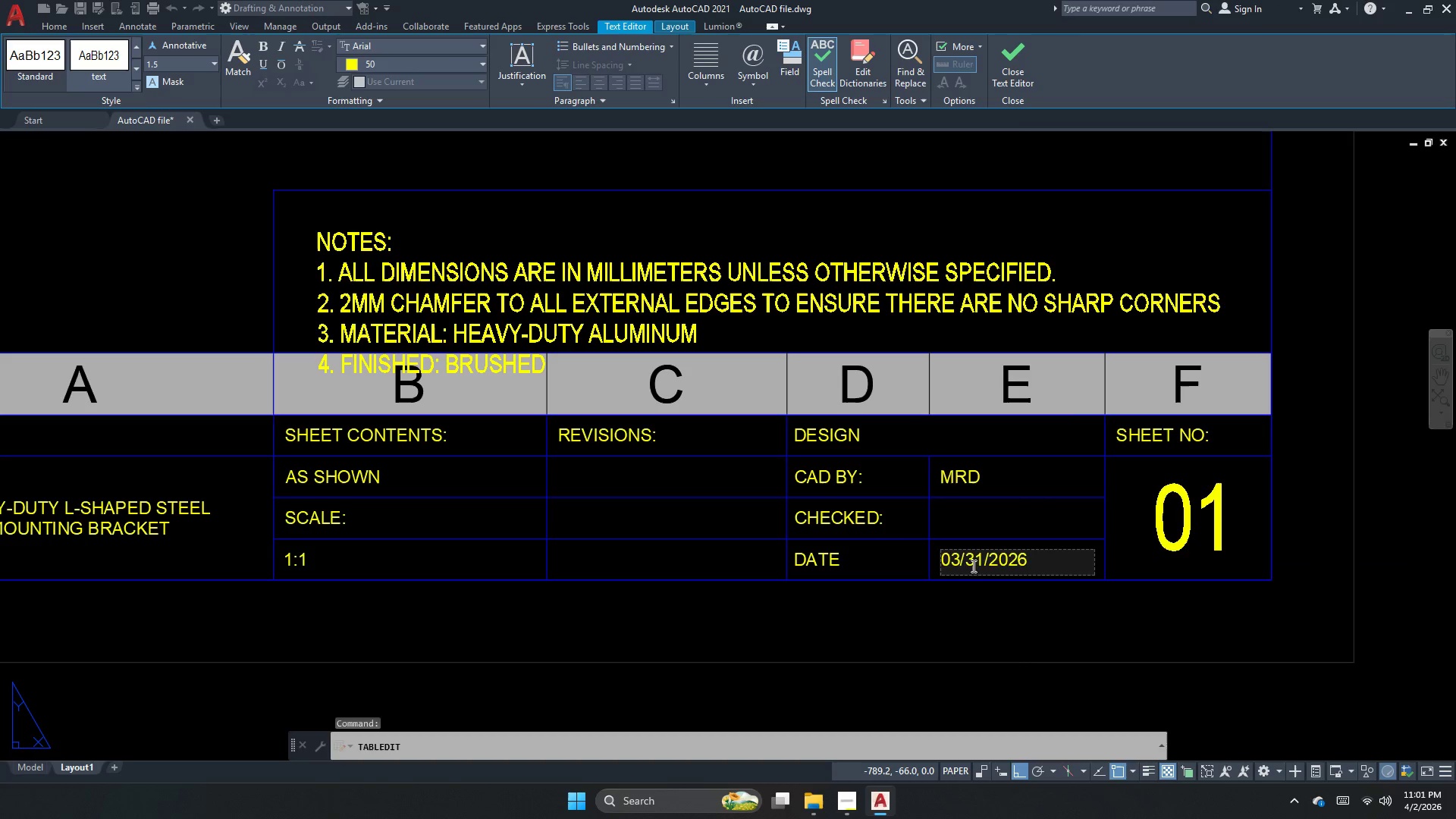 
left_click_drag(start_coordinate=[956, 560], to_coordinate=[959, 560])
 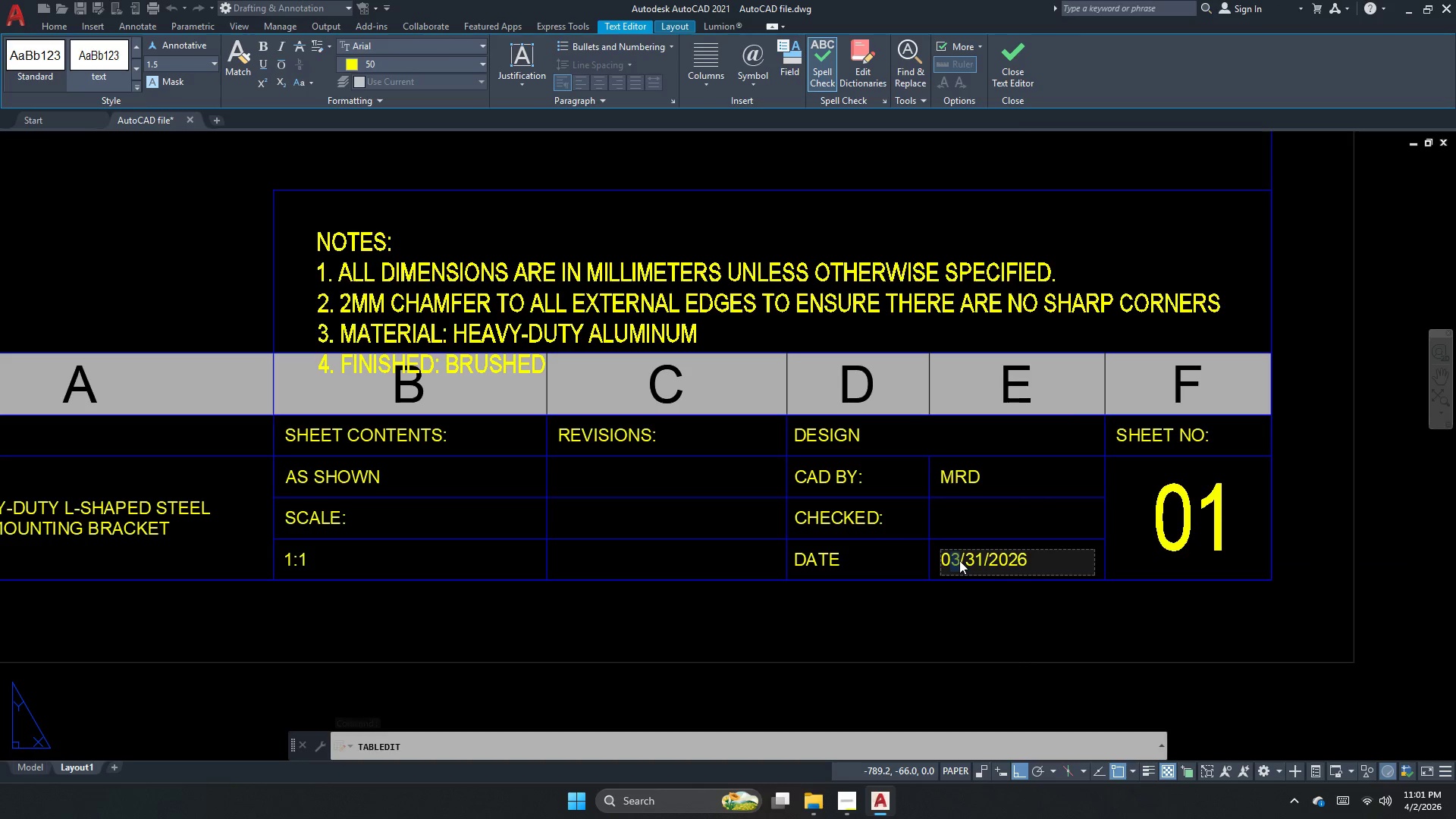 
key(4)
 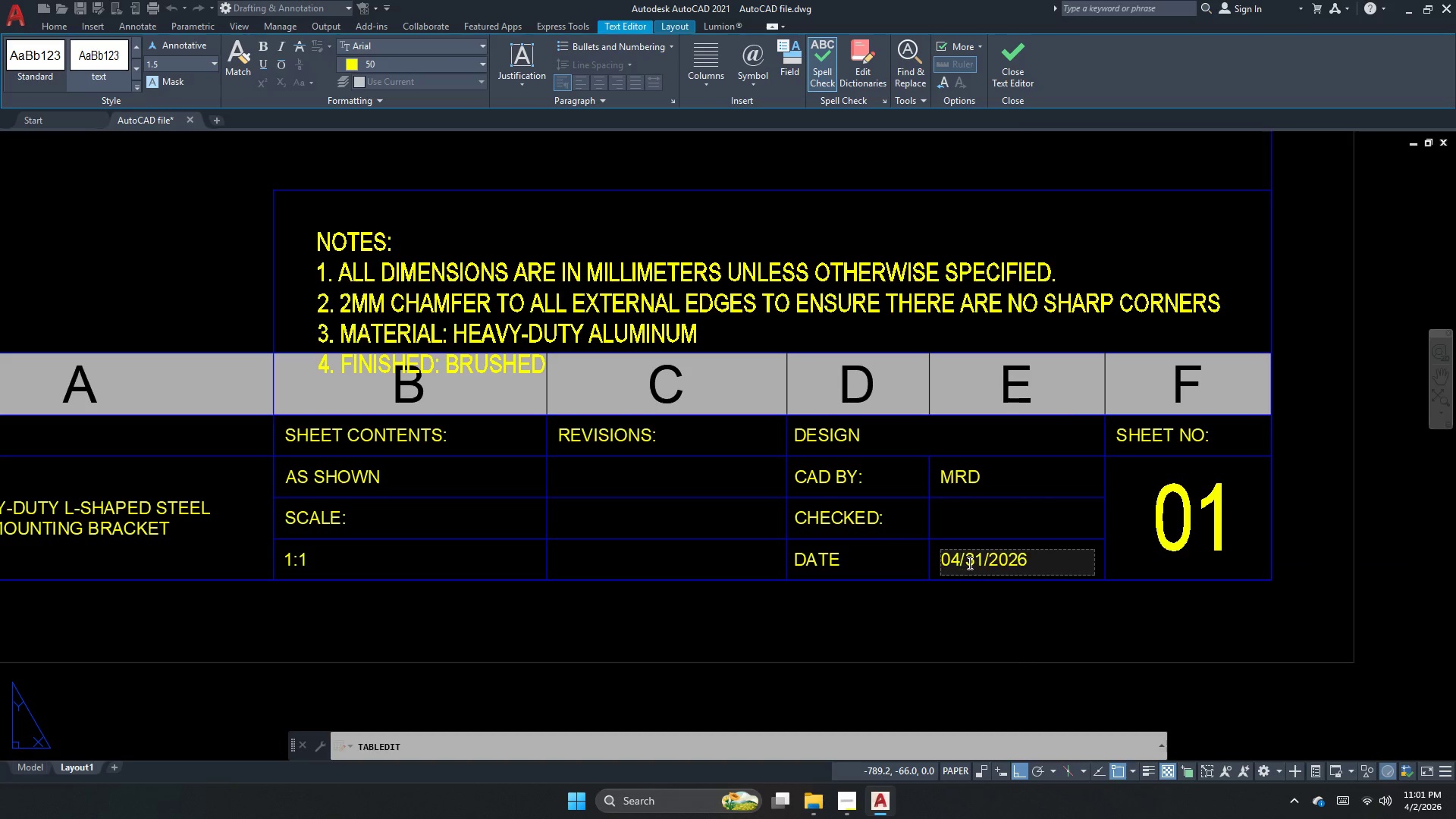 
left_click_drag(start_coordinate=[968, 563], to_coordinate=[981, 563])
 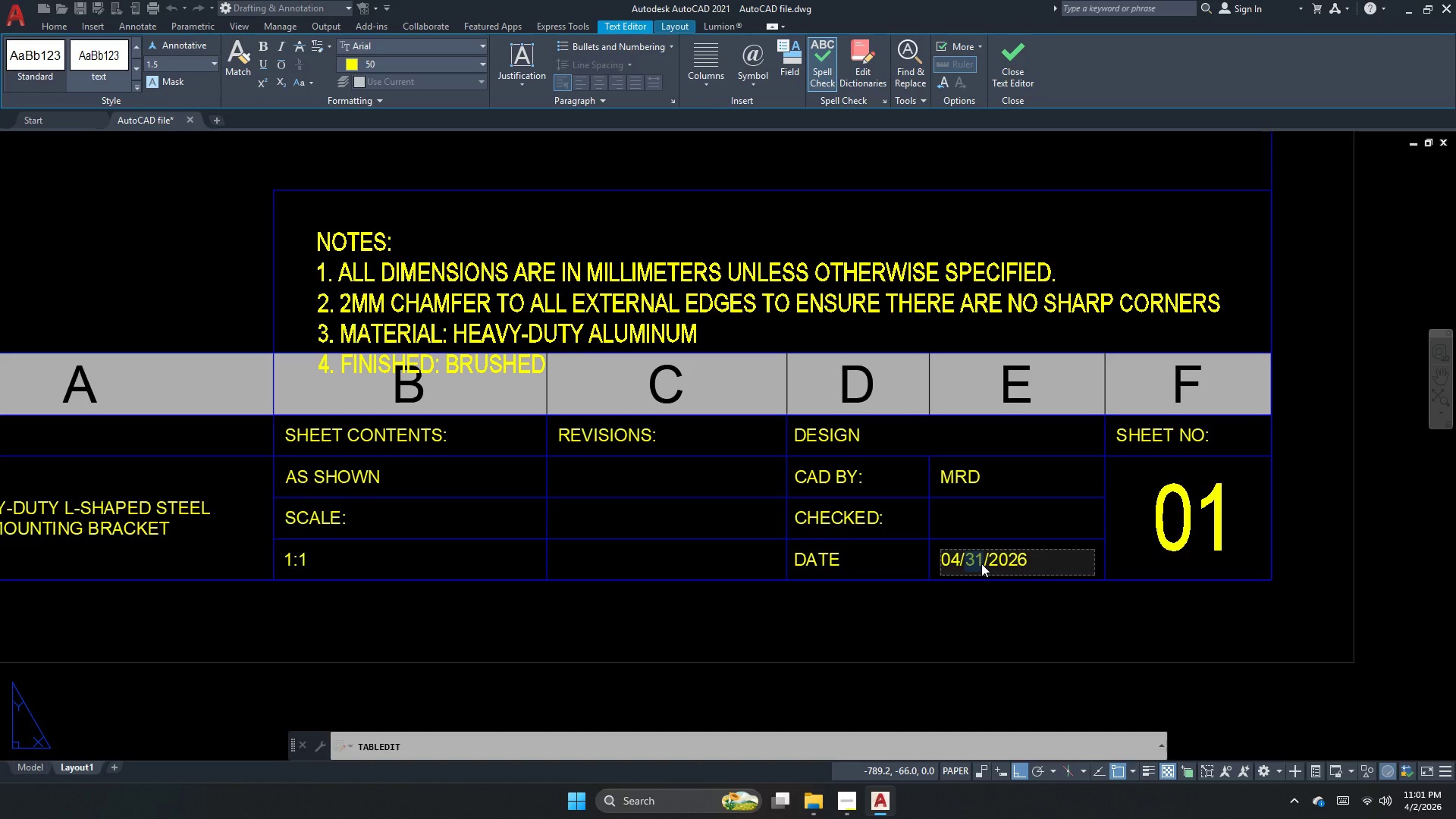 
key(Numpad0)
 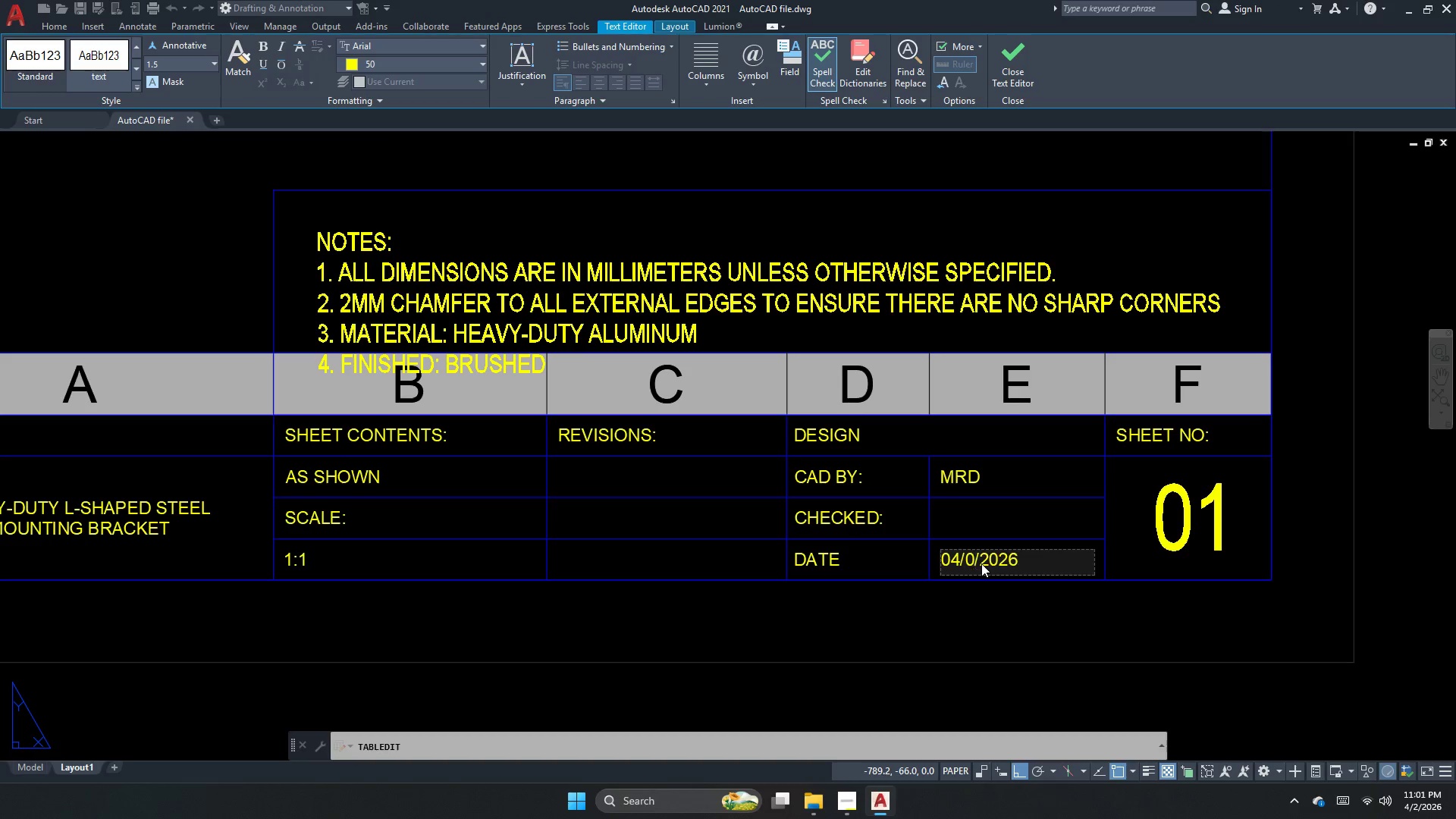 
key(Numpad2)
 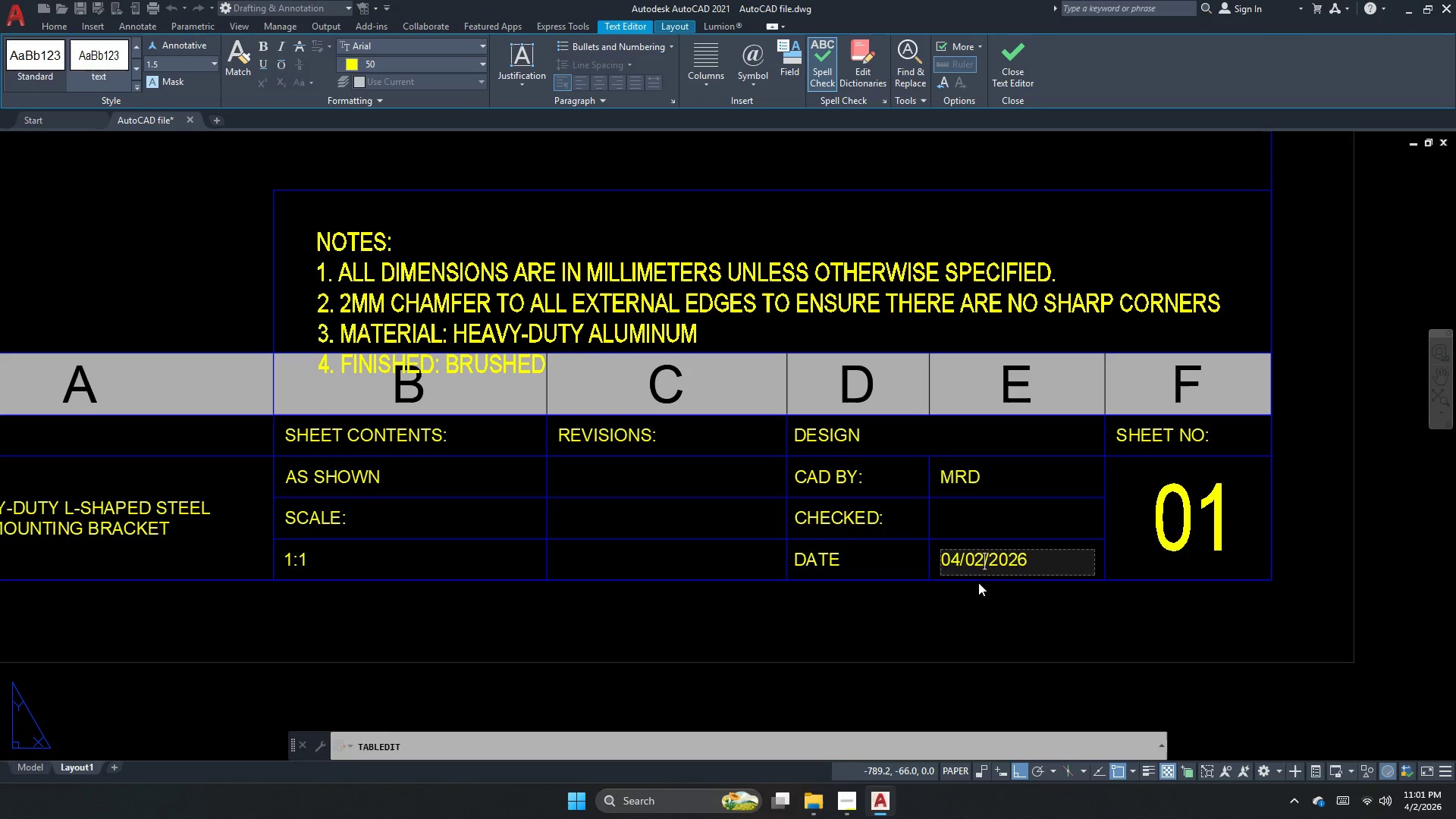 
left_click_drag(start_coordinate=[978, 582], to_coordinate=[978, 586])
 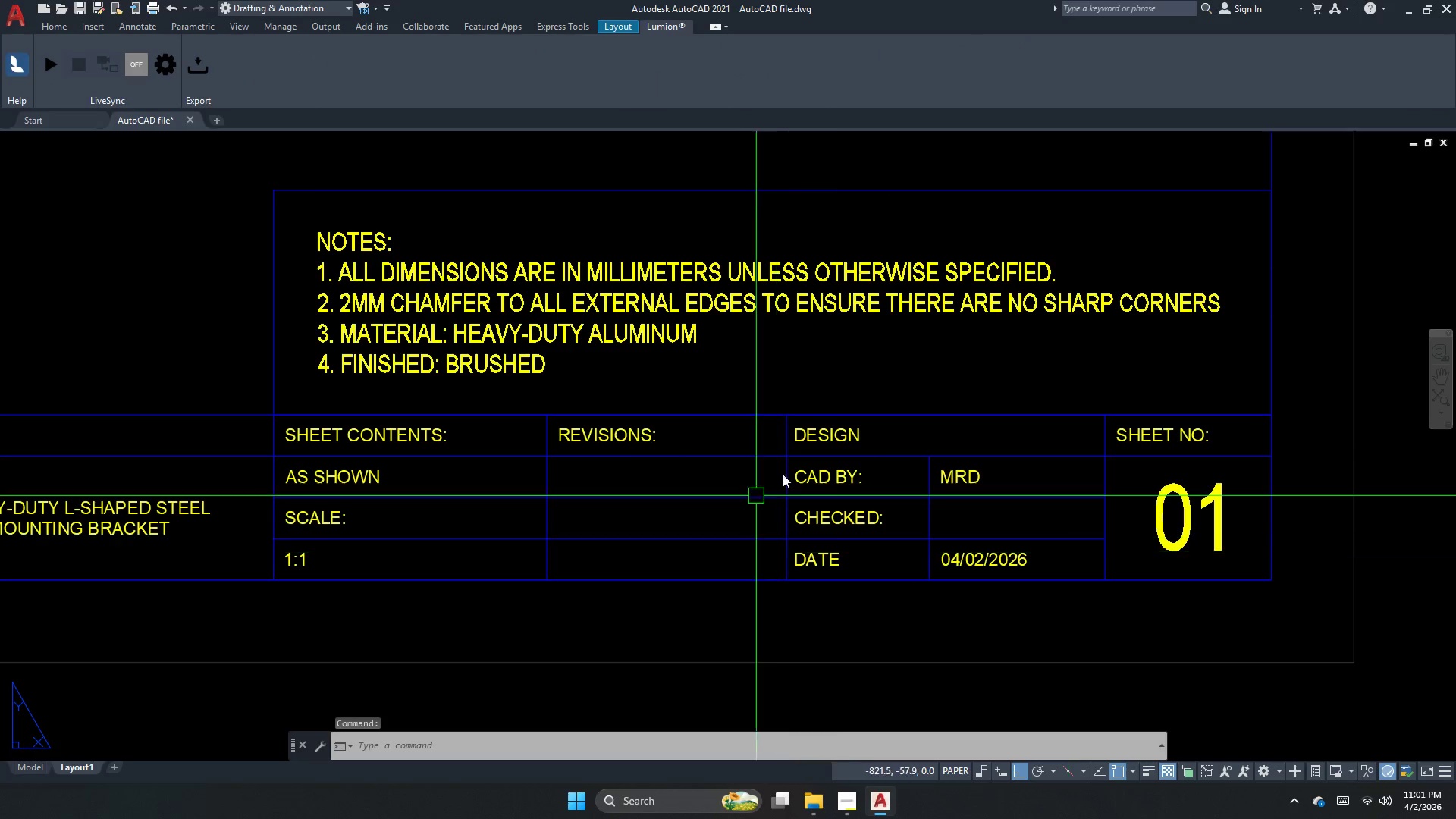 
key(Escape)
 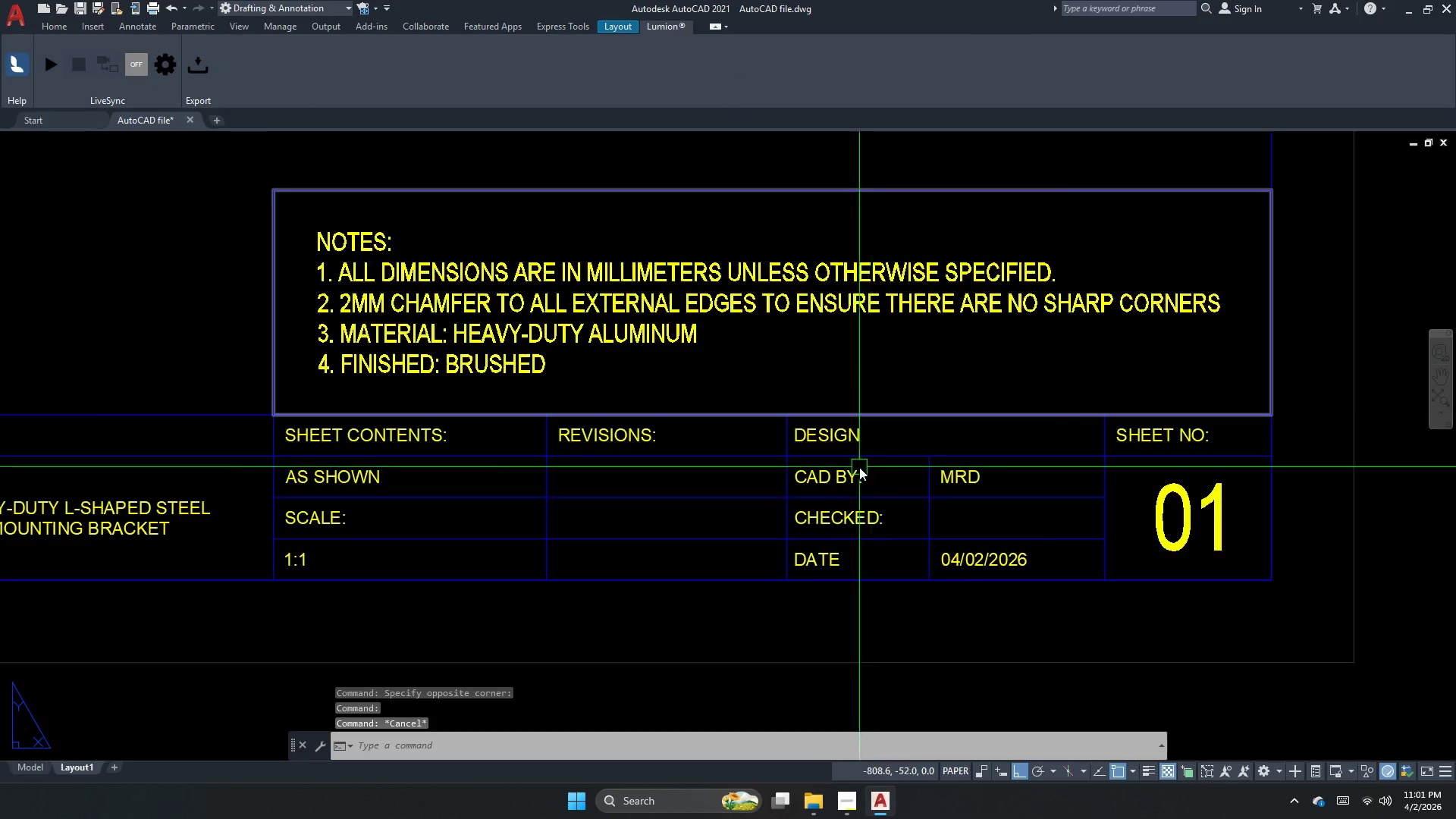 
scroll: coordinate [592, 571], scroll_direction: down, amount: 8.0
 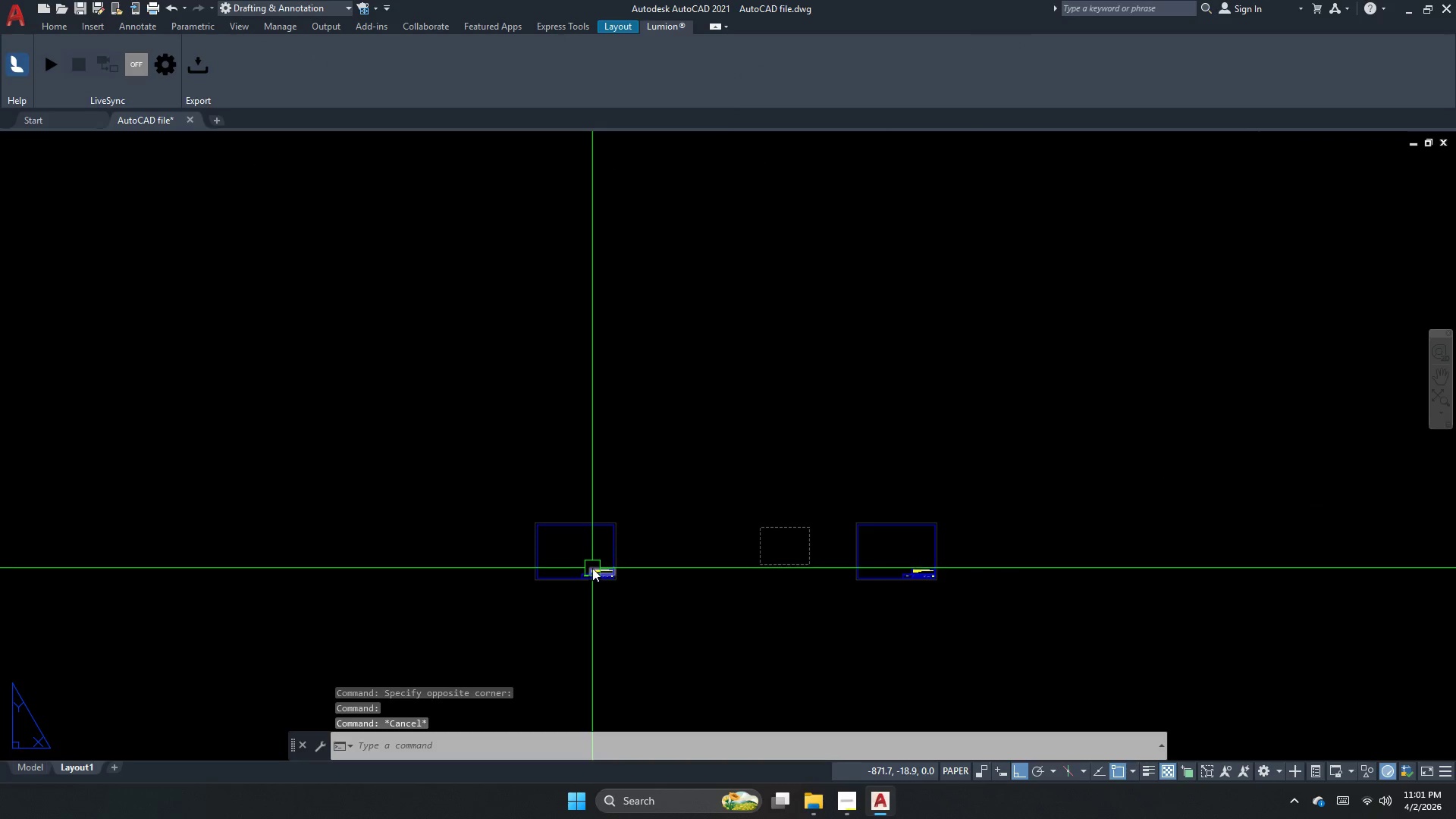 
scroll: coordinate [588, 554], scroll_direction: up, amount: 4.0
 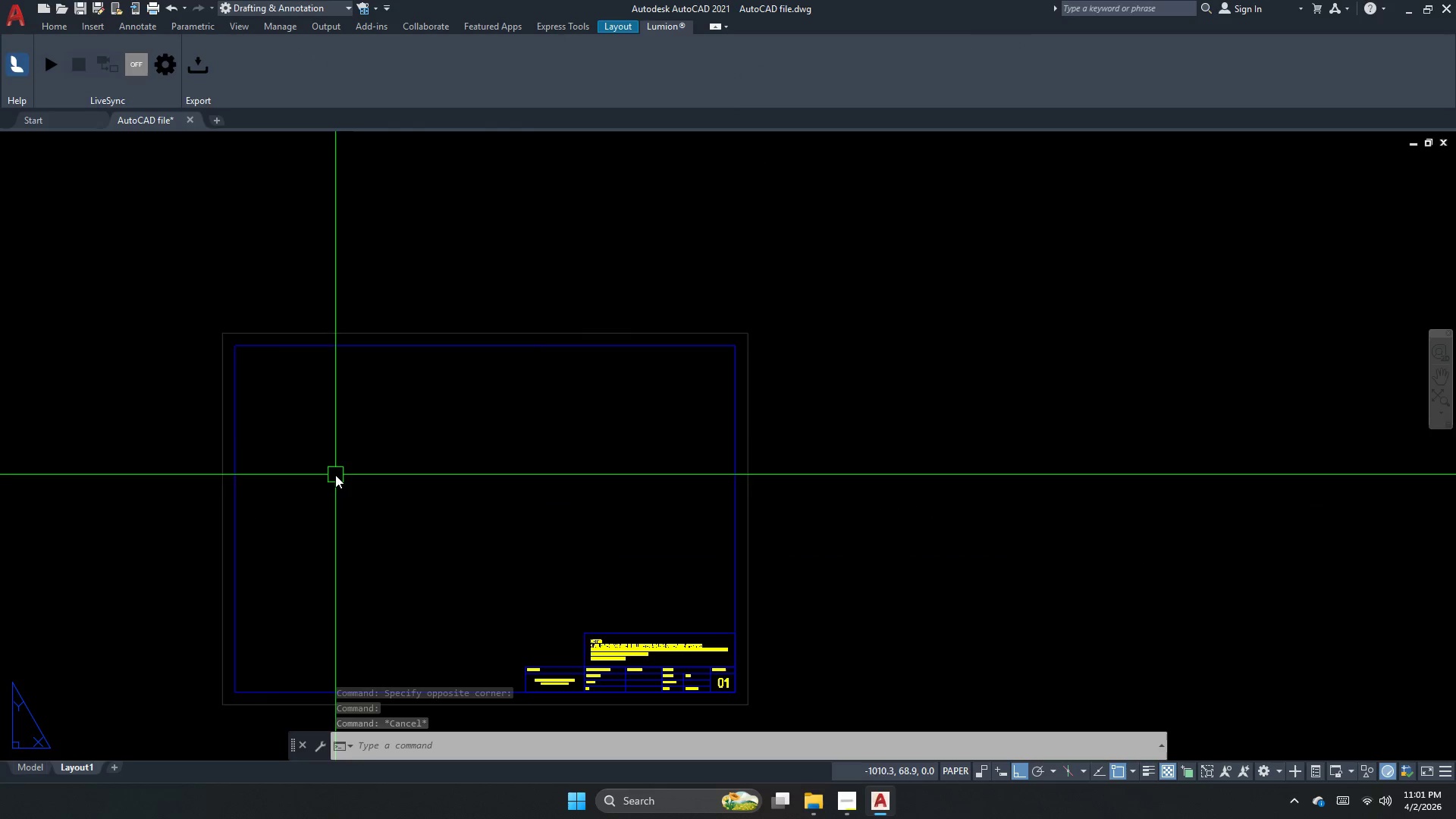 
key(Escape)
 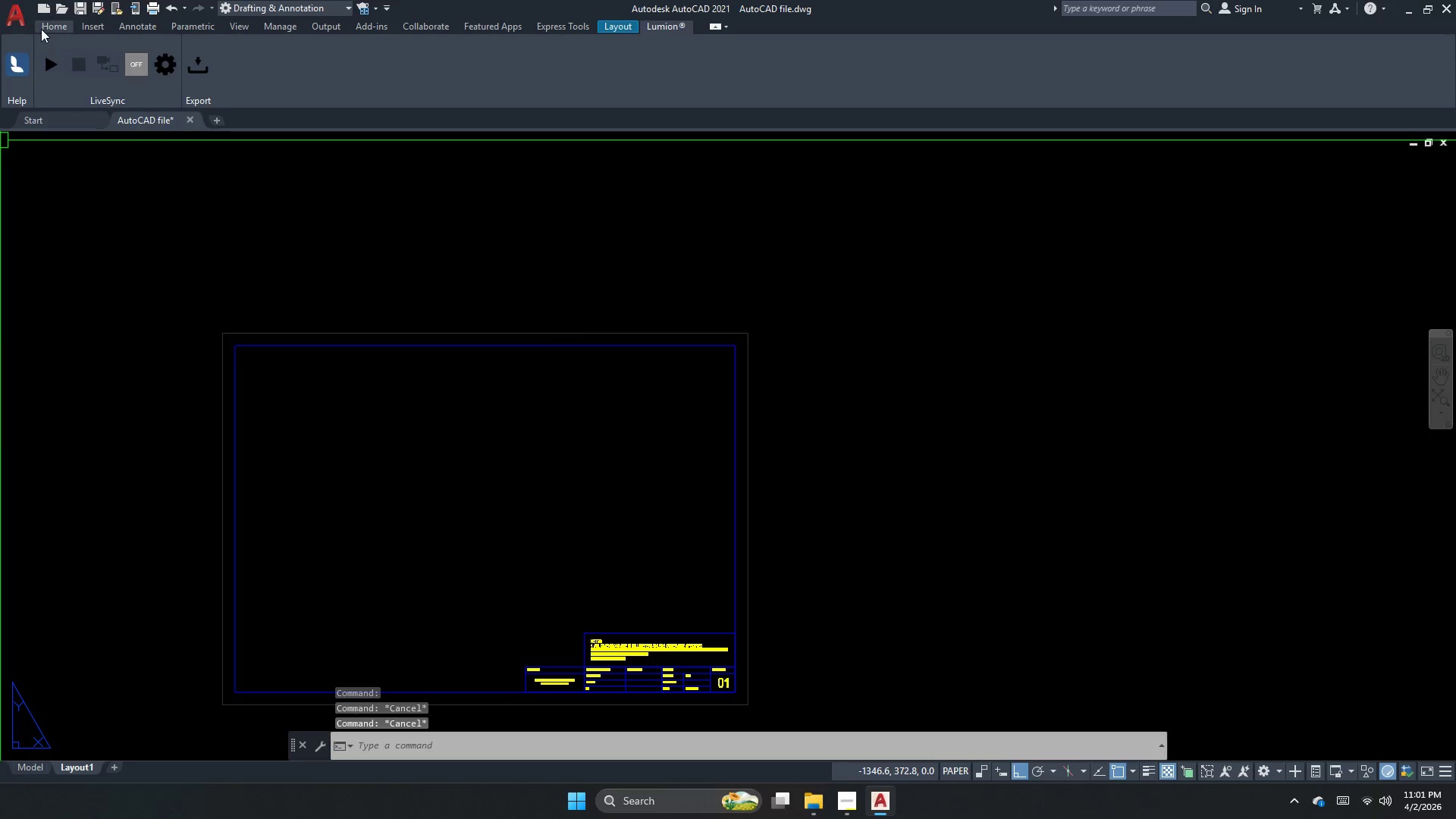 
key(Escape)
 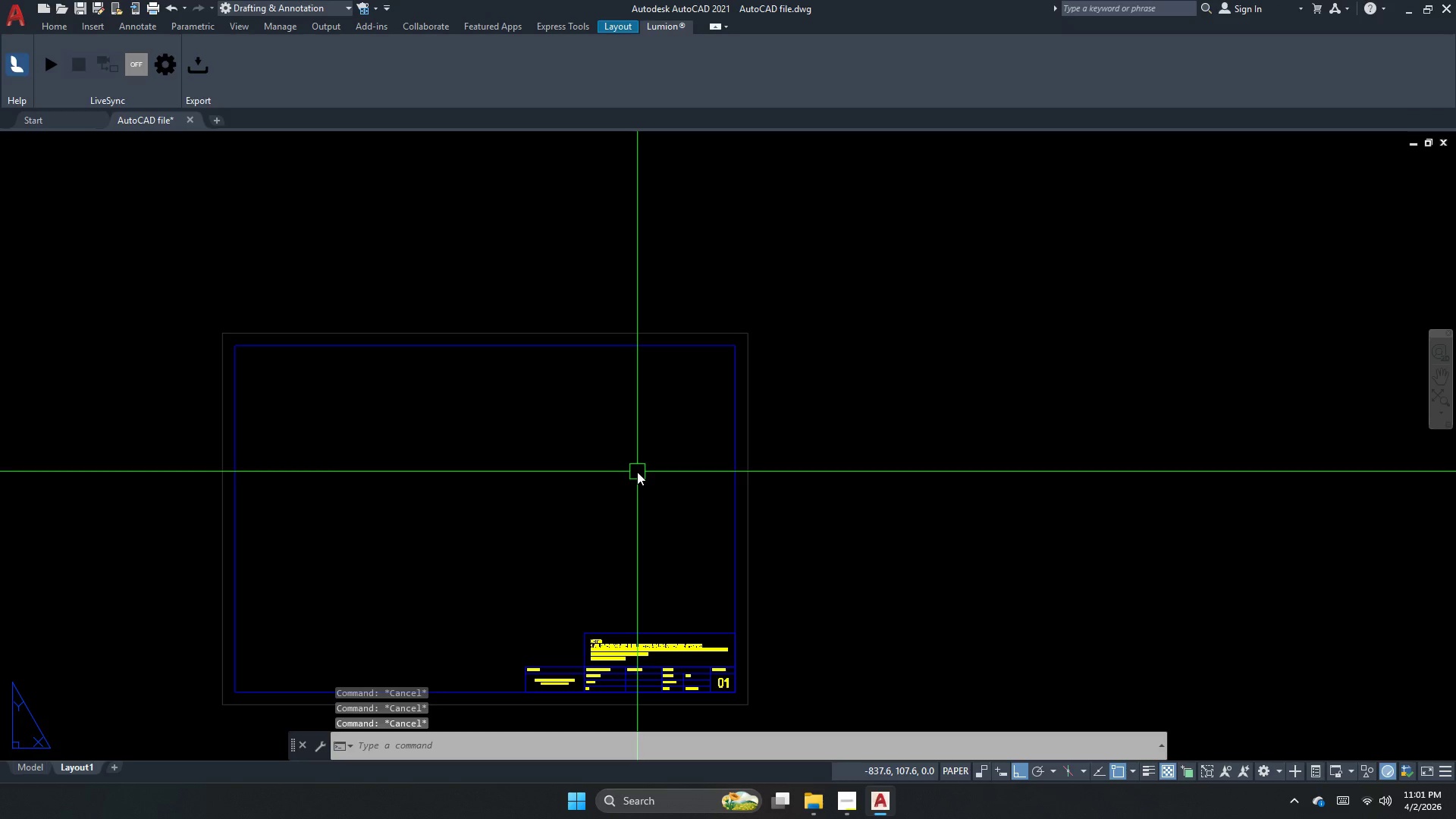 
key(Control+ControlLeft)
 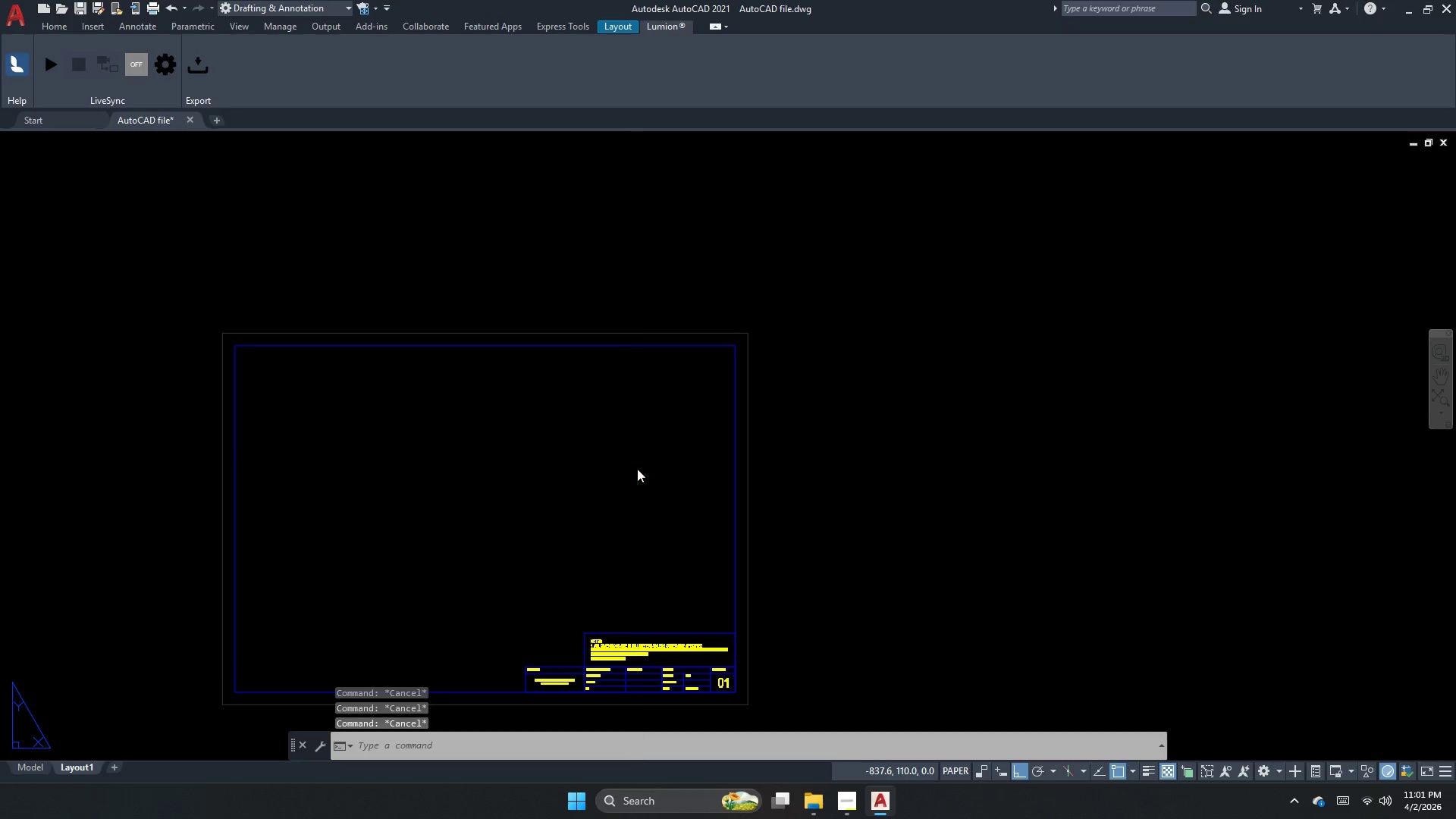 
key(Control+S)
 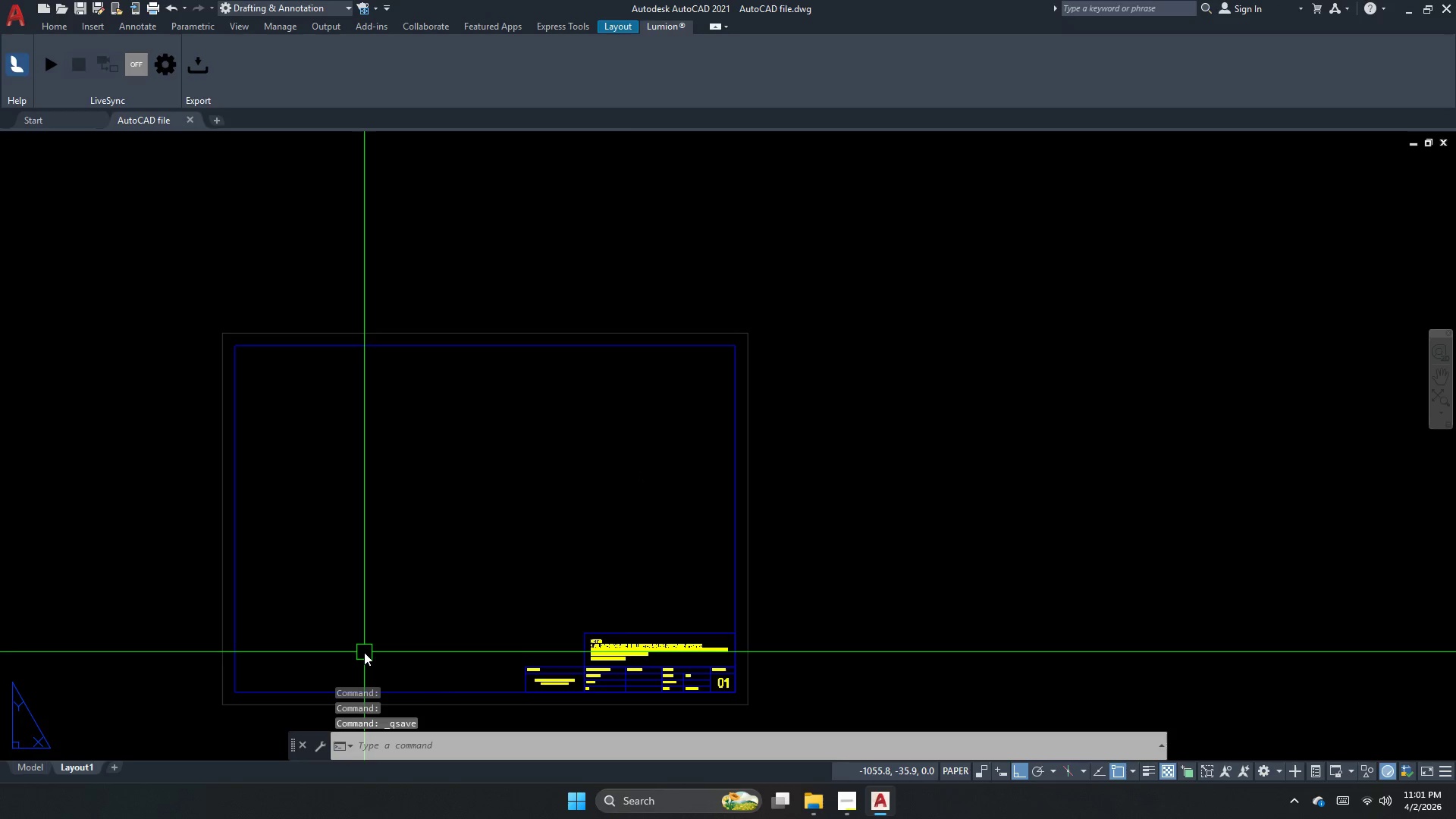 
key(Escape)
 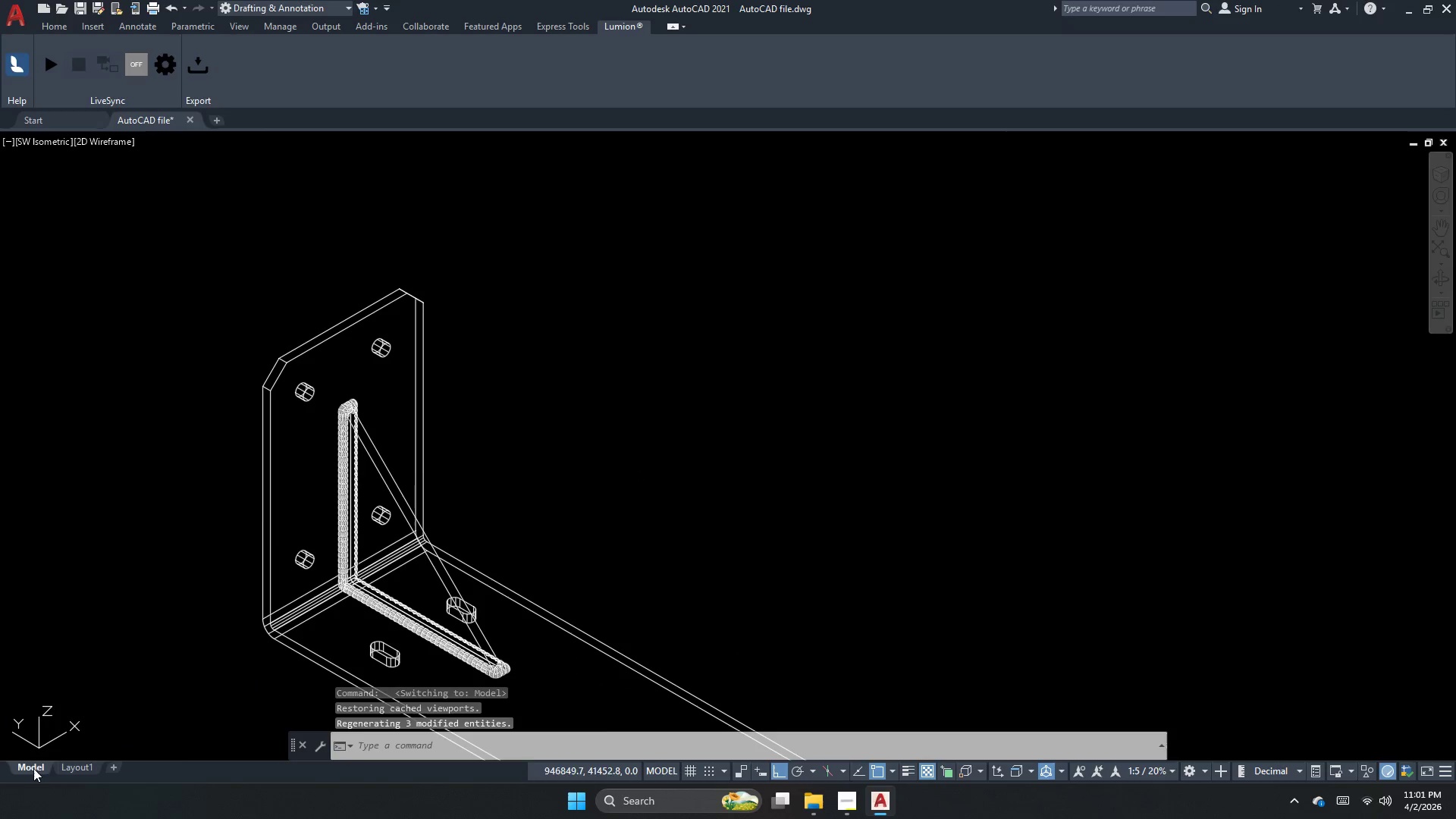 
scroll: coordinate [362, 503], scroll_direction: down, amount: 1.0
 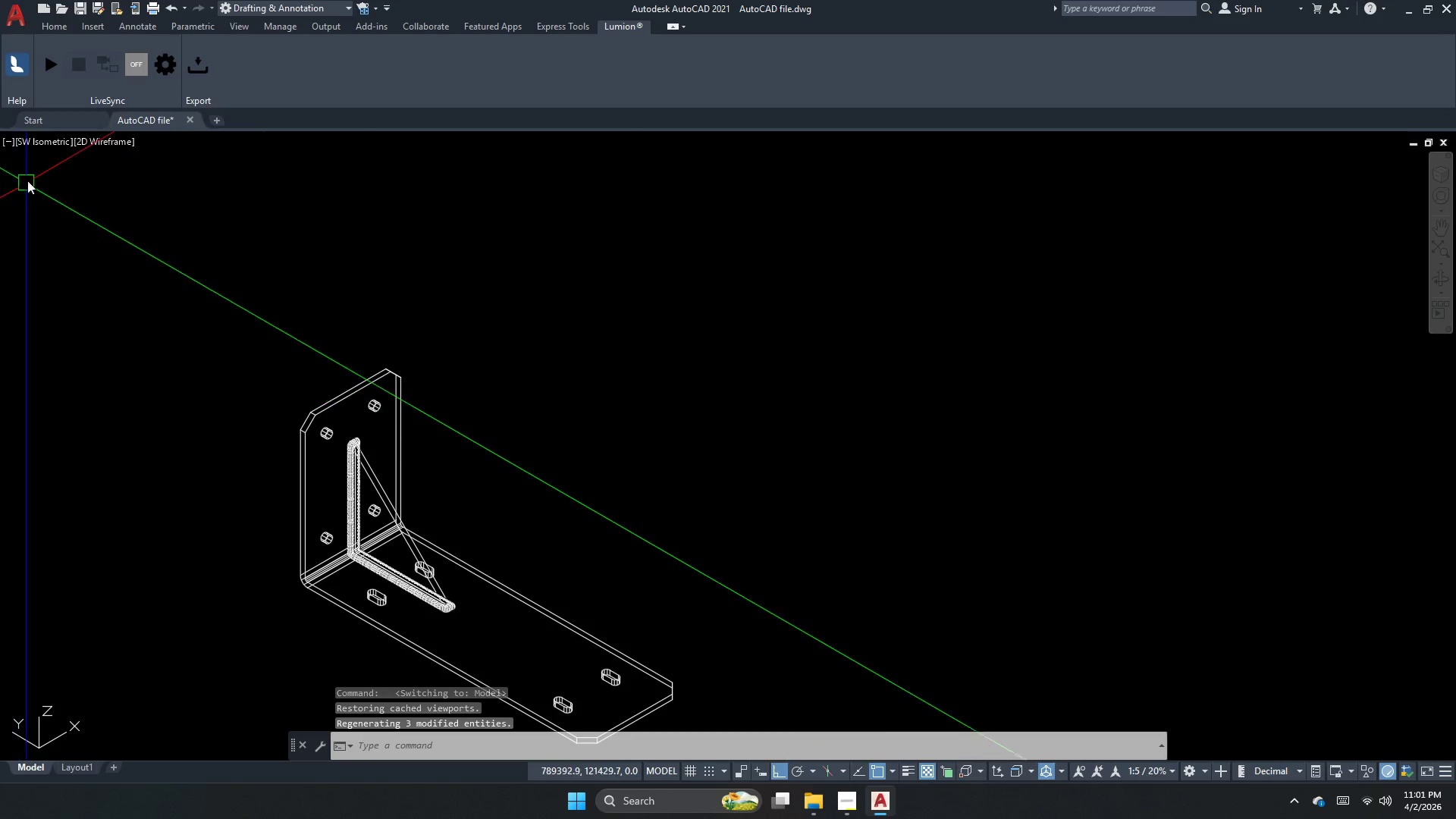 
left_click([47, 135])
 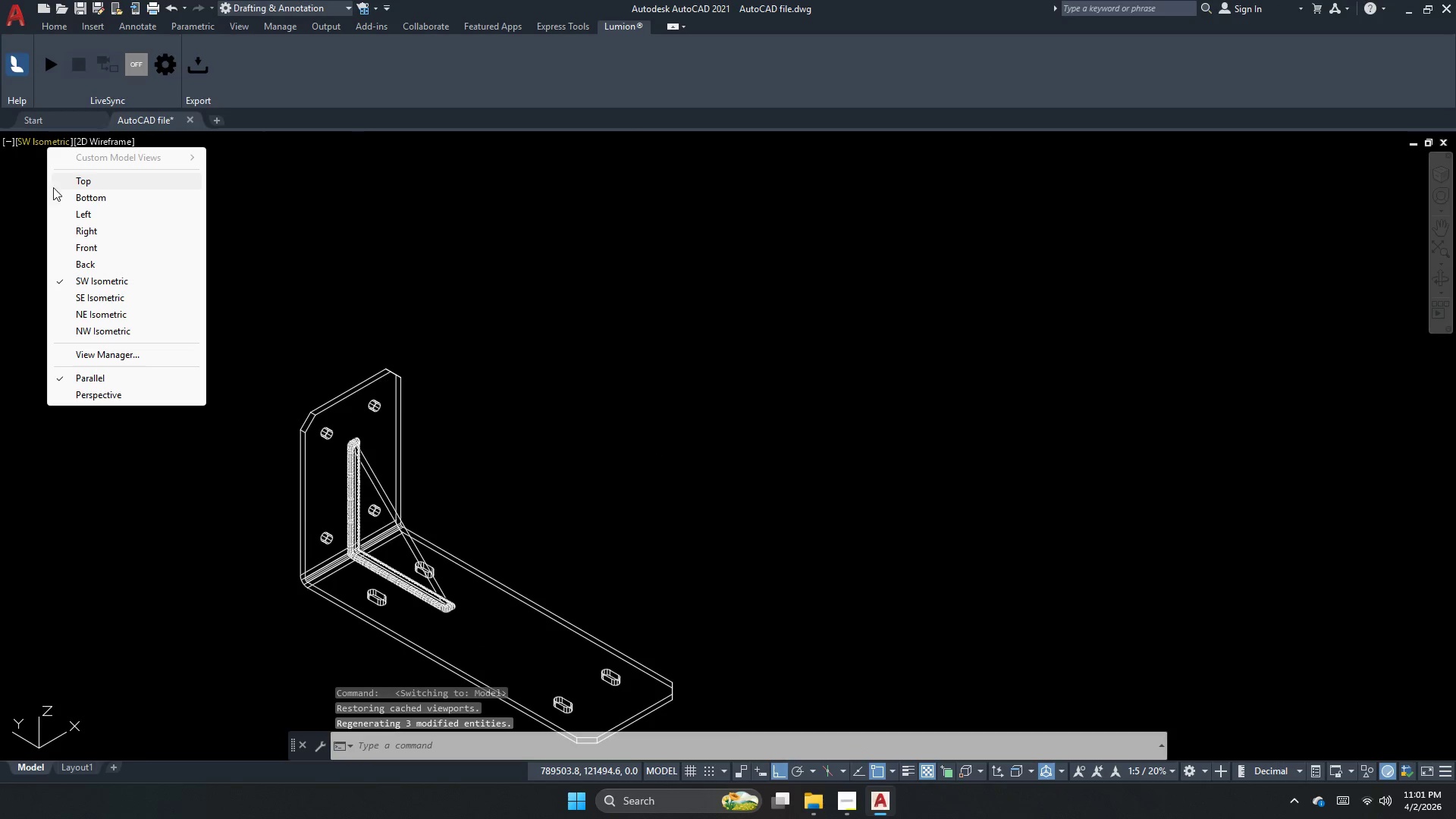 
left_click([70, 177])
 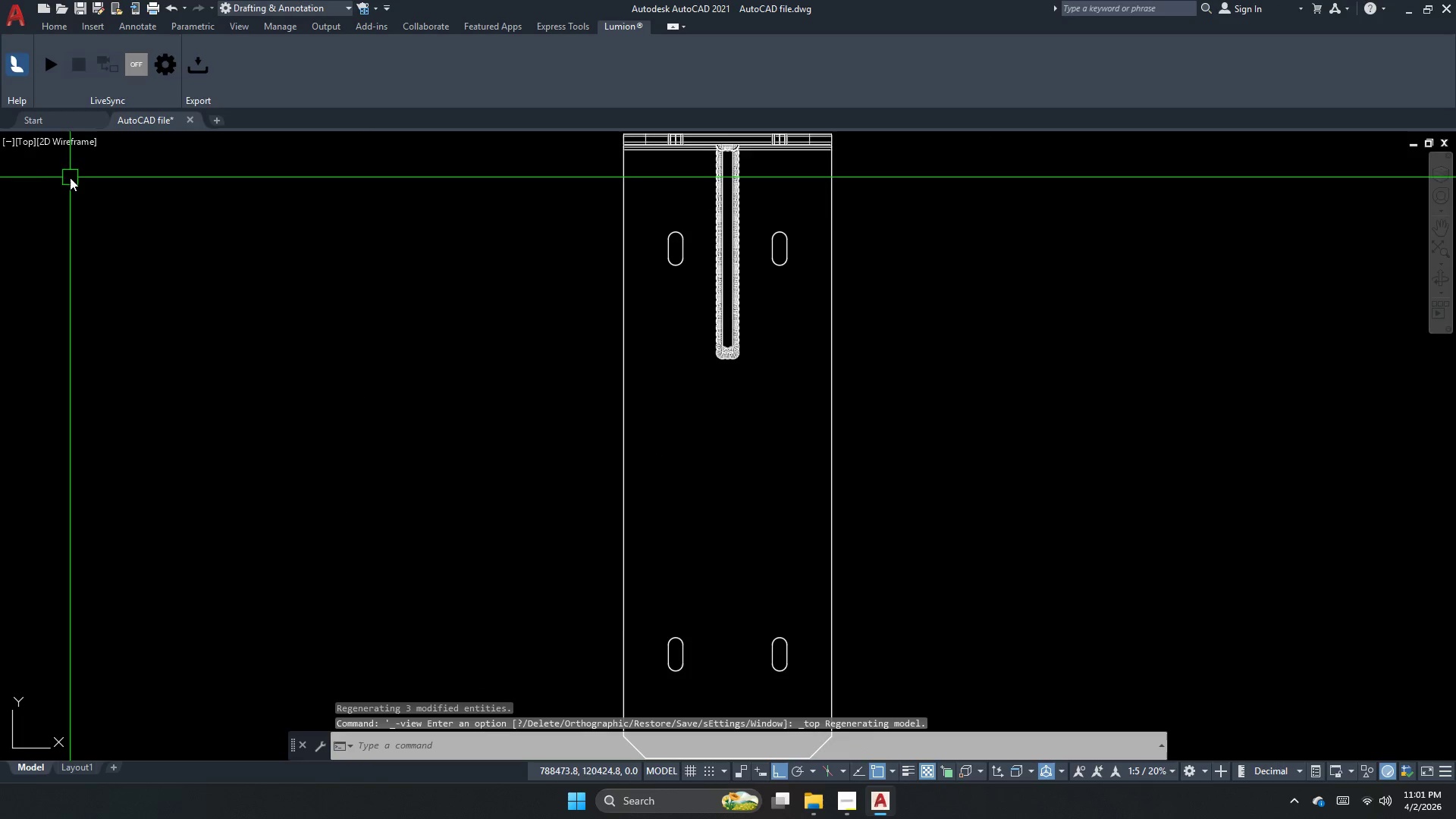 
key(Escape)
 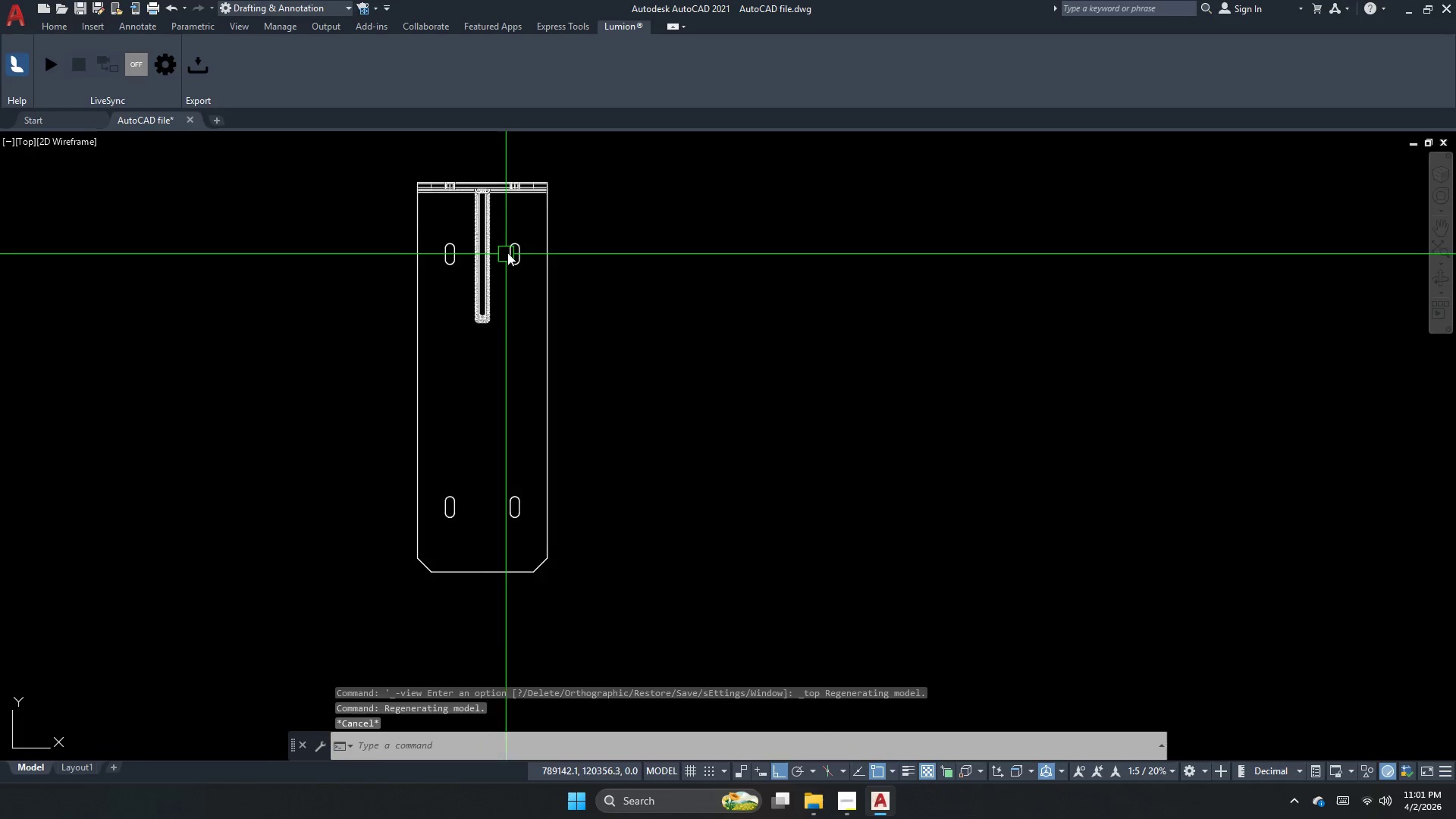 
scroll: coordinate [375, 209], scroll_direction: down, amount: 2.0
 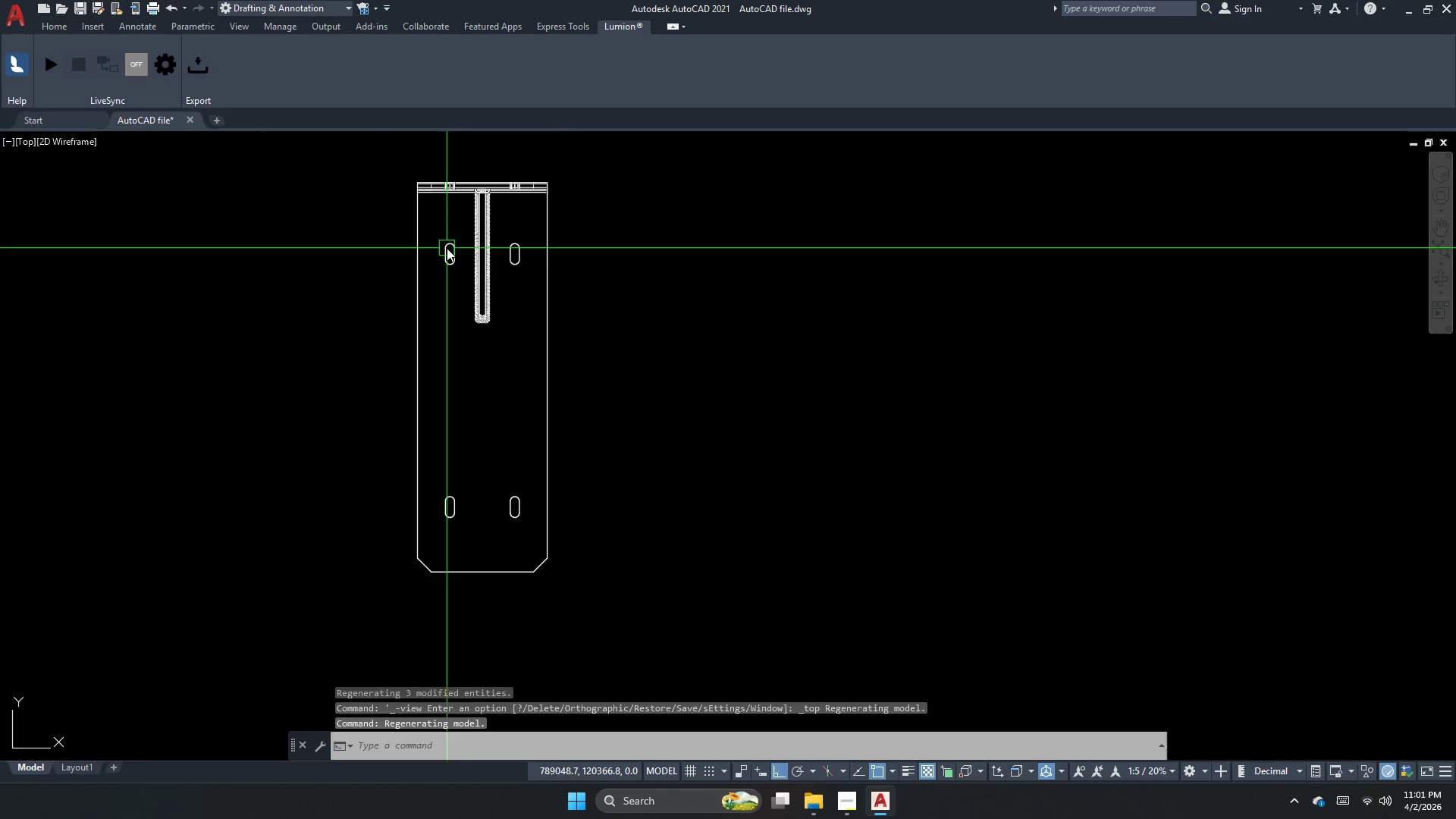 
left_click_drag(start_coordinate=[645, 247], to_coordinate=[490, 247])
 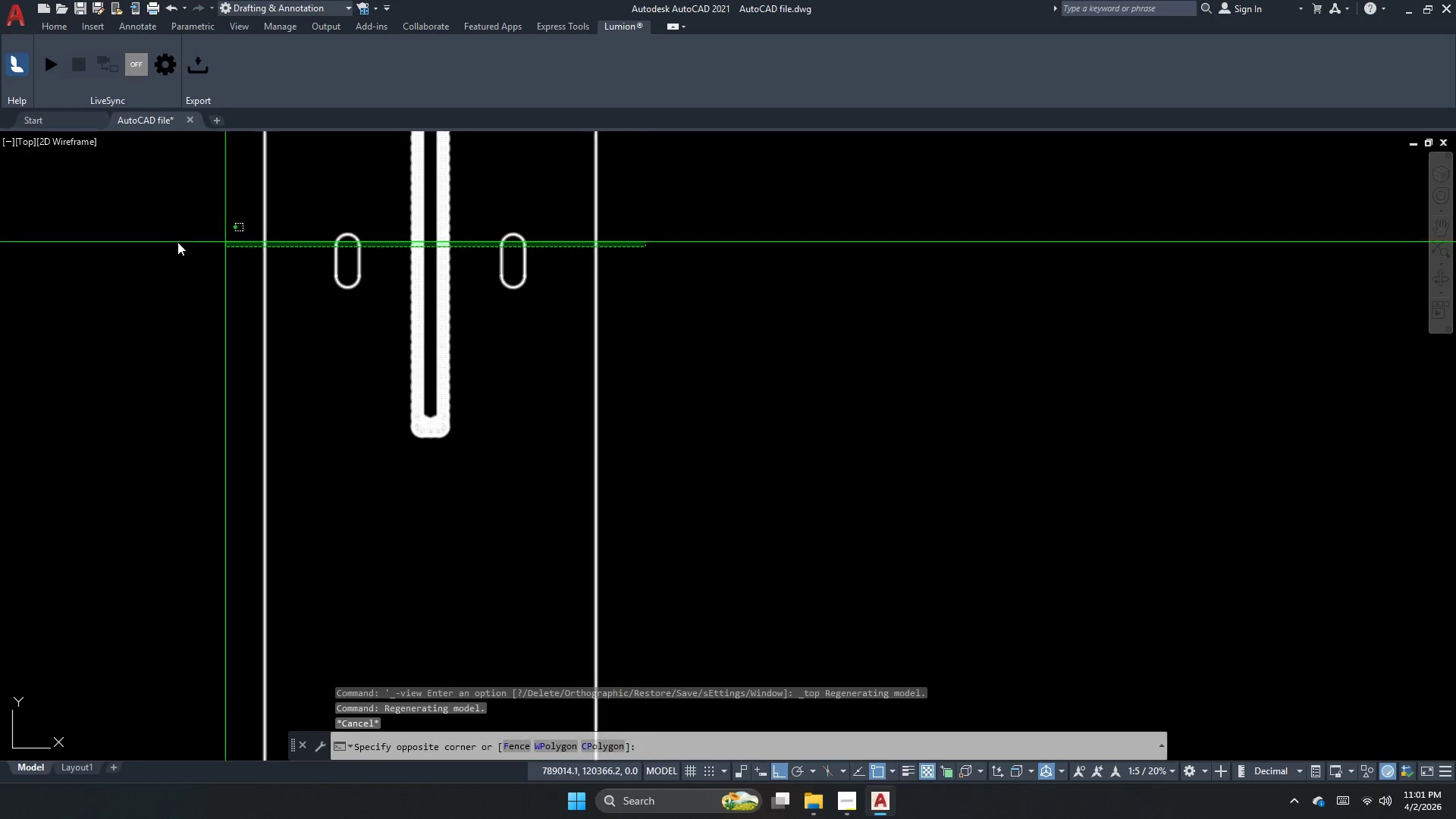 
left_click_drag(start_coordinate=[136, 246], to_coordinate=[137, 250])
 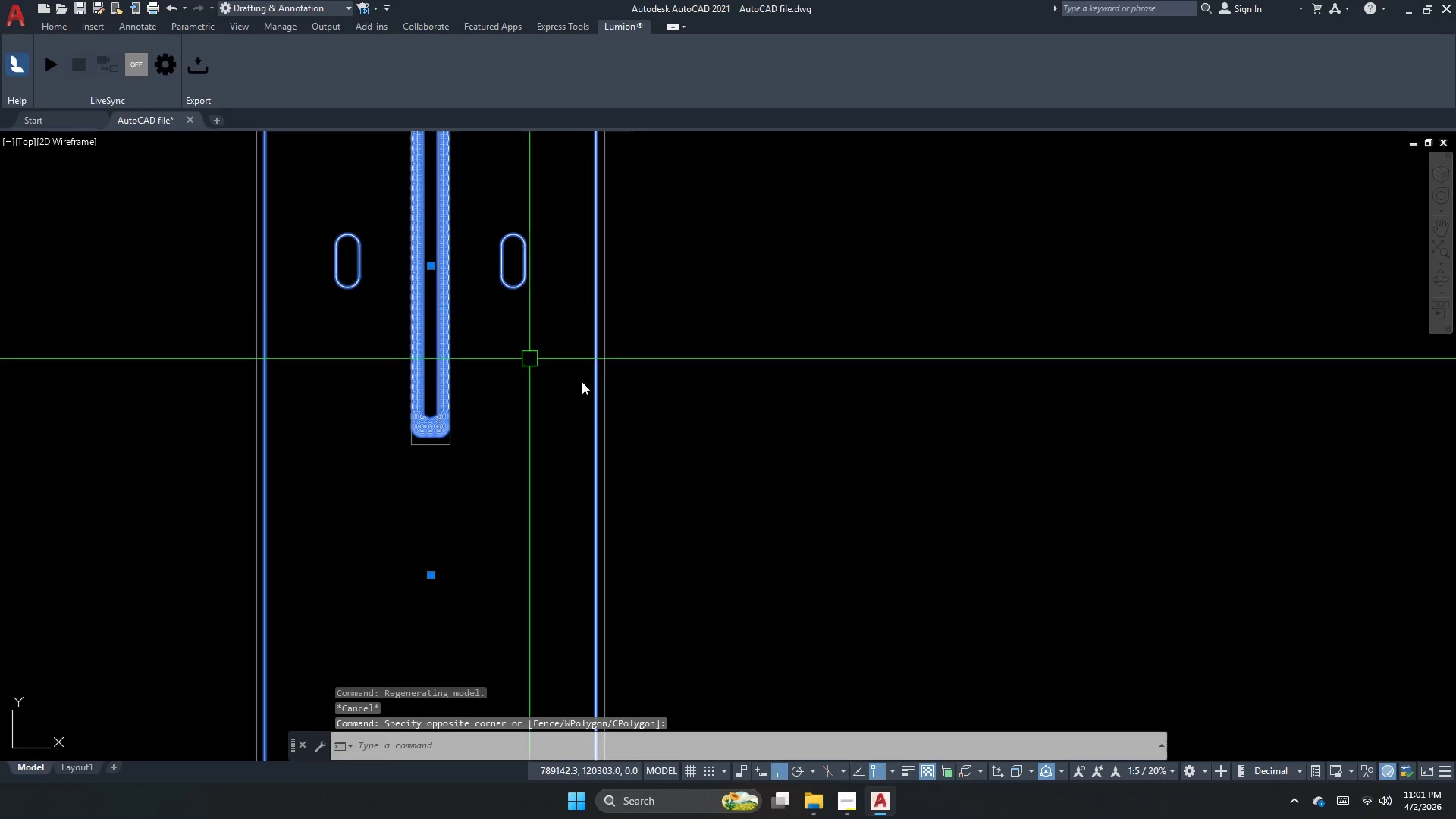 
scroll: coordinate [515, 249], scroll_direction: up, amount: 2.0
 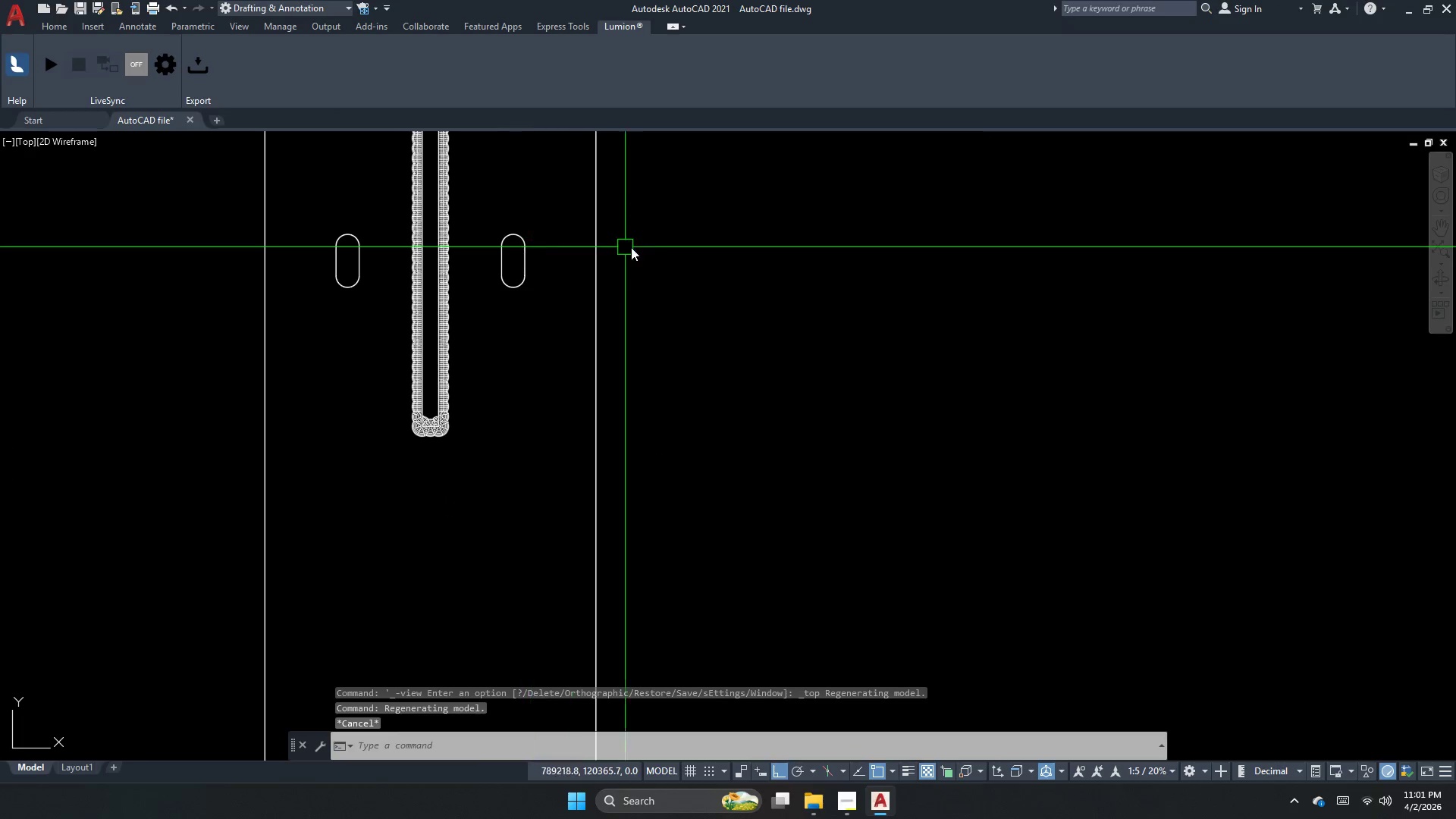 
scroll: coordinate [522, 425], scroll_direction: down, amount: 3.0
 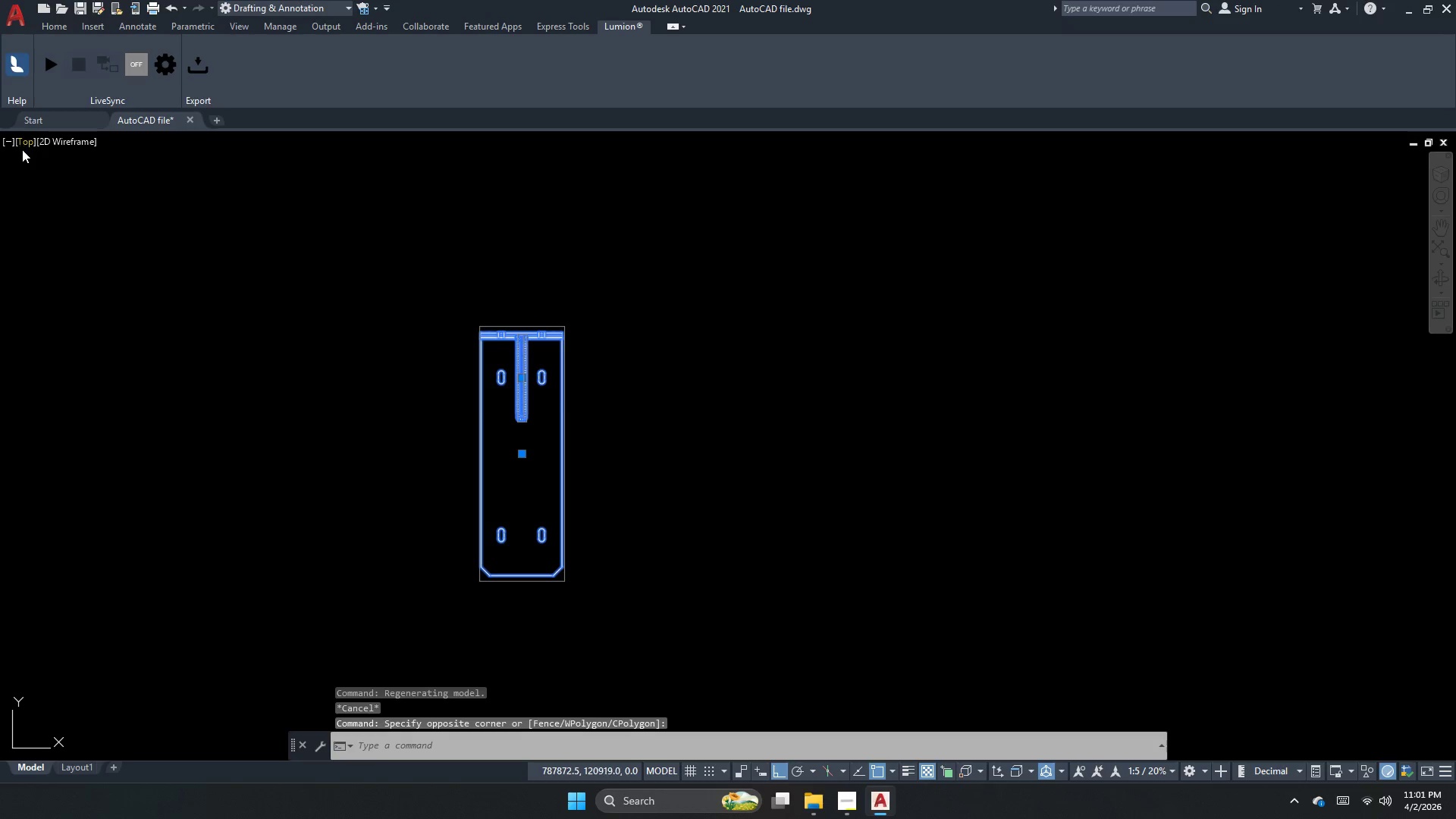 
left_click([22, 148])
 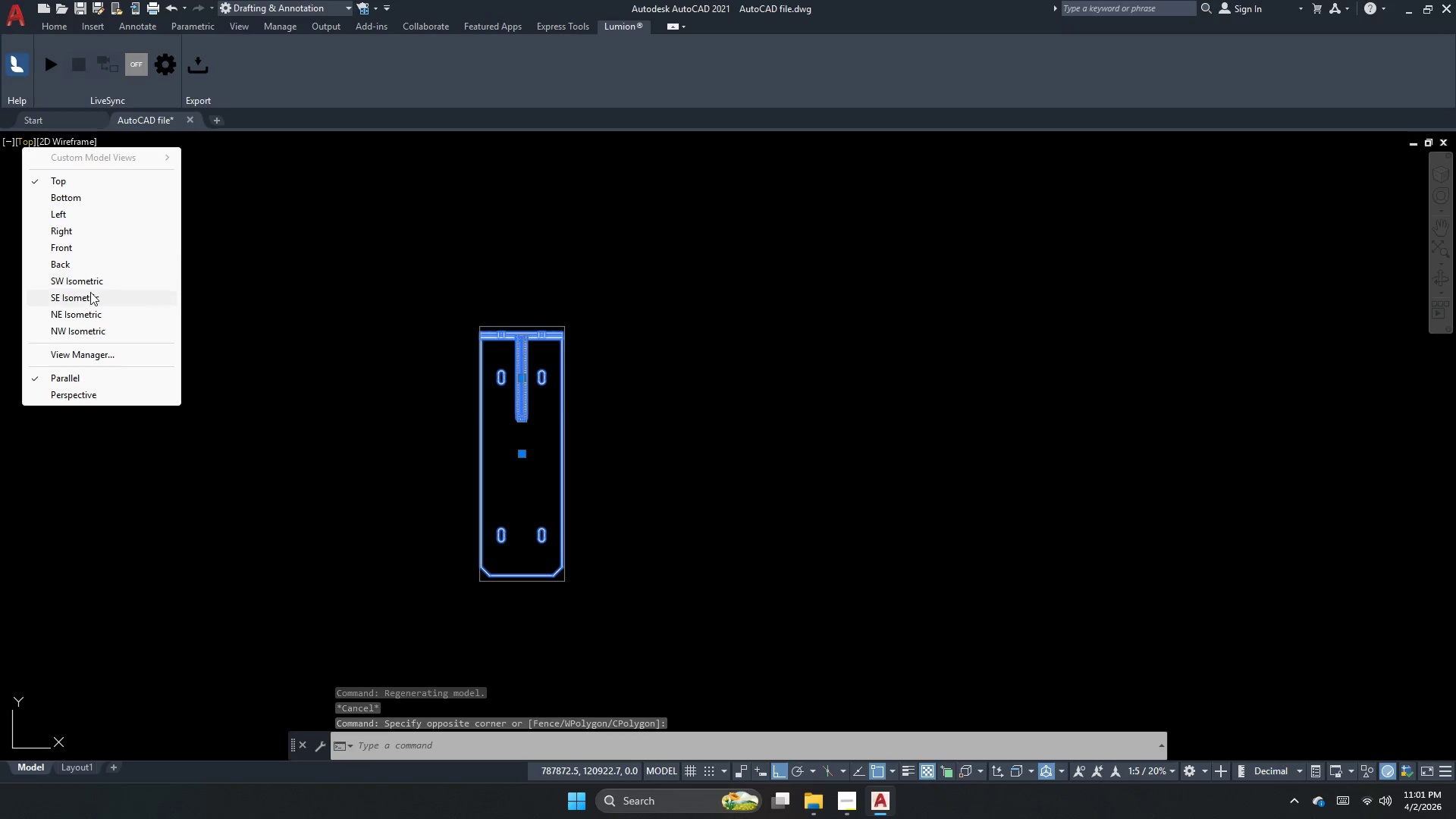 
left_click([96, 278])
 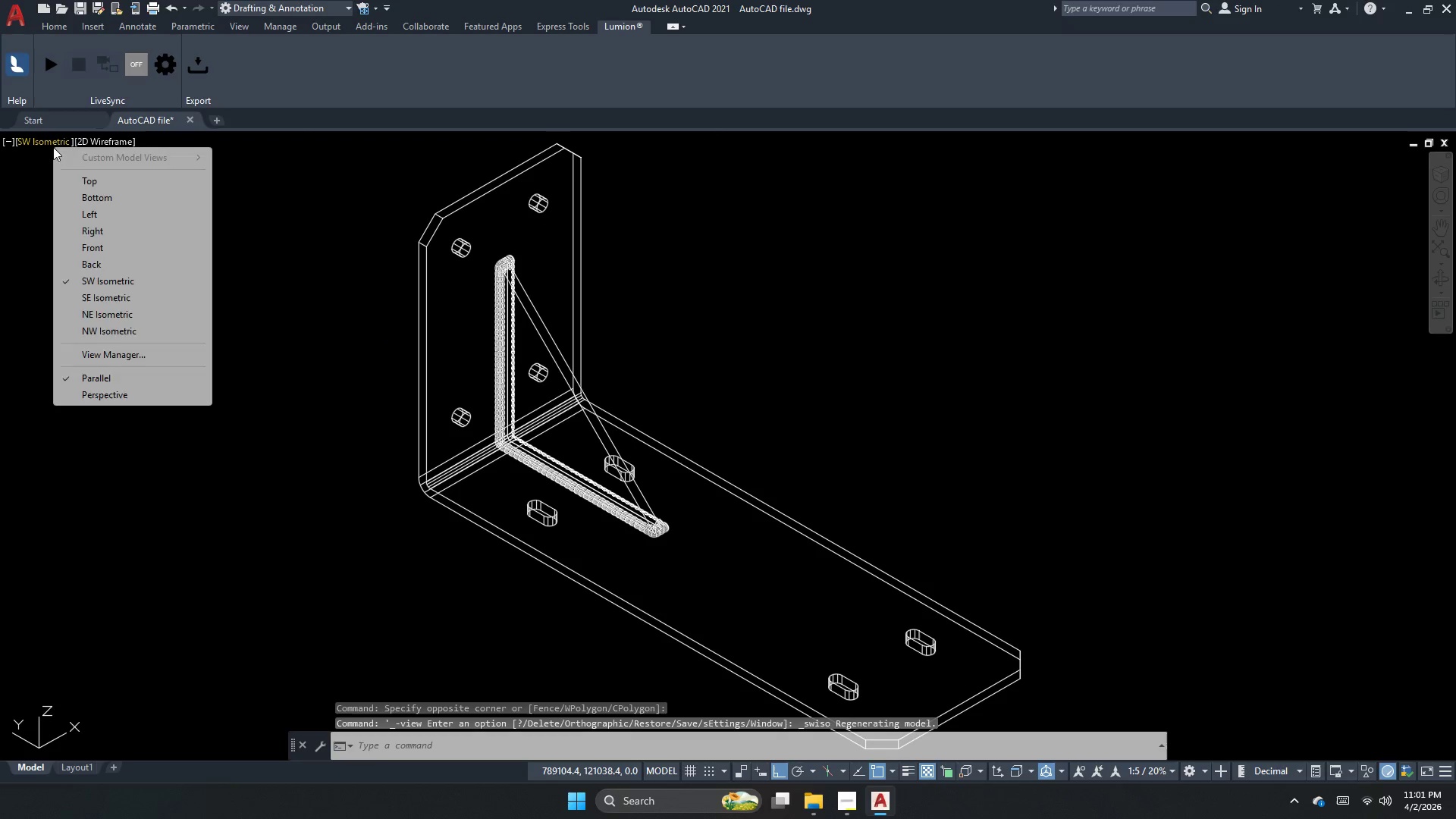 
left_click([121, 177])
 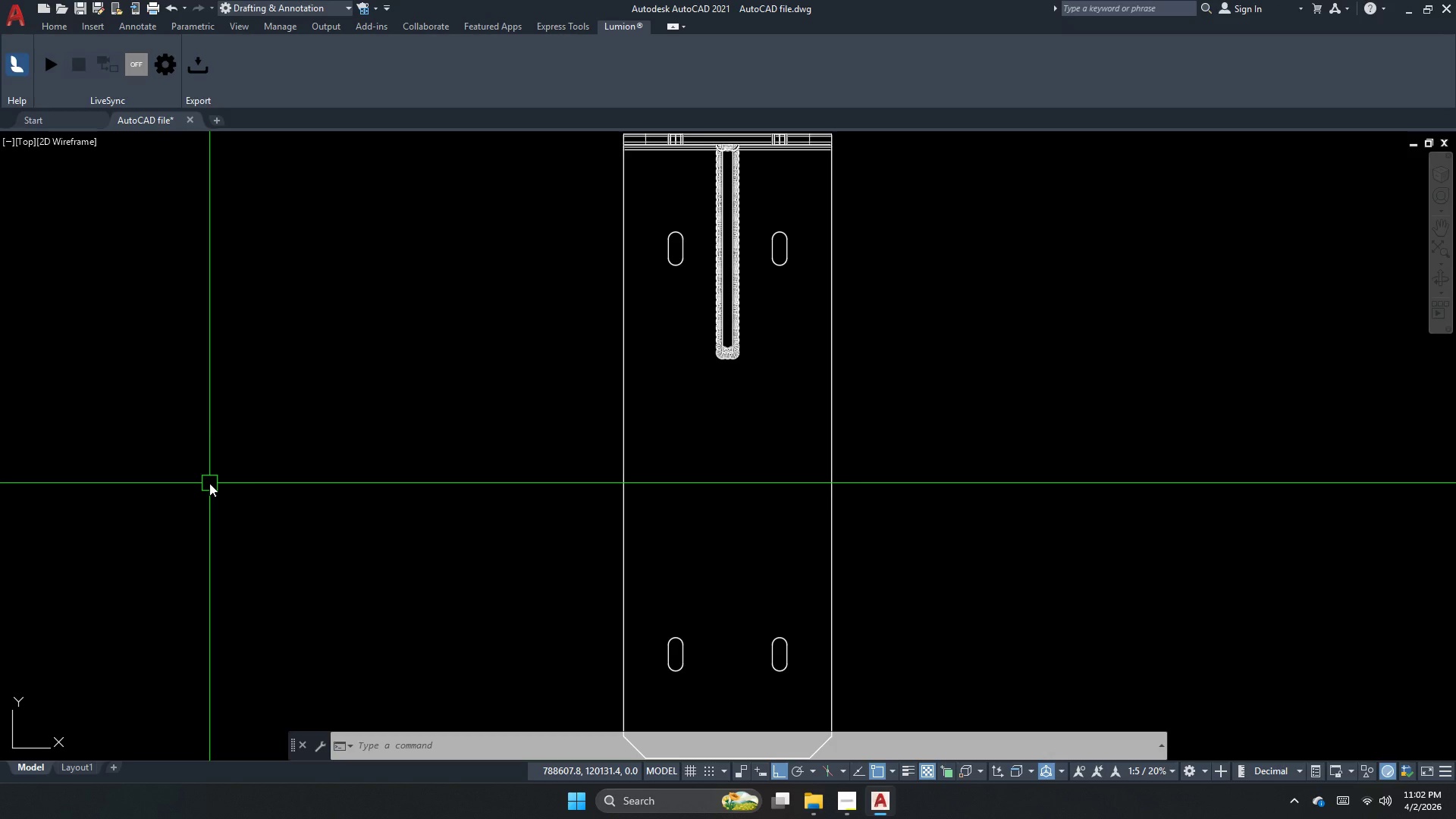 
wait(51.11)
 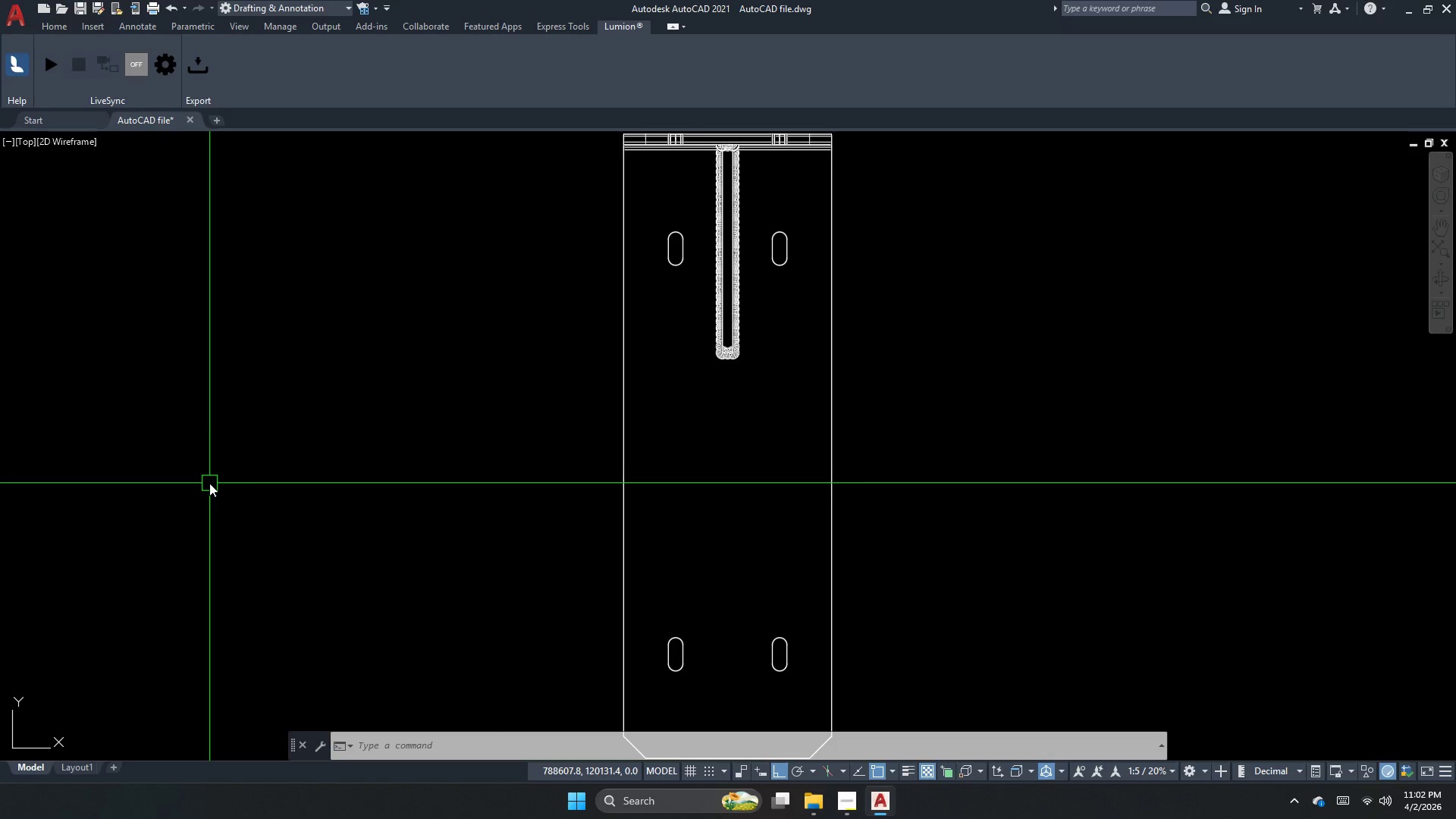 
scroll: coordinate [516, 364], scroll_direction: down, amount: 1.0
 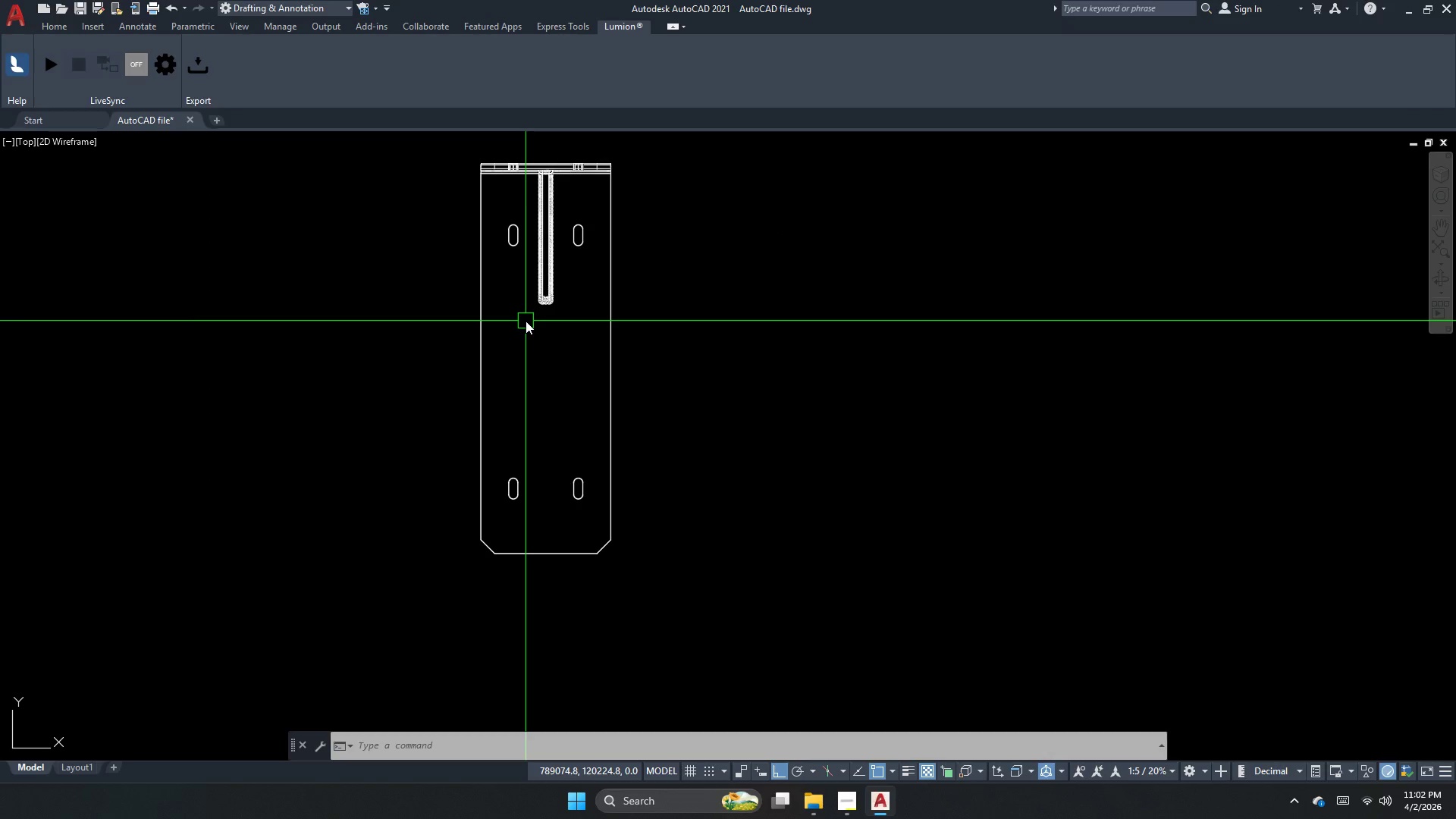 
wait(7.66)
 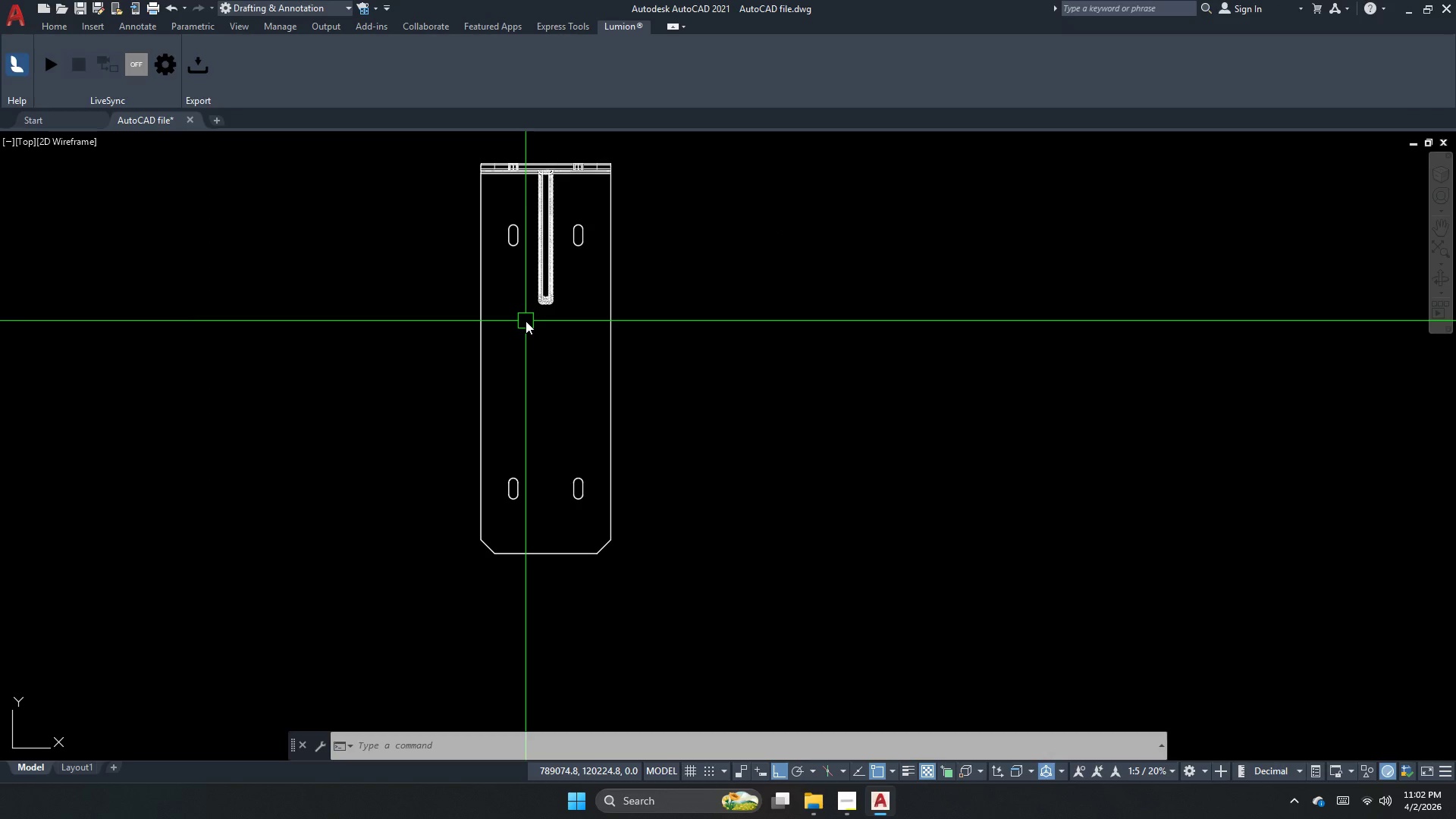 
scroll: coordinate [681, 384], scroll_direction: down, amount: 2.0
 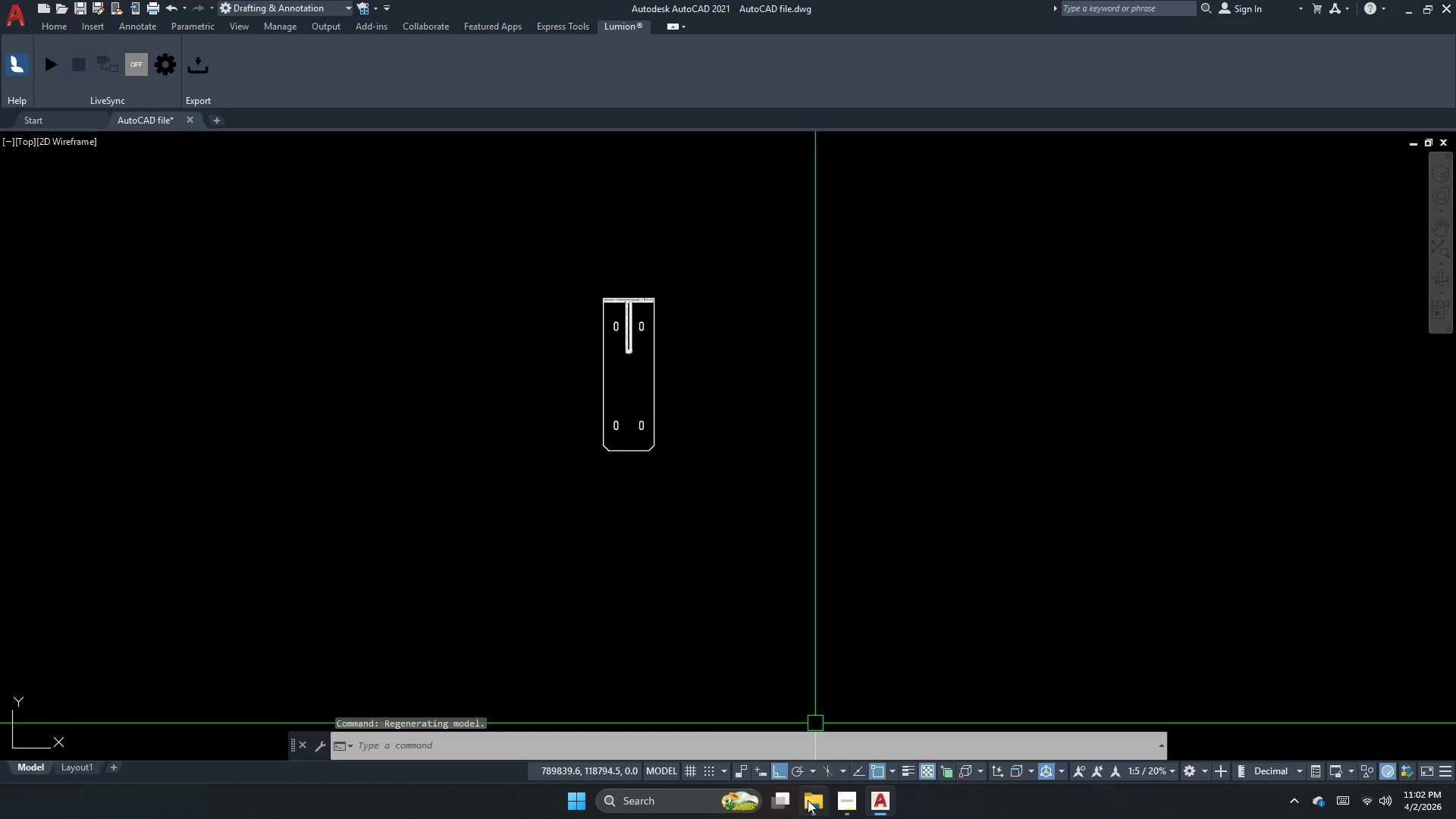 
left_click([808, 800])
 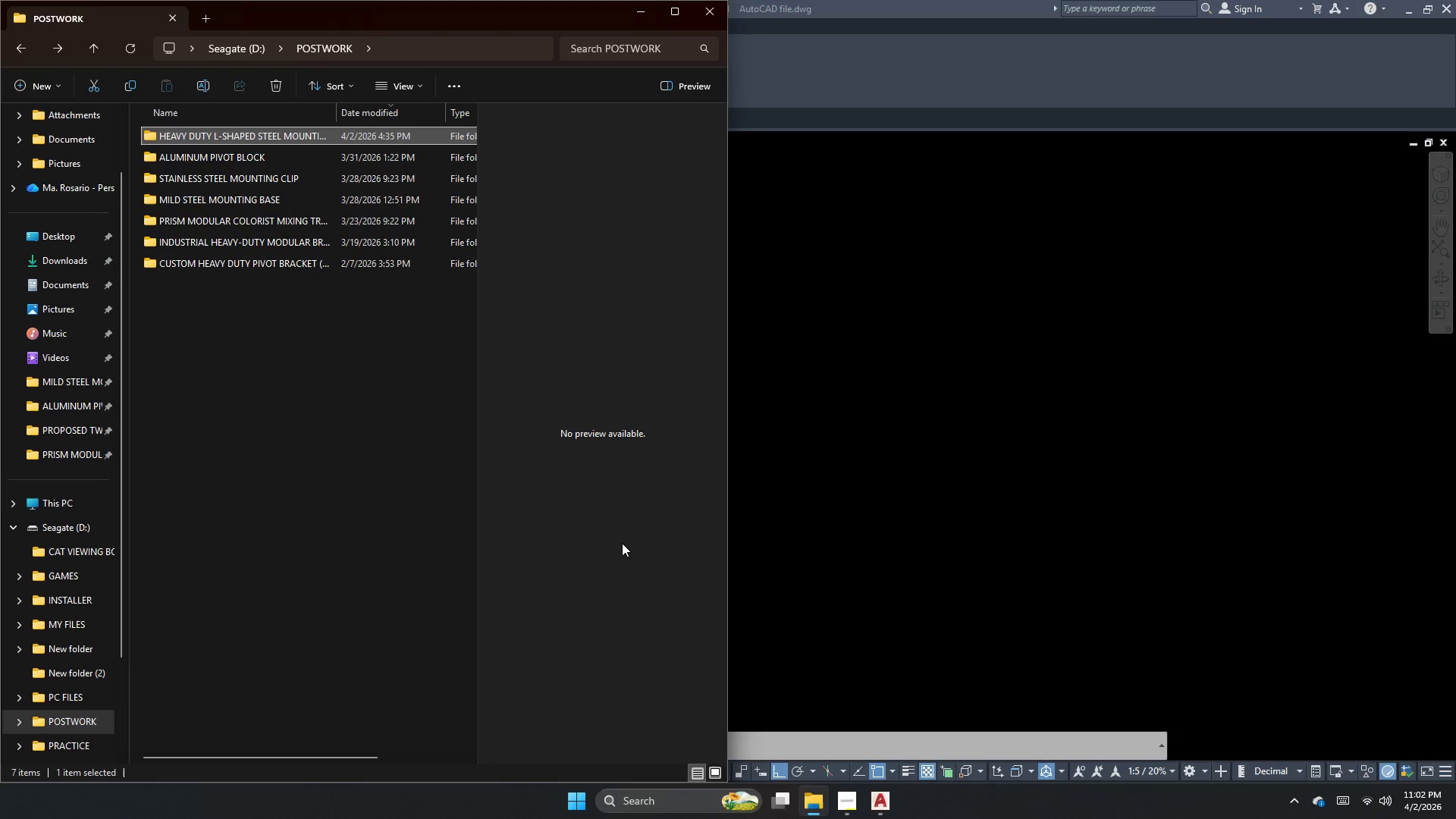 
left_click_drag(start_coordinate=[999, 418], to_coordinate=[999, 426])
 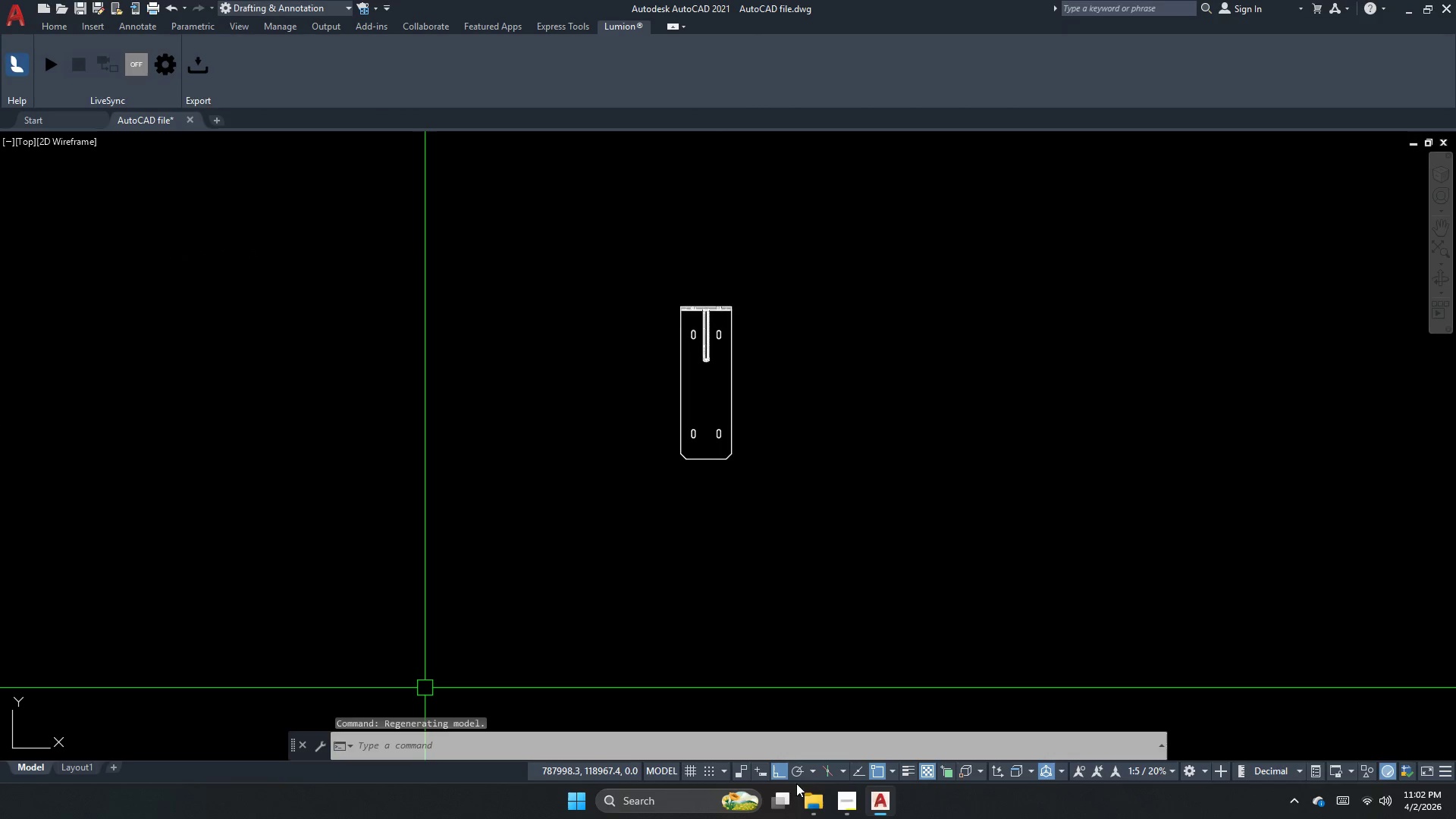 
left_click([818, 801])
 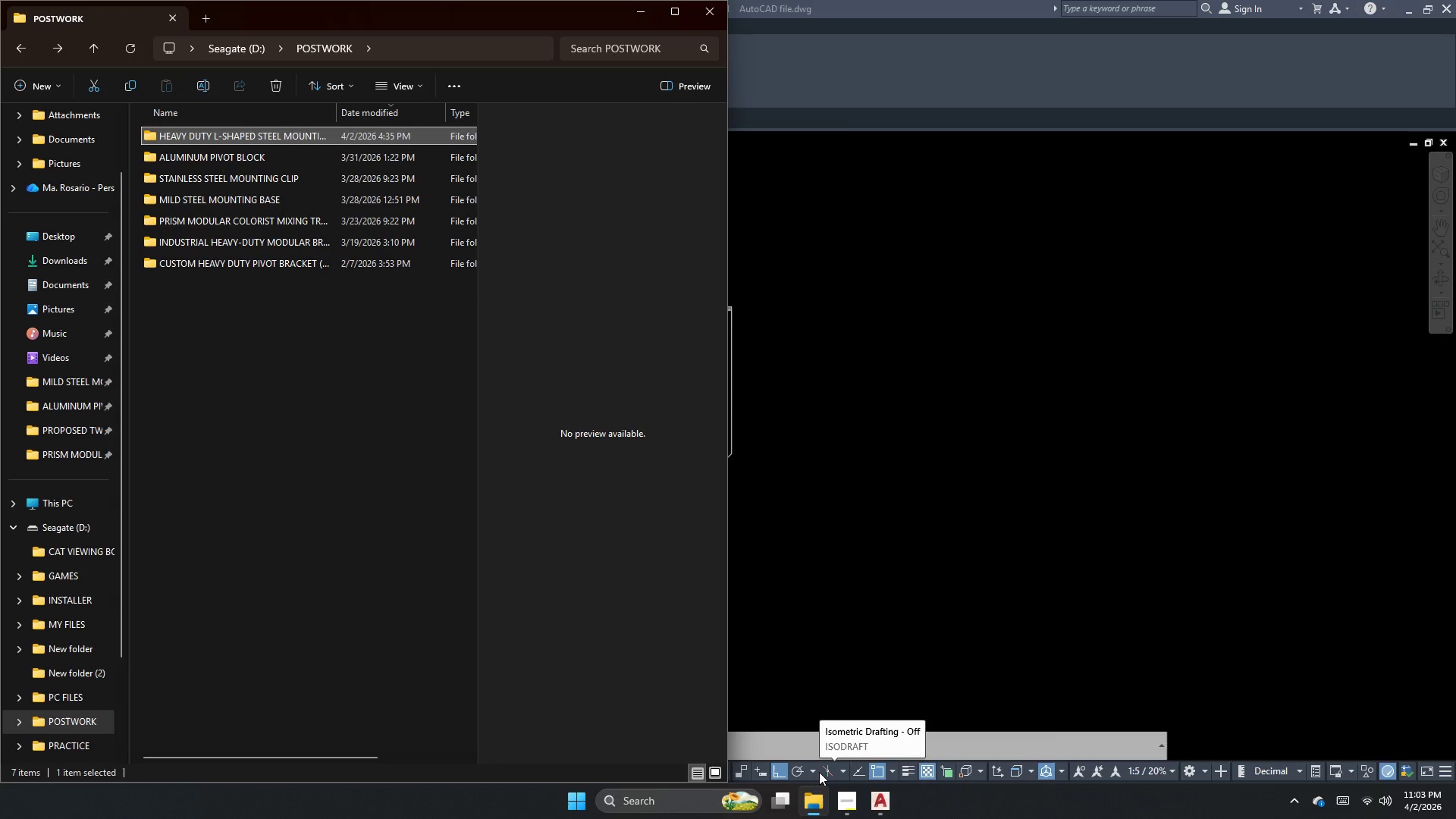 
wait(17.38)
 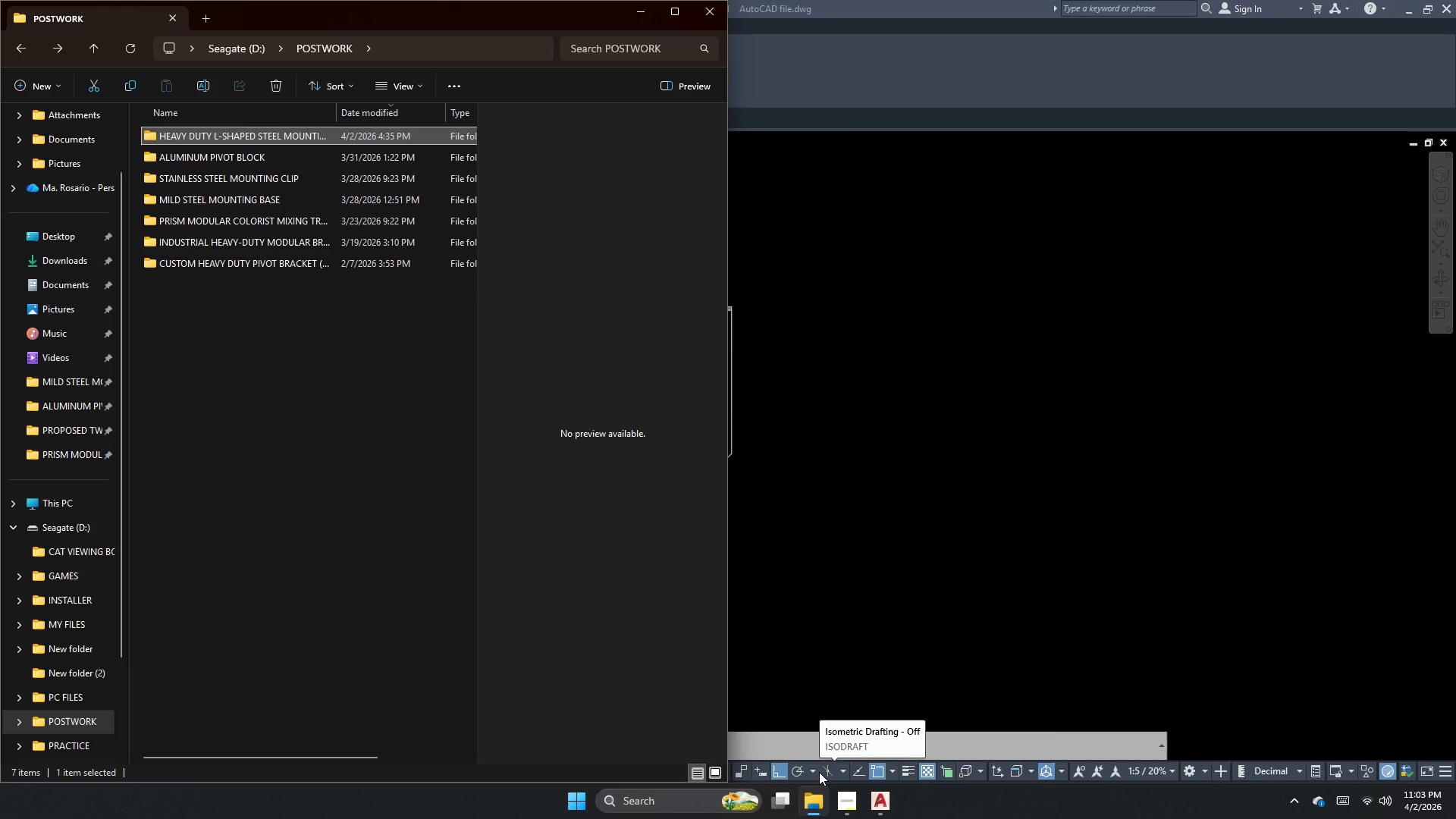 
left_click([863, 529])
 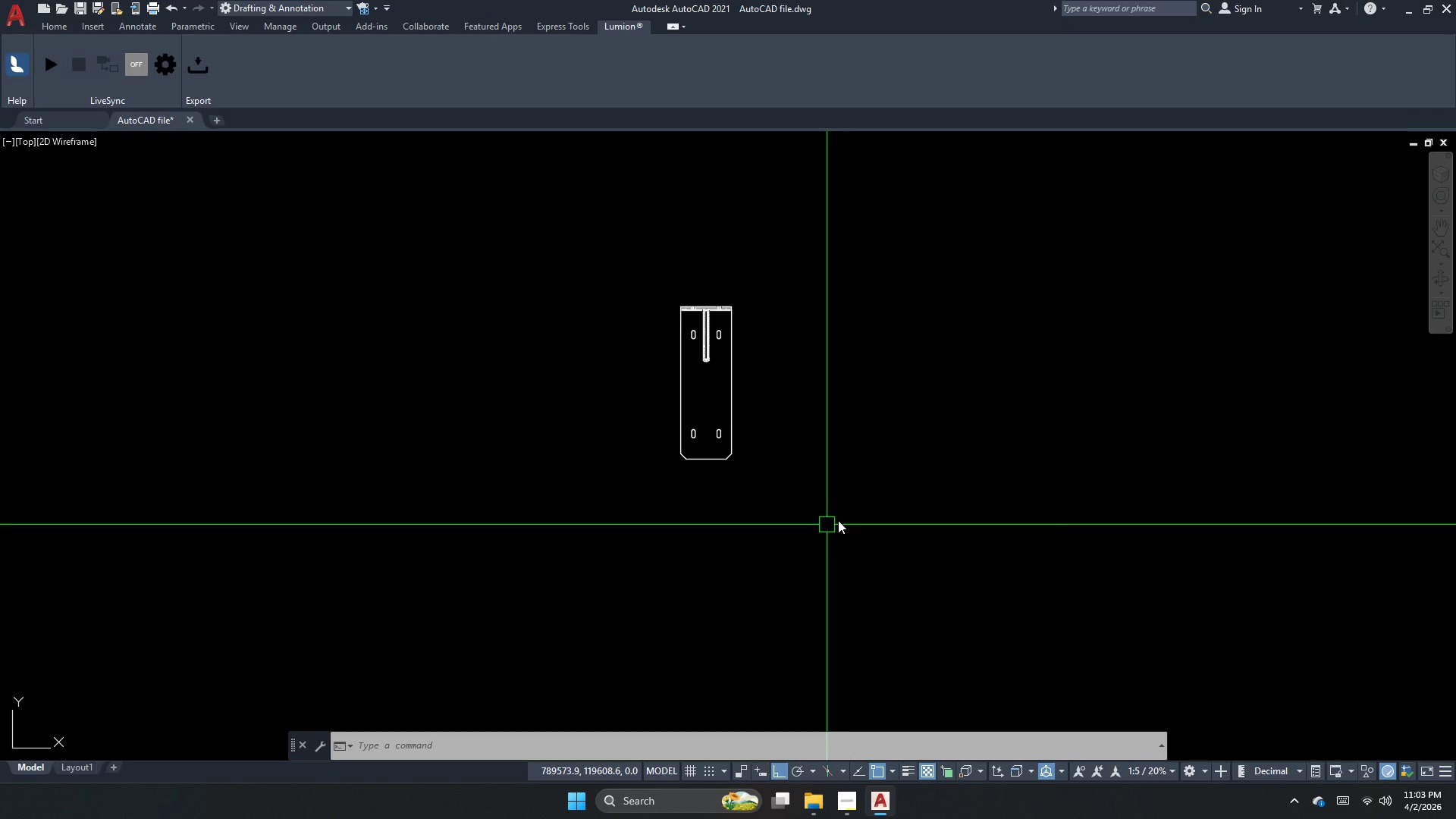 
wait(21.14)
 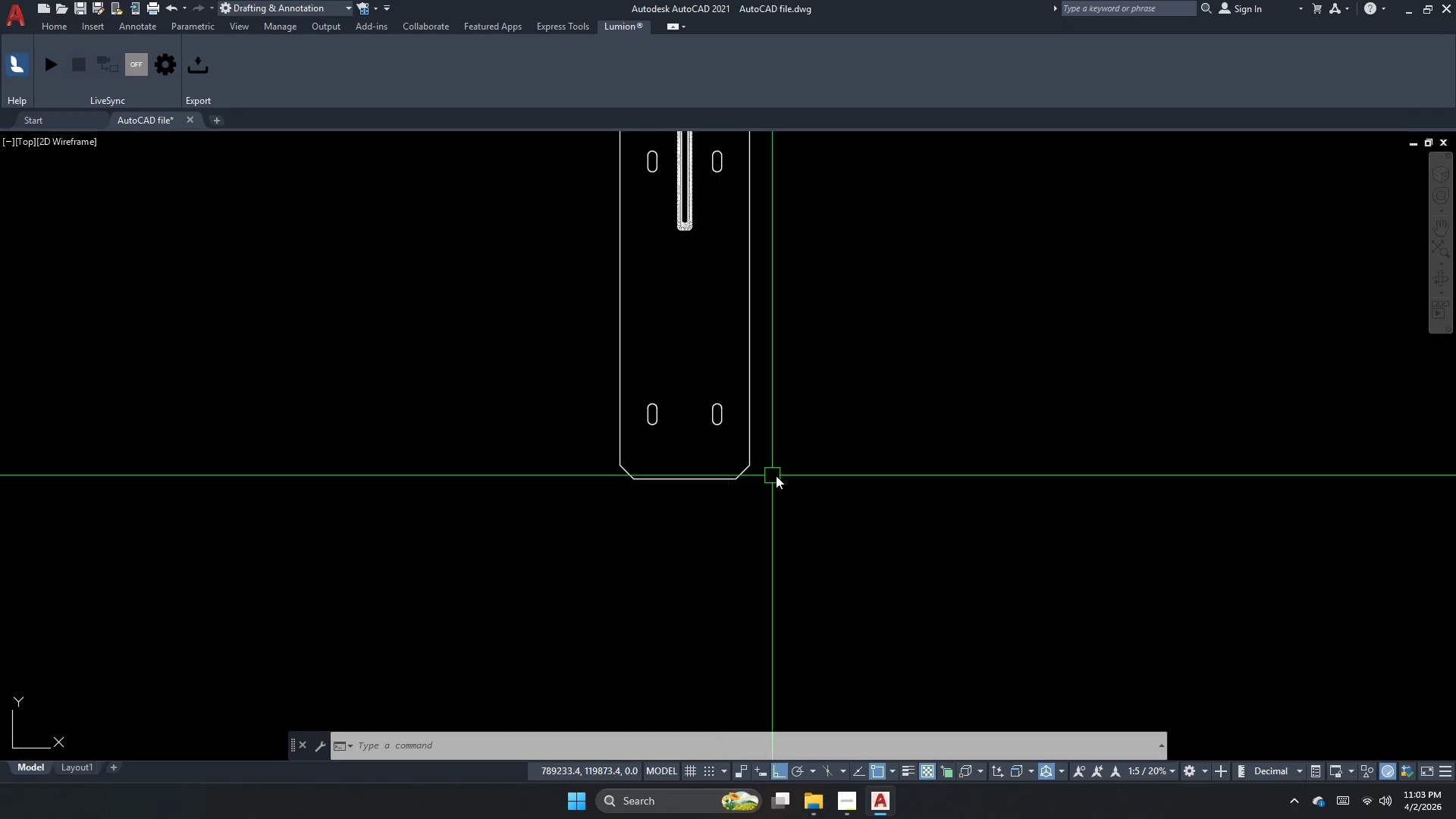 
left_click_drag(start_coordinate=[779, 475], to_coordinate=[772, 475])
 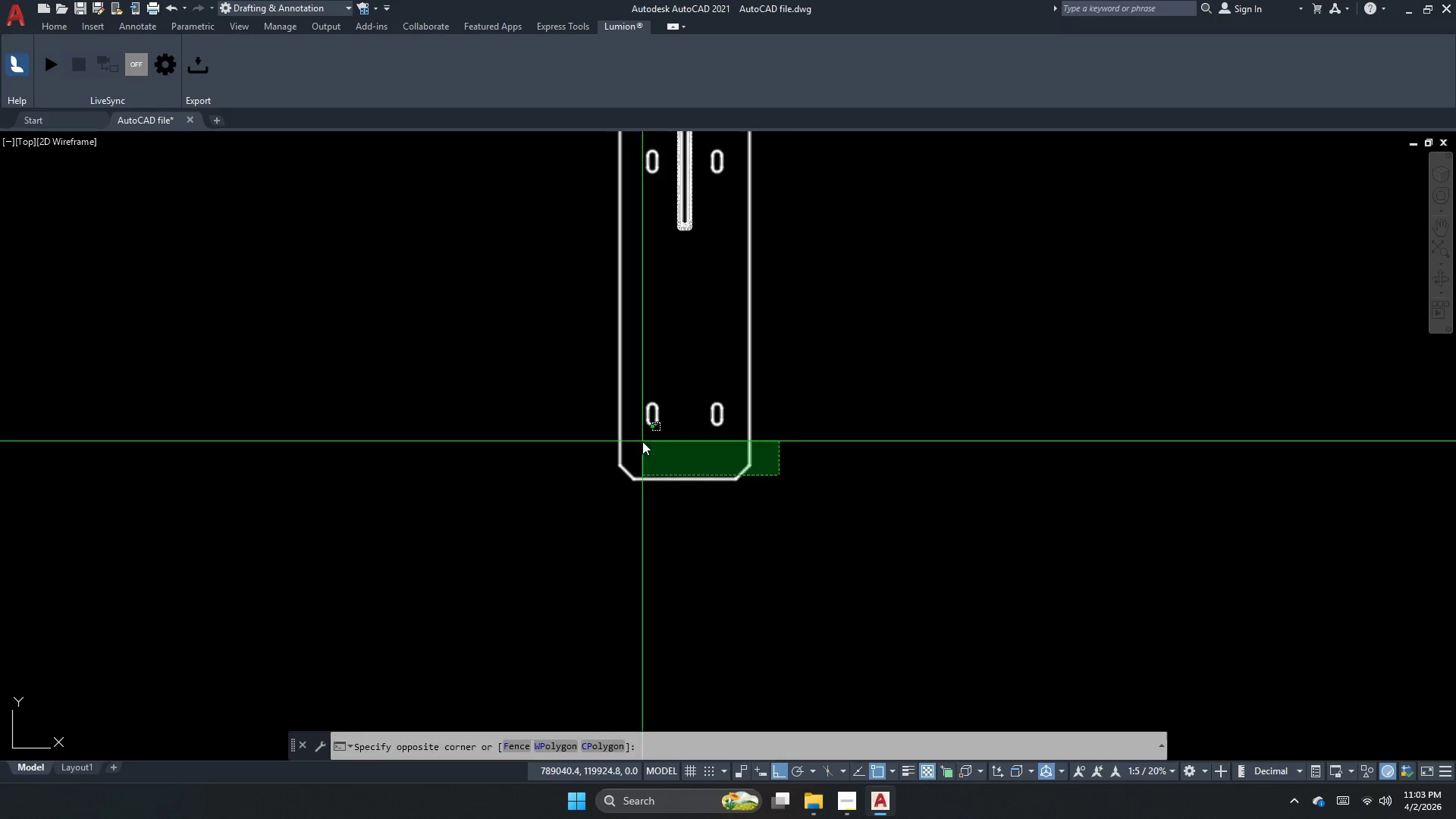 
scroll: coordinate [719, 448], scroll_direction: up, amount: 2.0
 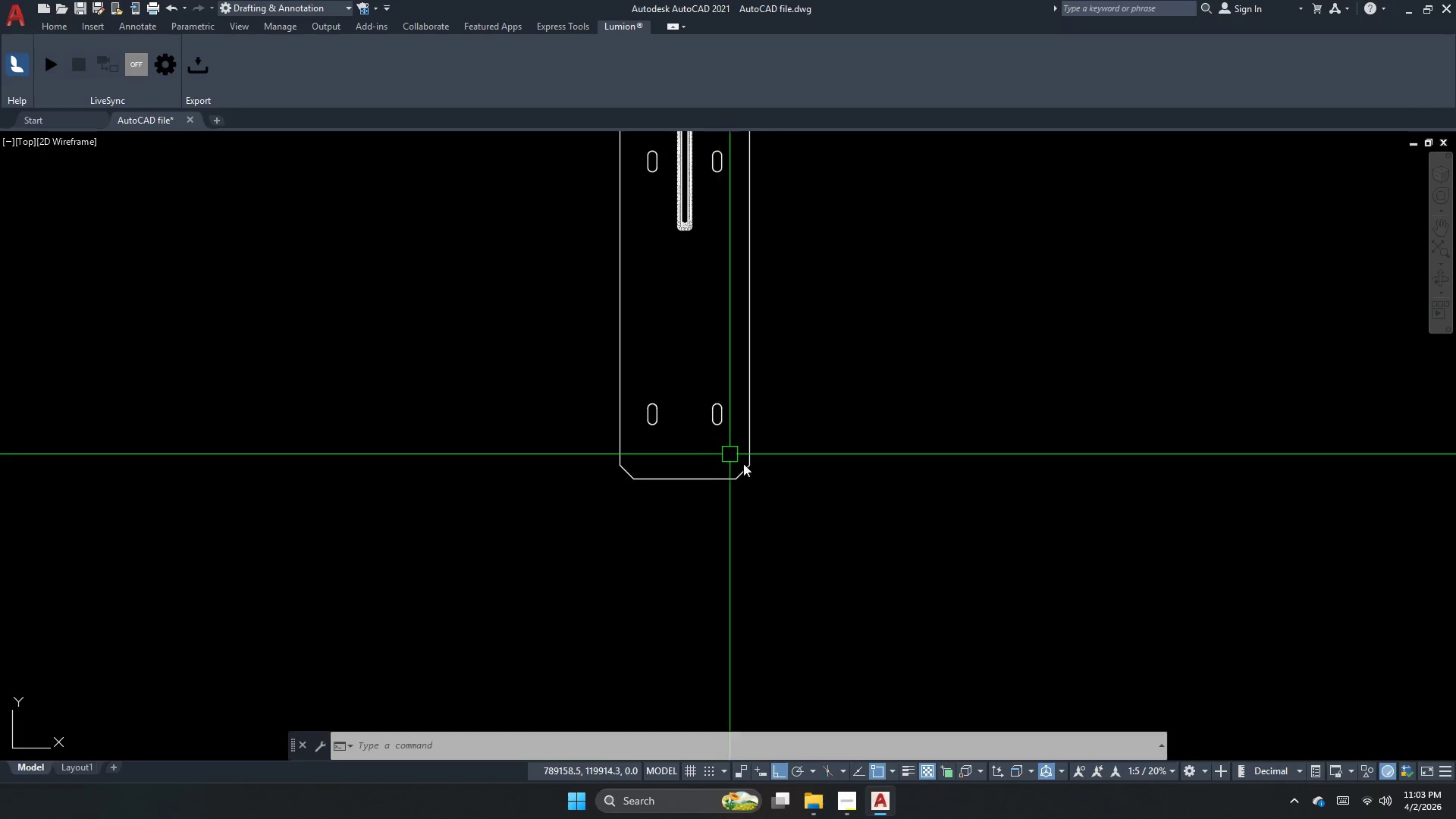 
double_click([642, 441])
 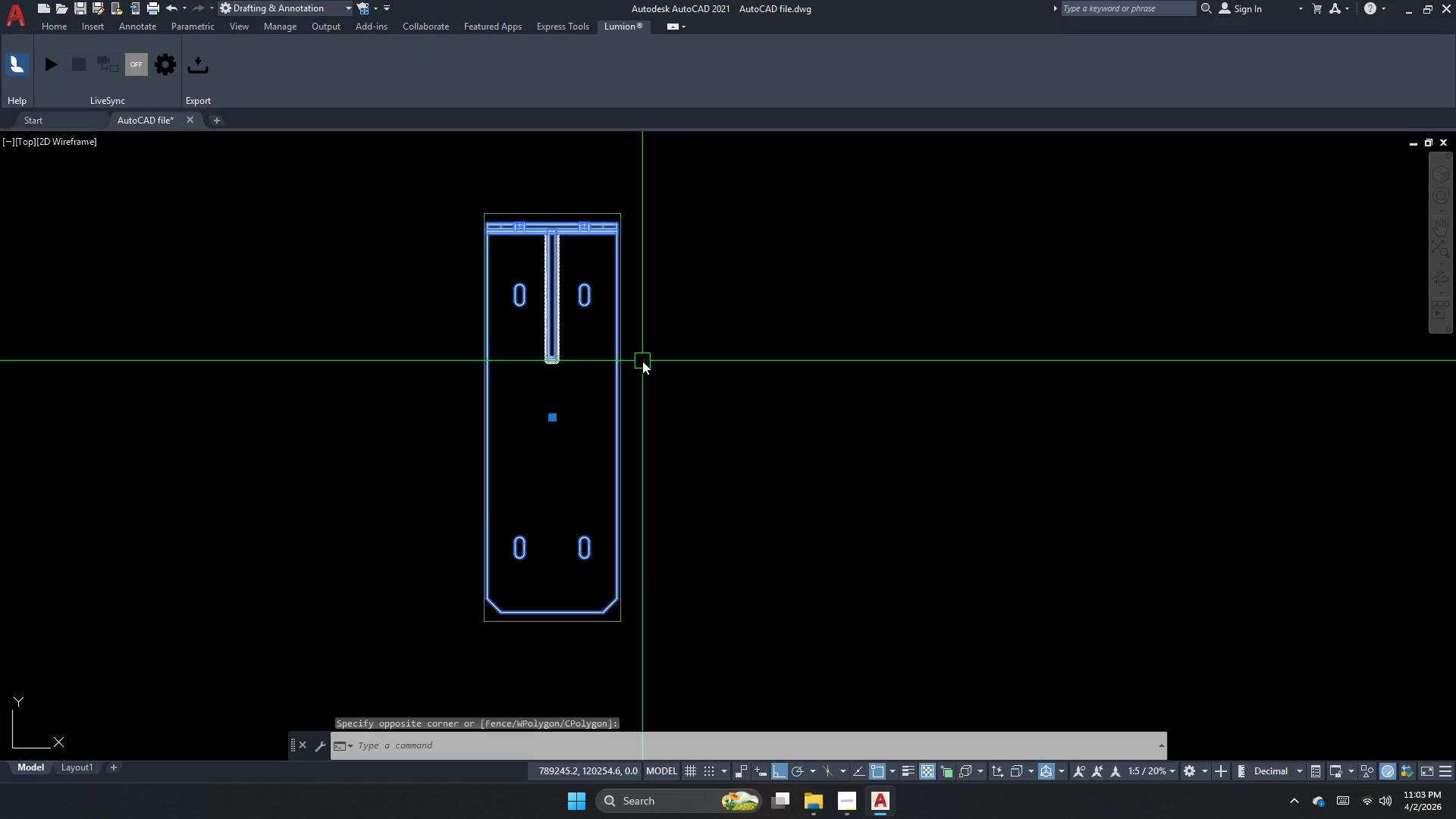 
left_click_drag(start_coordinate=[691, 384], to_coordinate=[490, 330])
 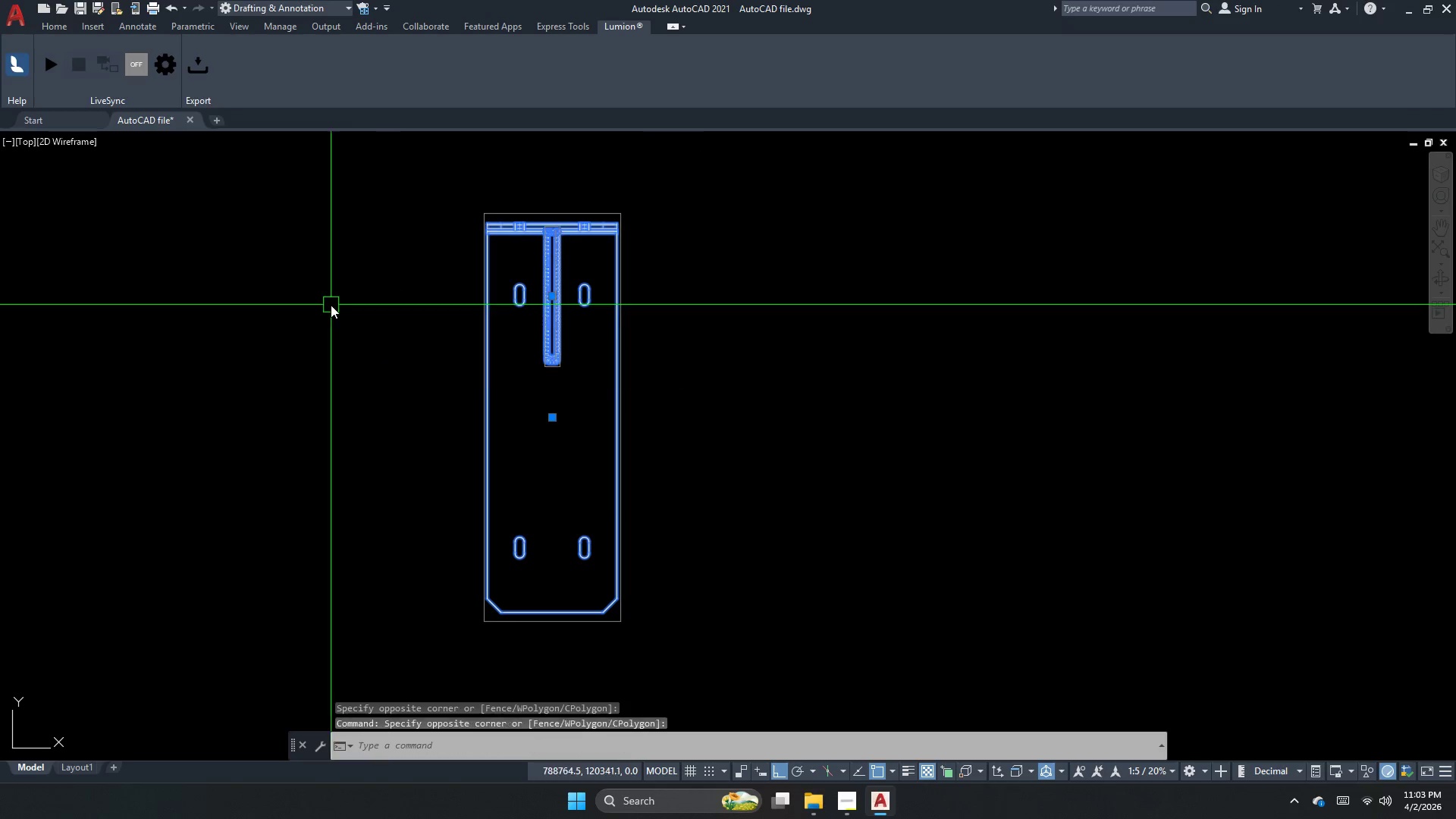 
double_click([331, 305])
 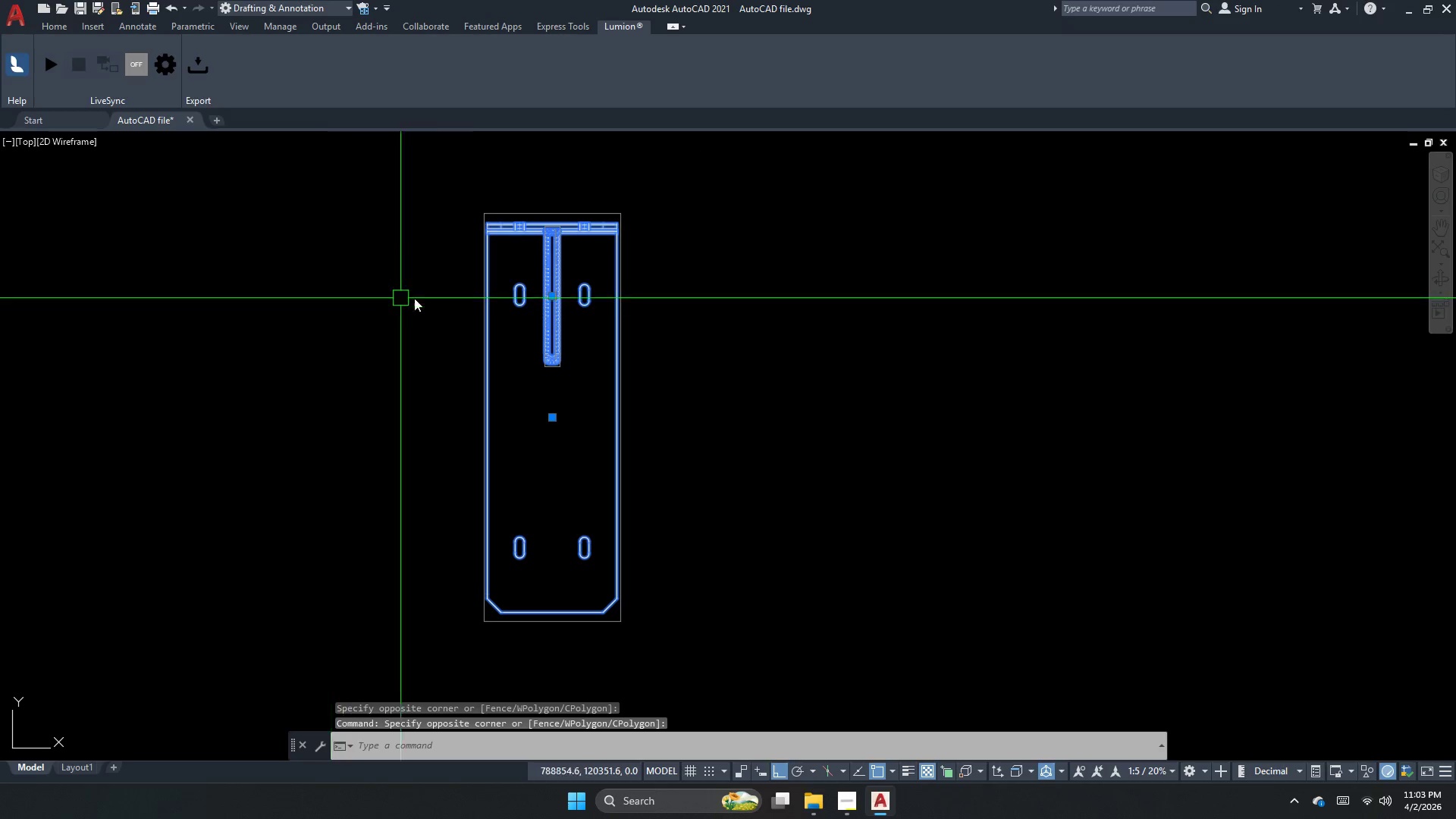 
key(Escape)
 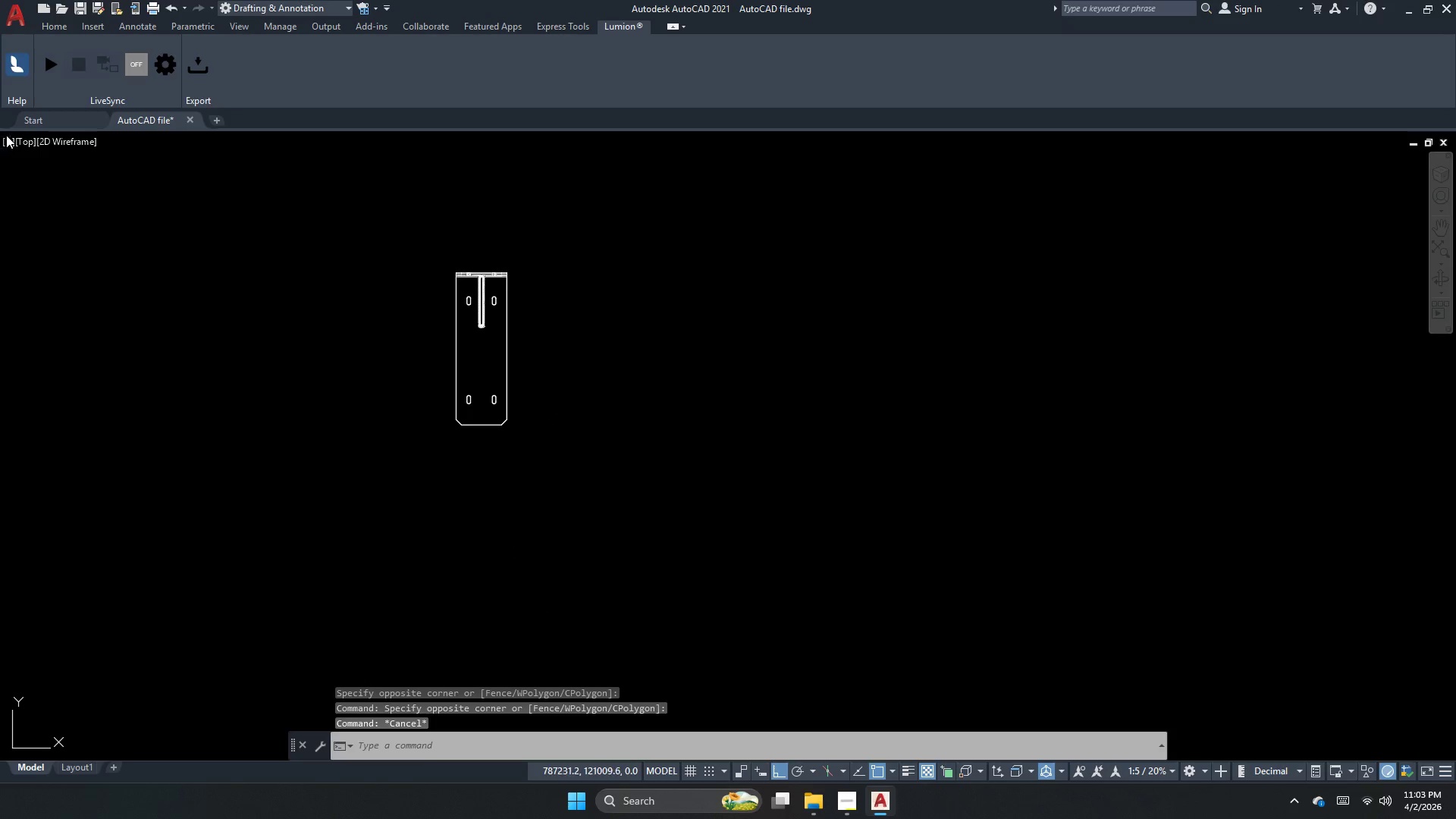 
scroll: coordinate [436, 304], scroll_direction: down, amount: 2.0
 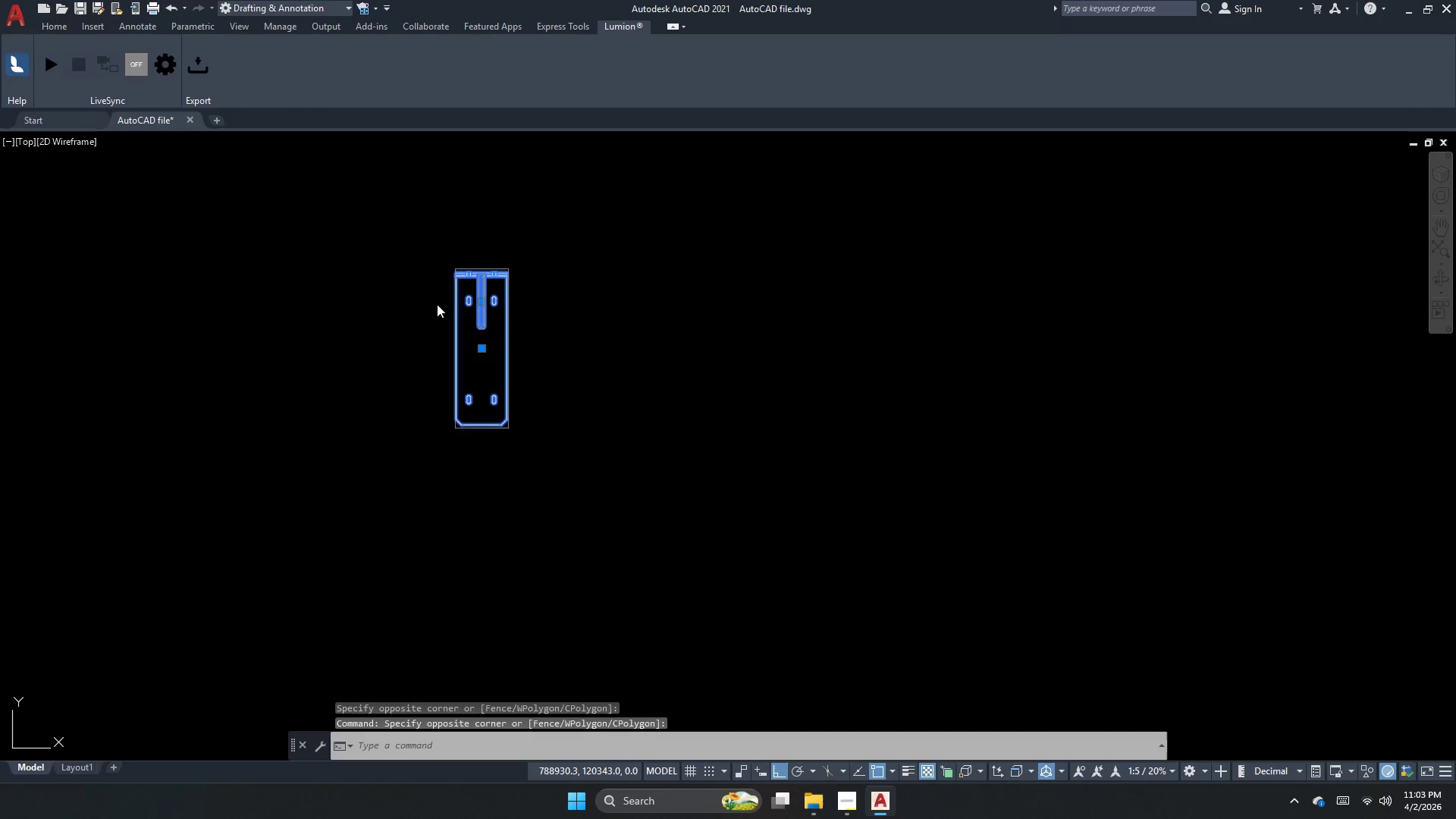 
left_click([26, 140])
 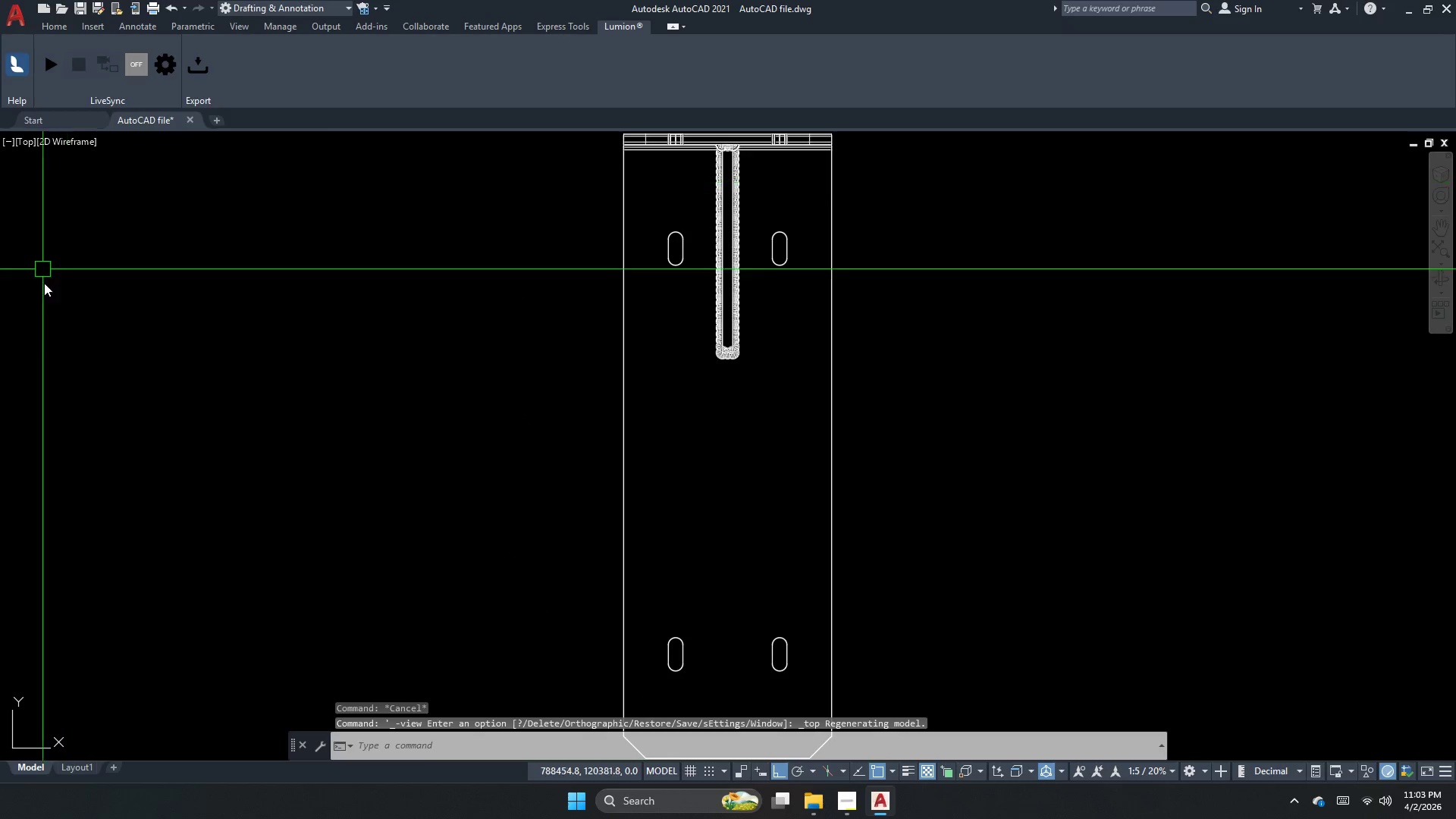 
key(Escape)
 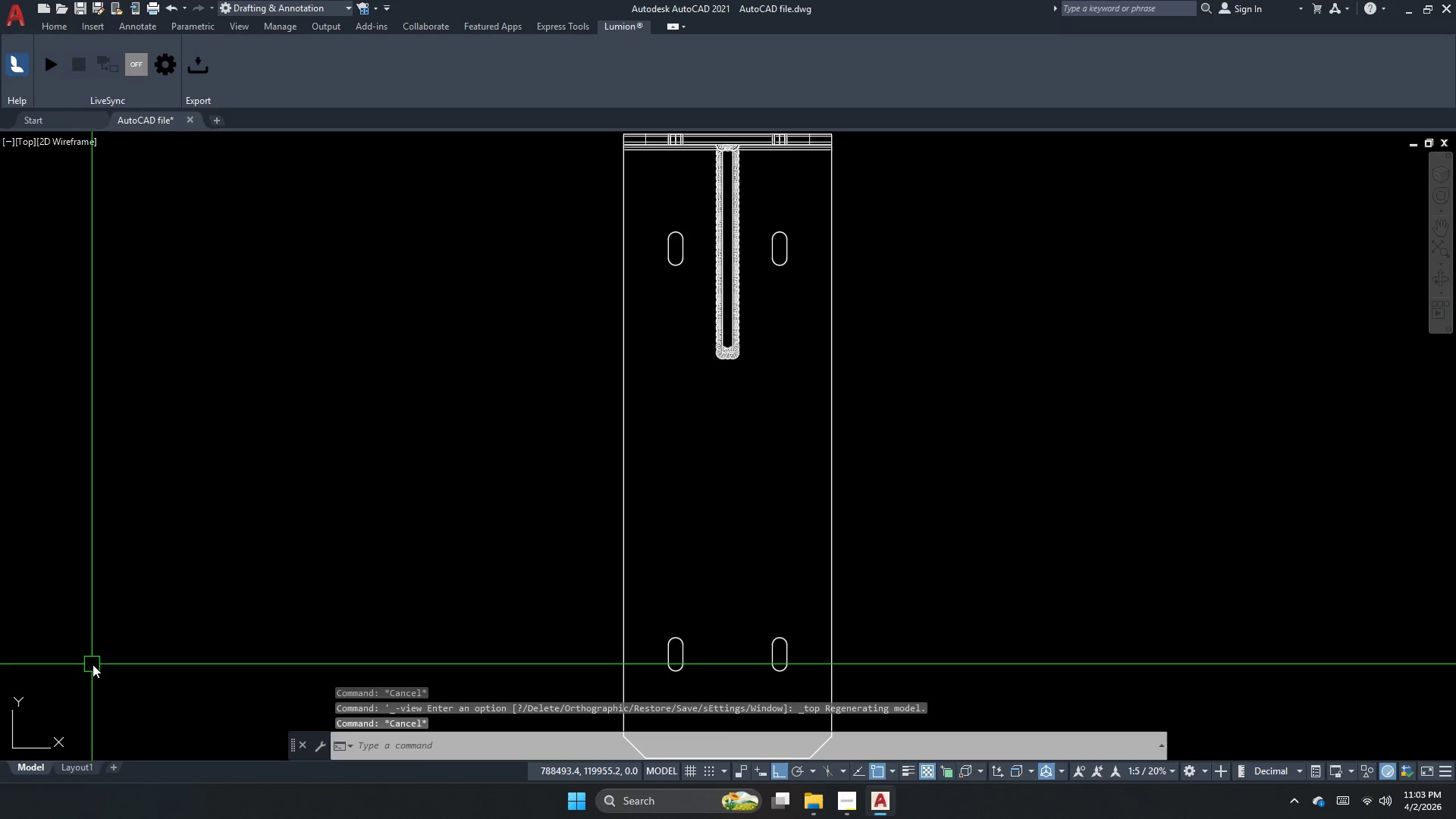 
hold_key(key=ControlLeft, duration=0.31)
 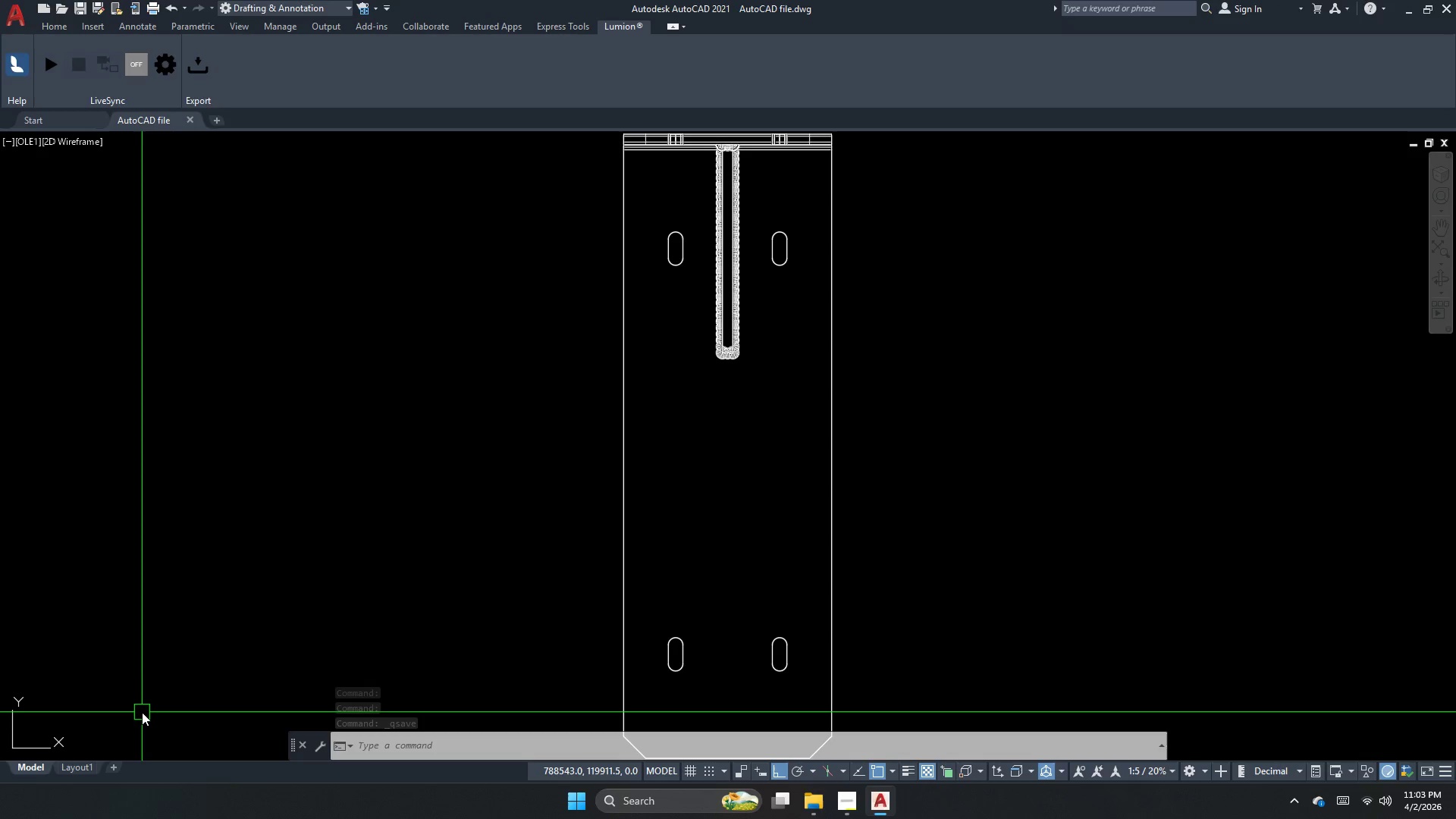 
wait(7.17)
 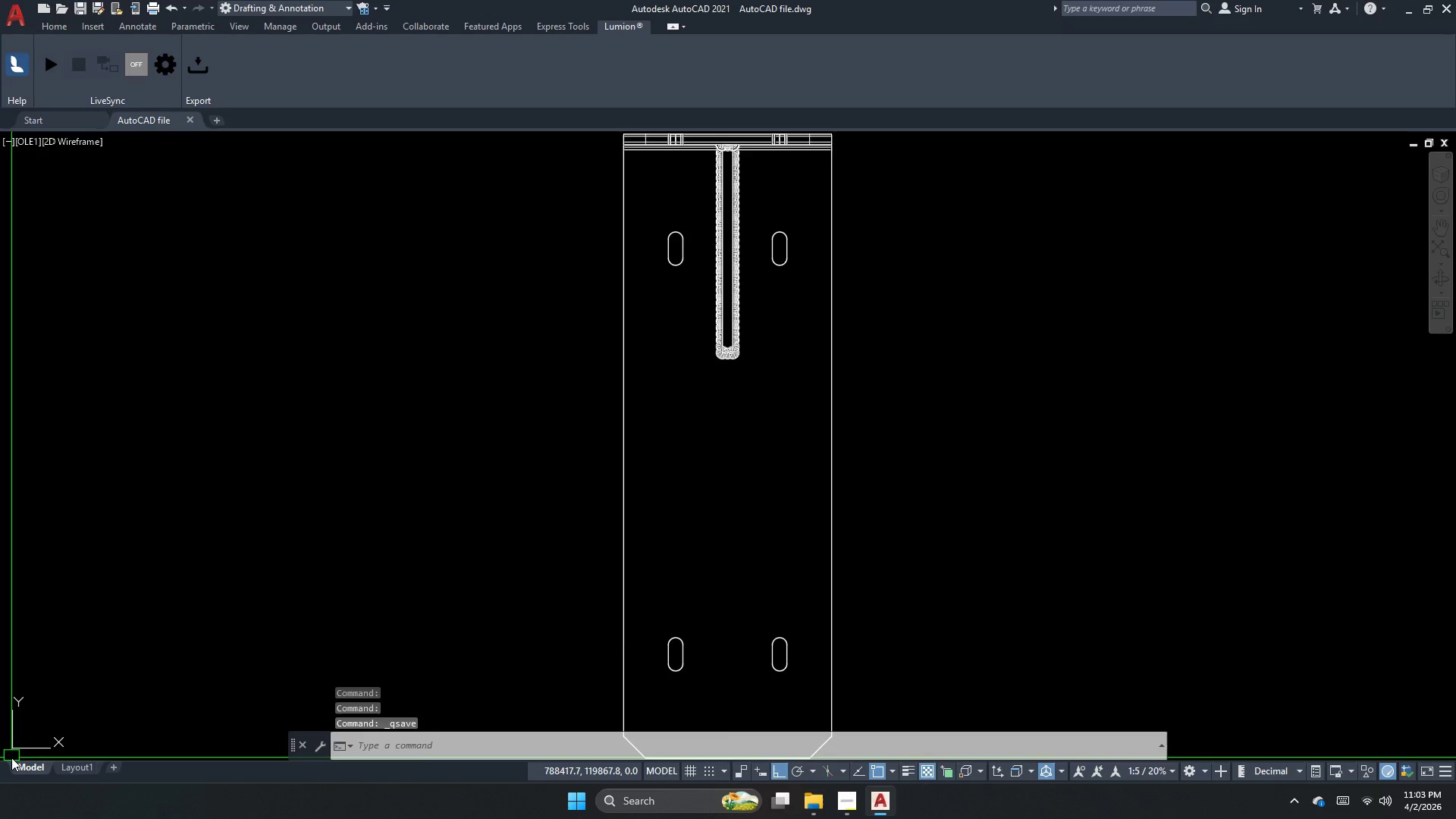 
left_click([818, 802])
 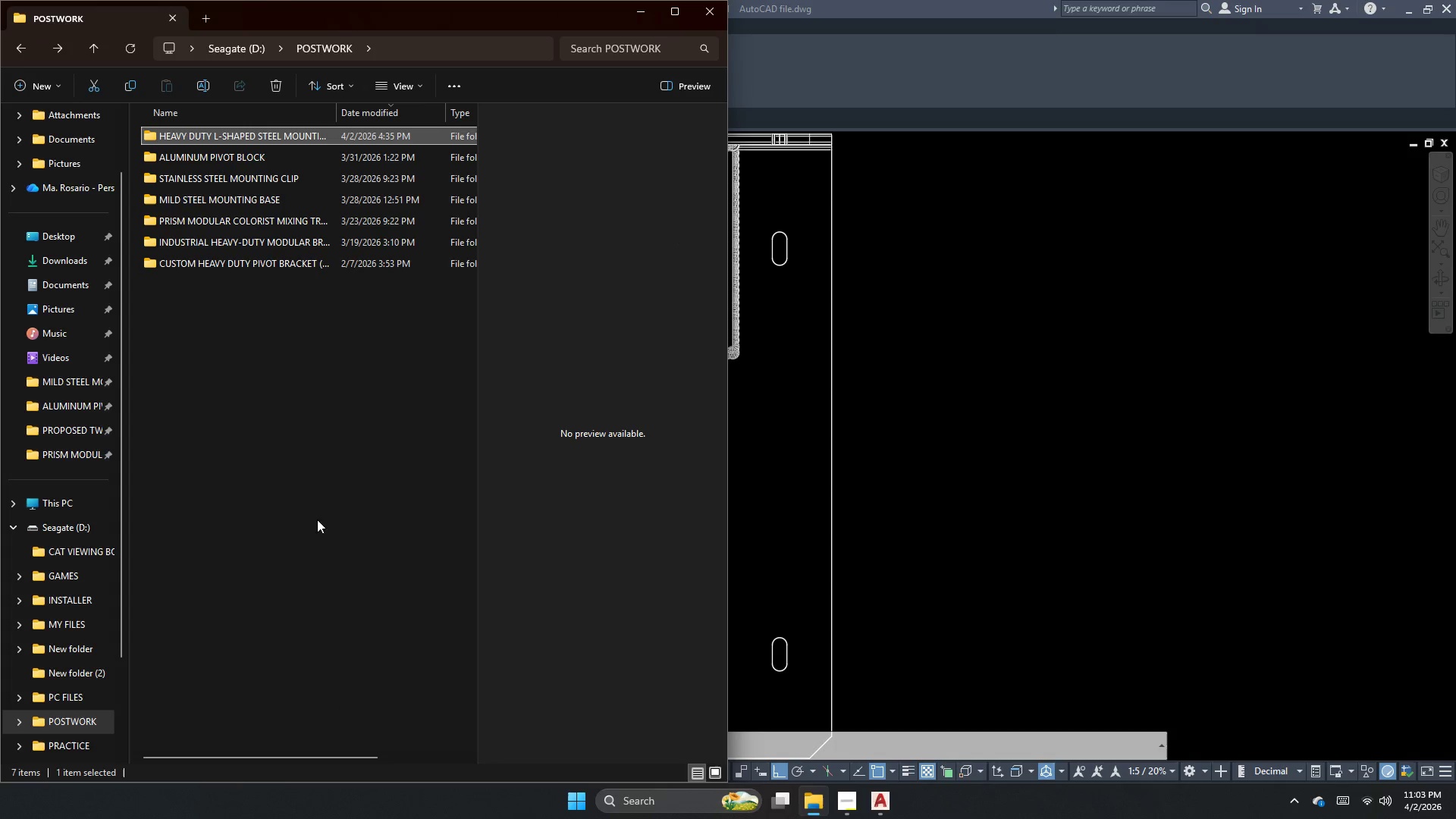 
left_click([1048, 379])
 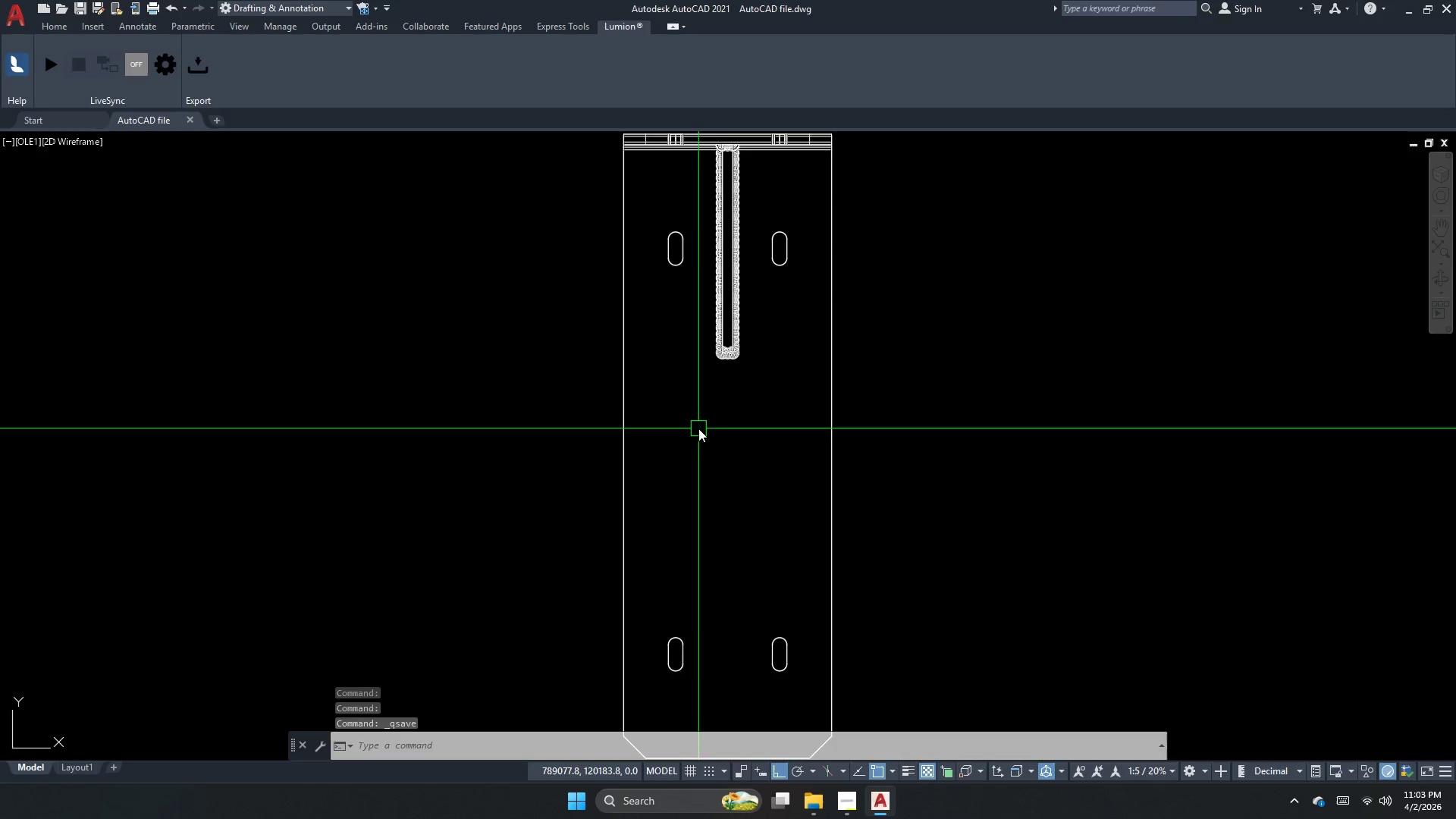 
key(Escape)
 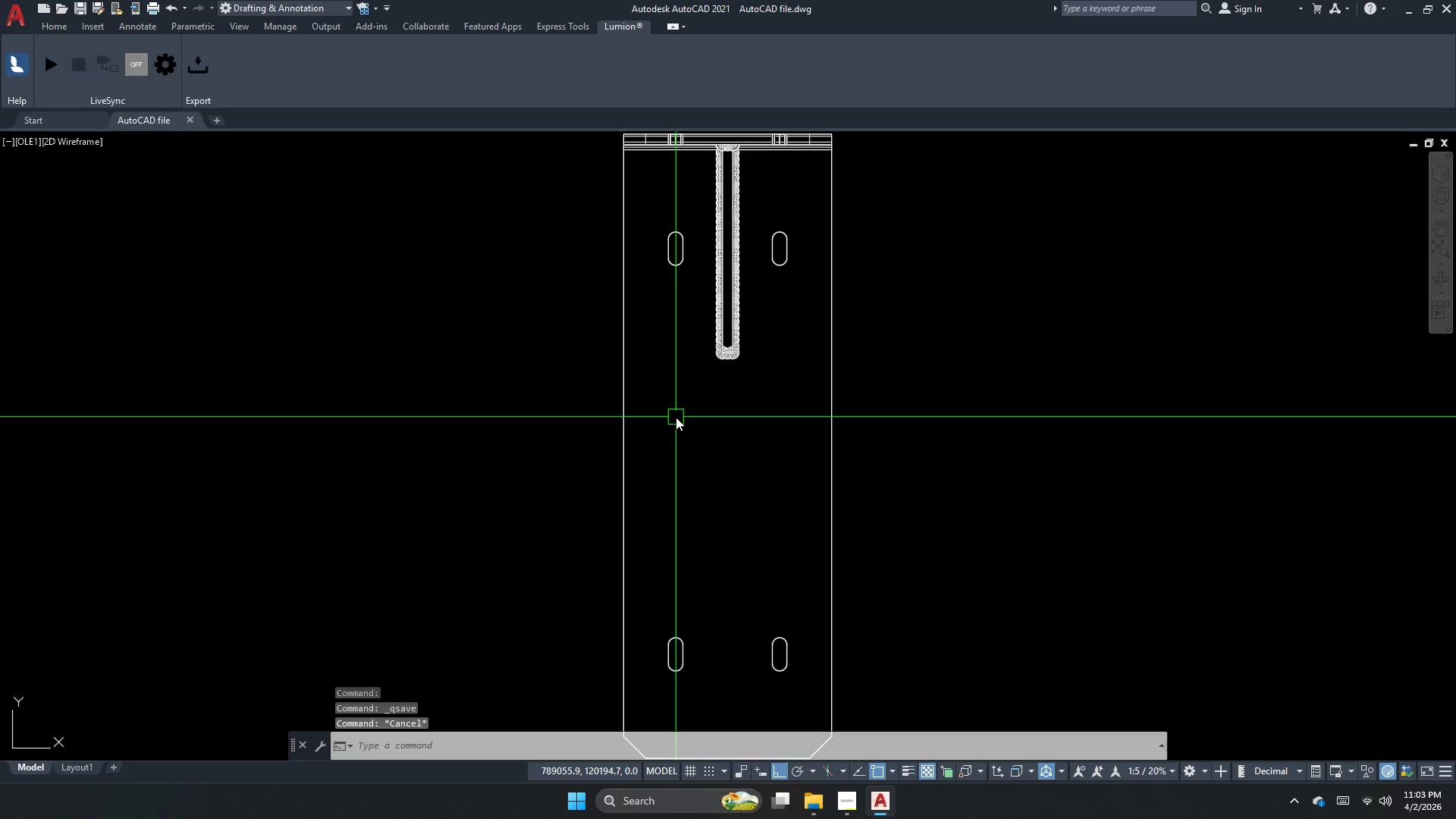 
key(Control+ControlLeft)